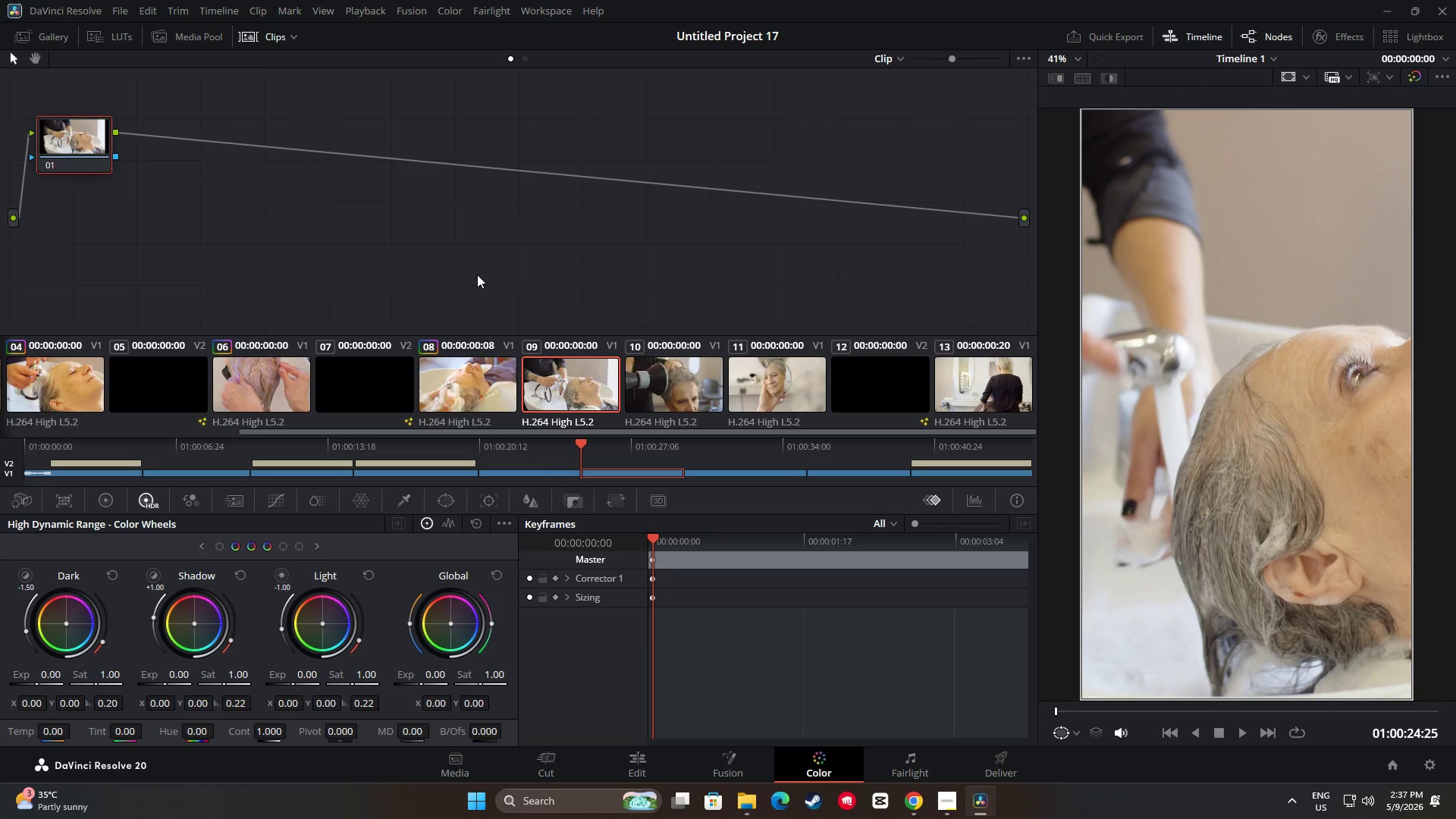 
key(Alt+S)
 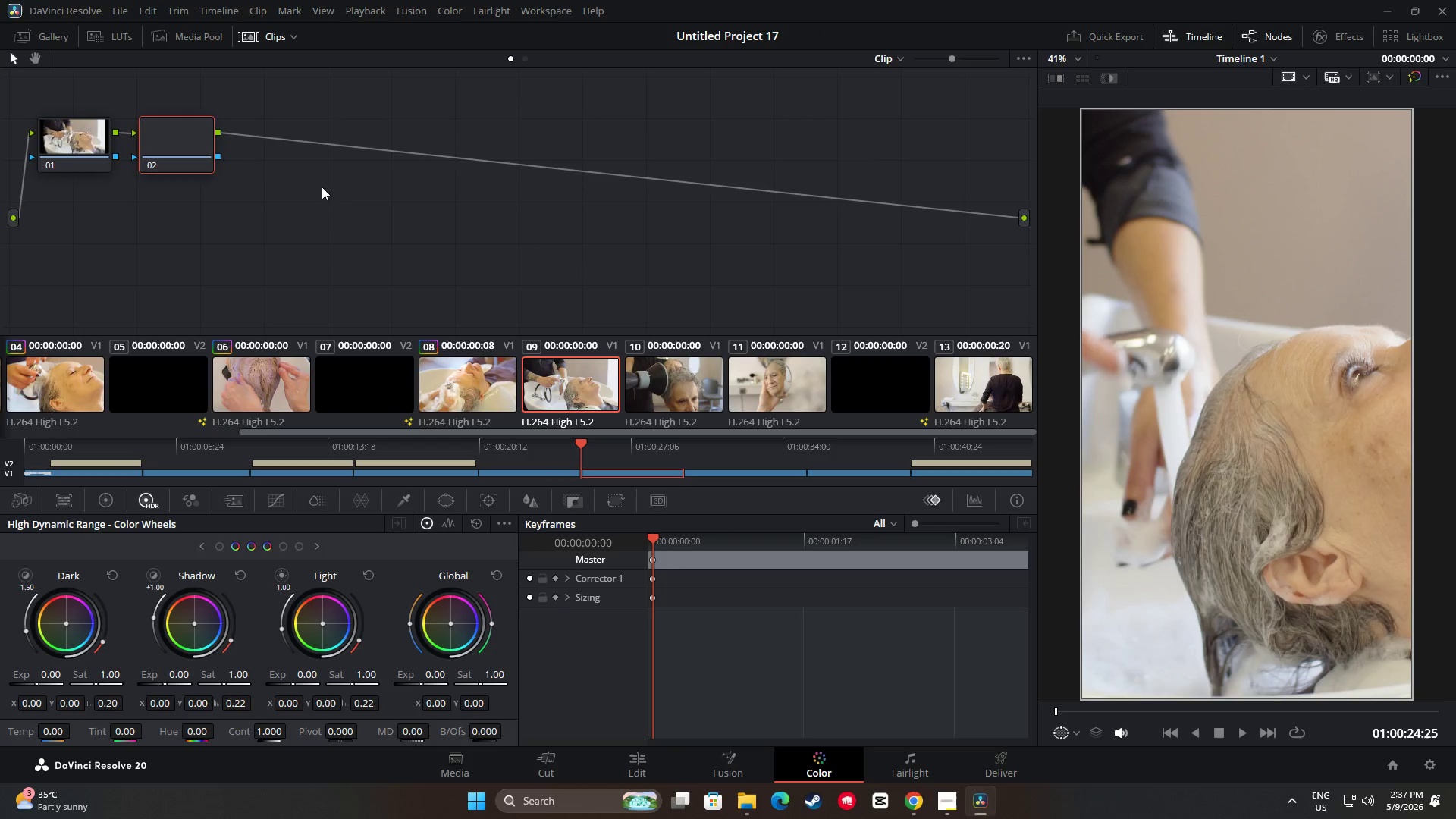 
key(Alt+S)
 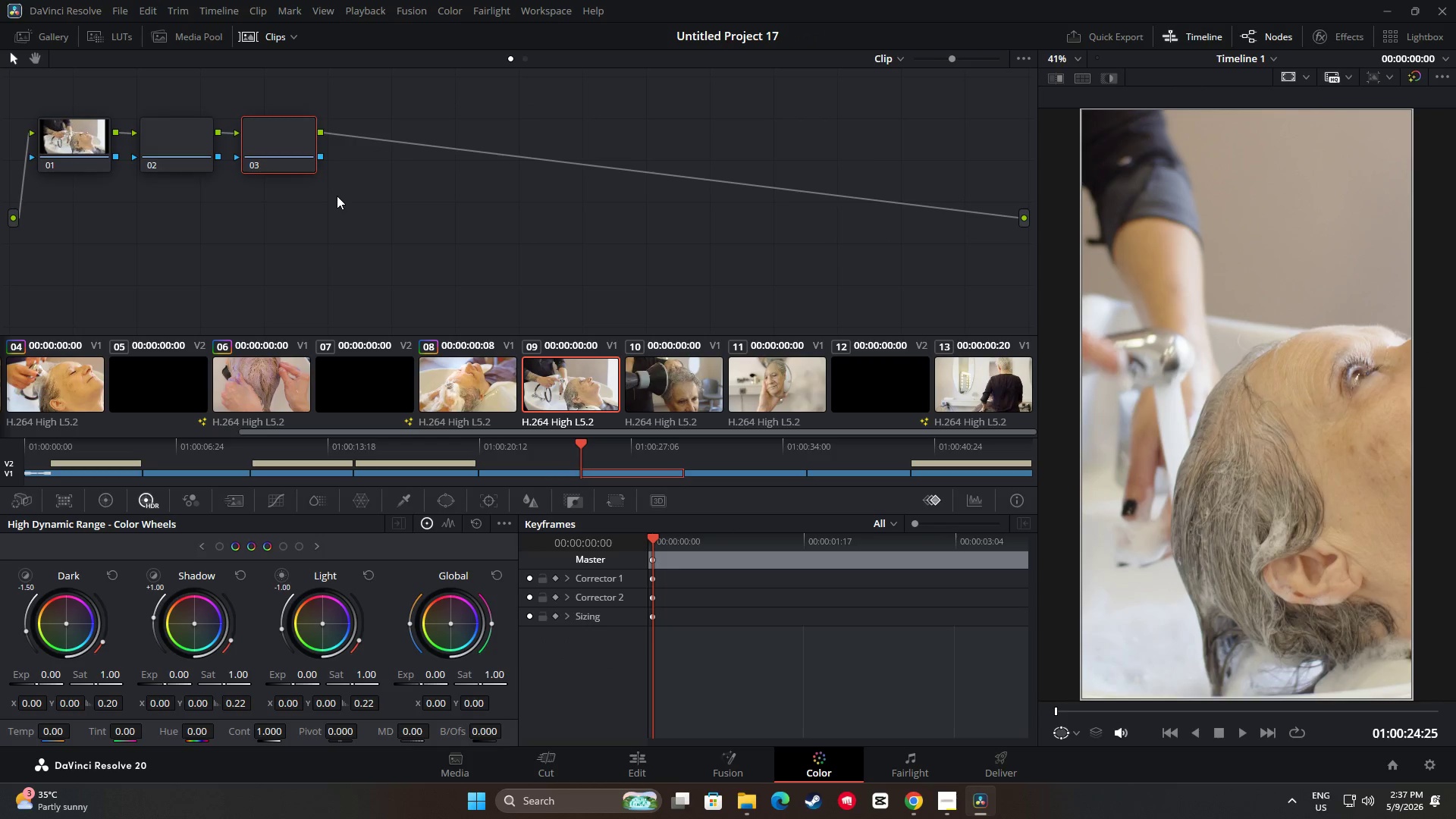 
key(Alt+S)
 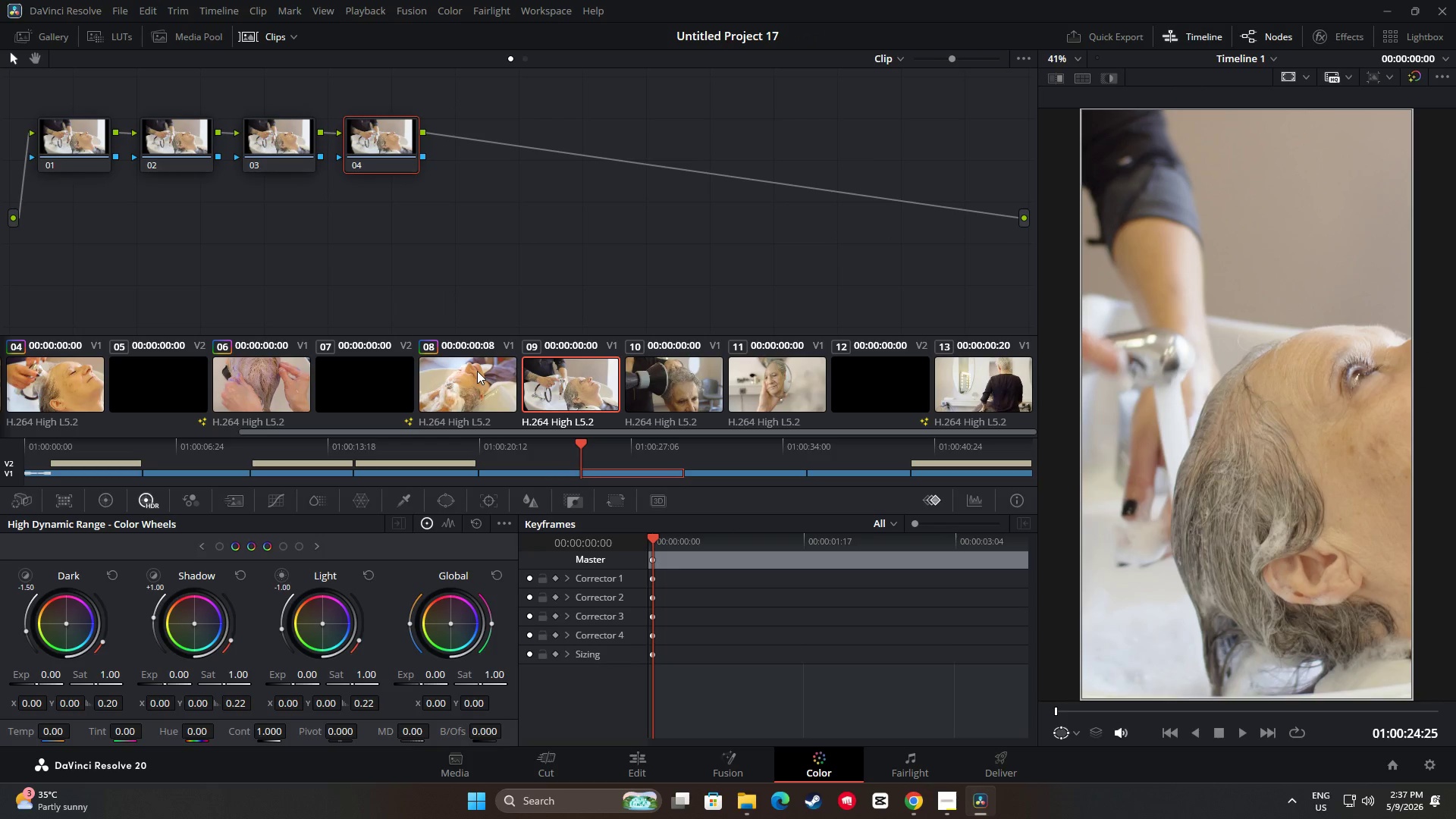 
left_click([477, 371])
 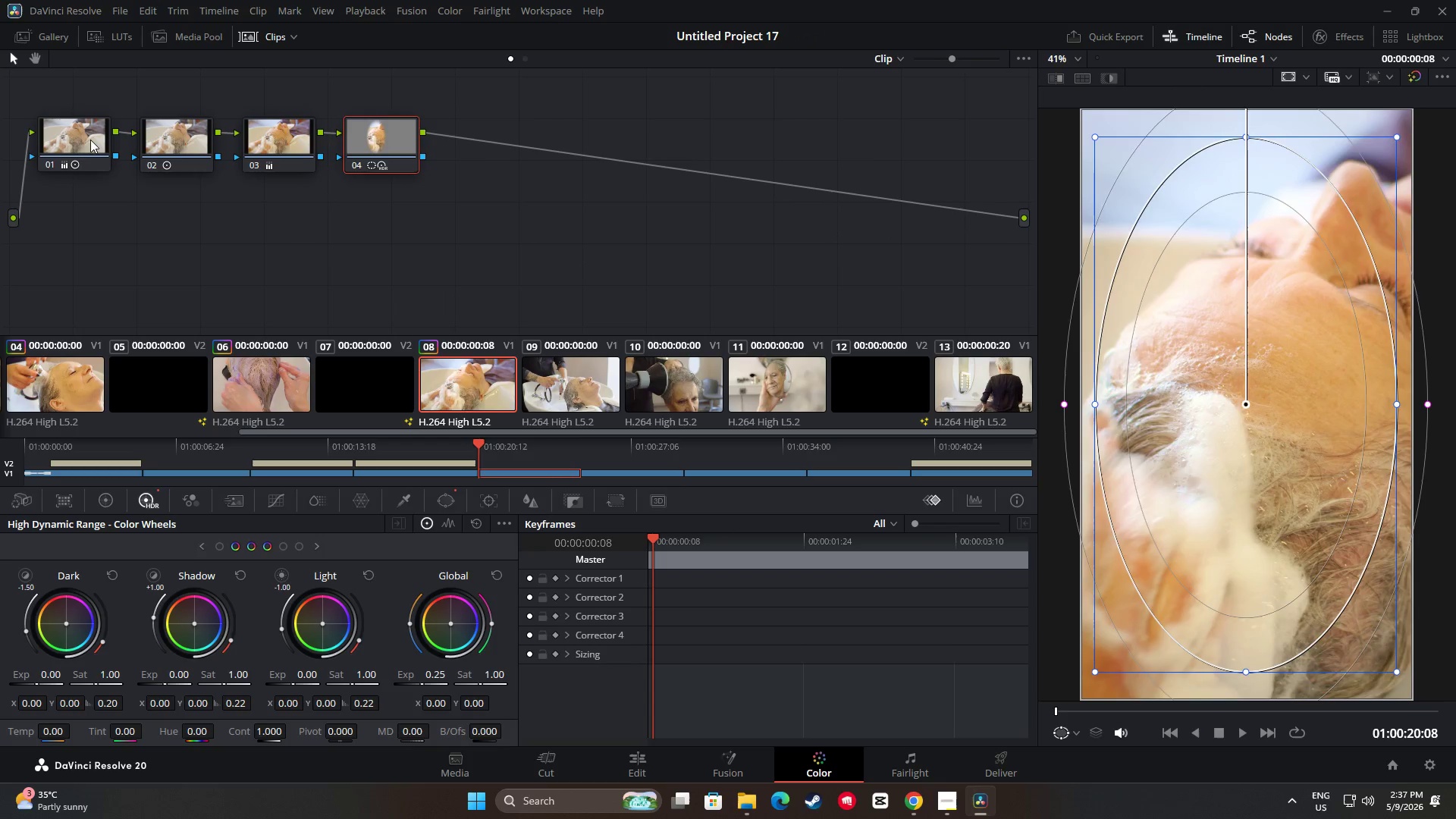 
left_click([89, 139])
 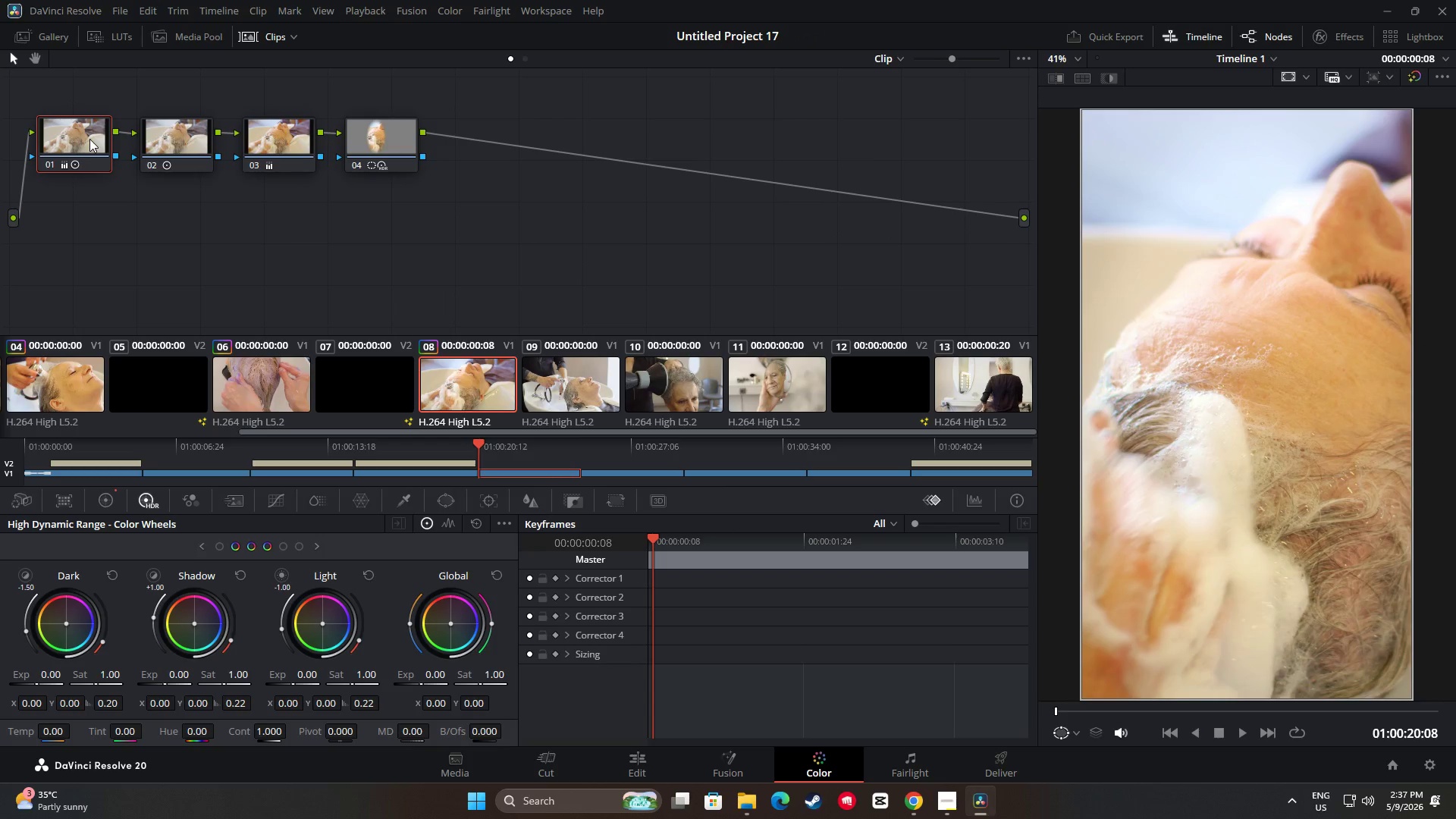 
key(Control+C)
 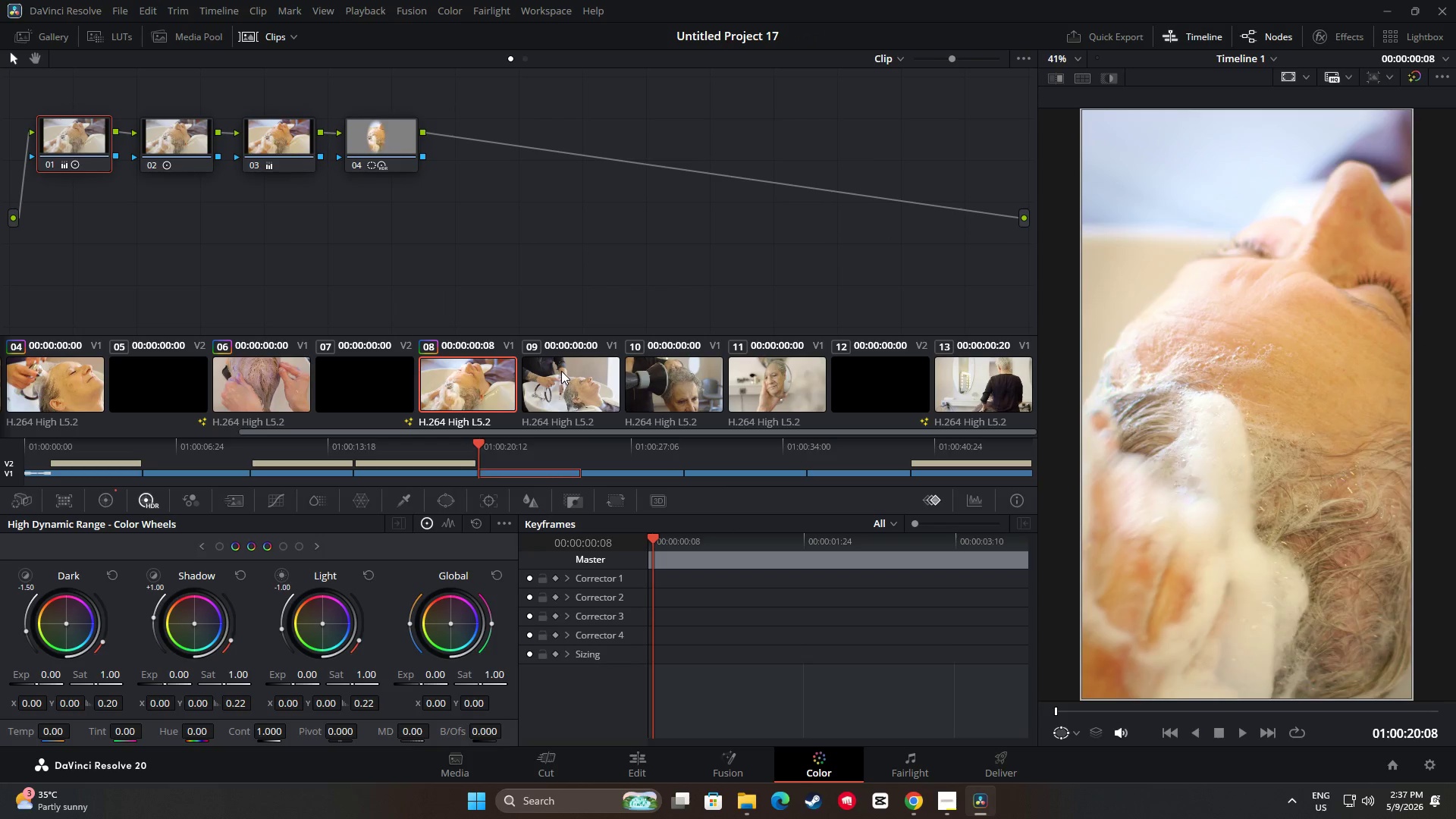 
left_click([561, 371])
 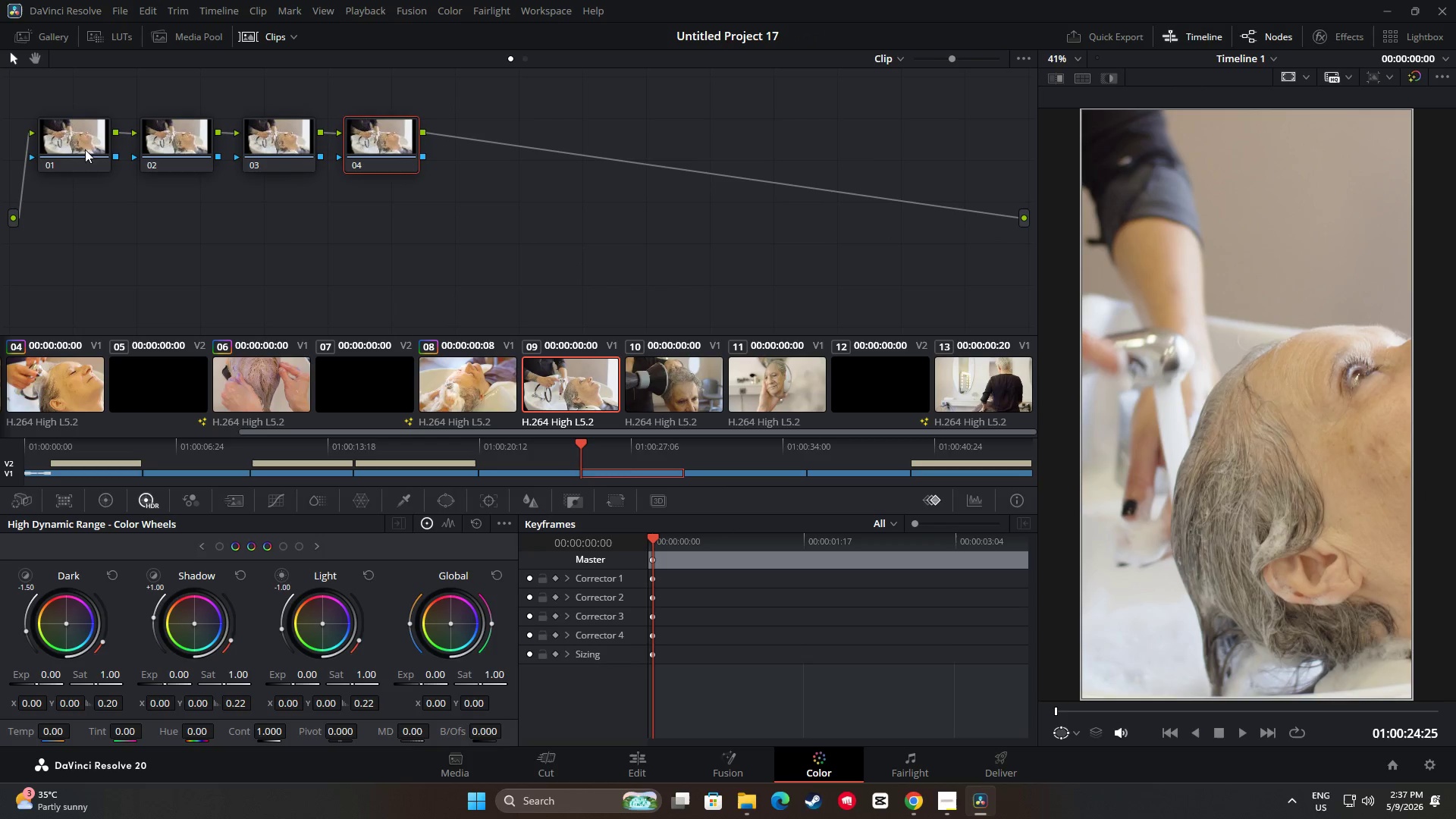 
left_click([71, 138])
 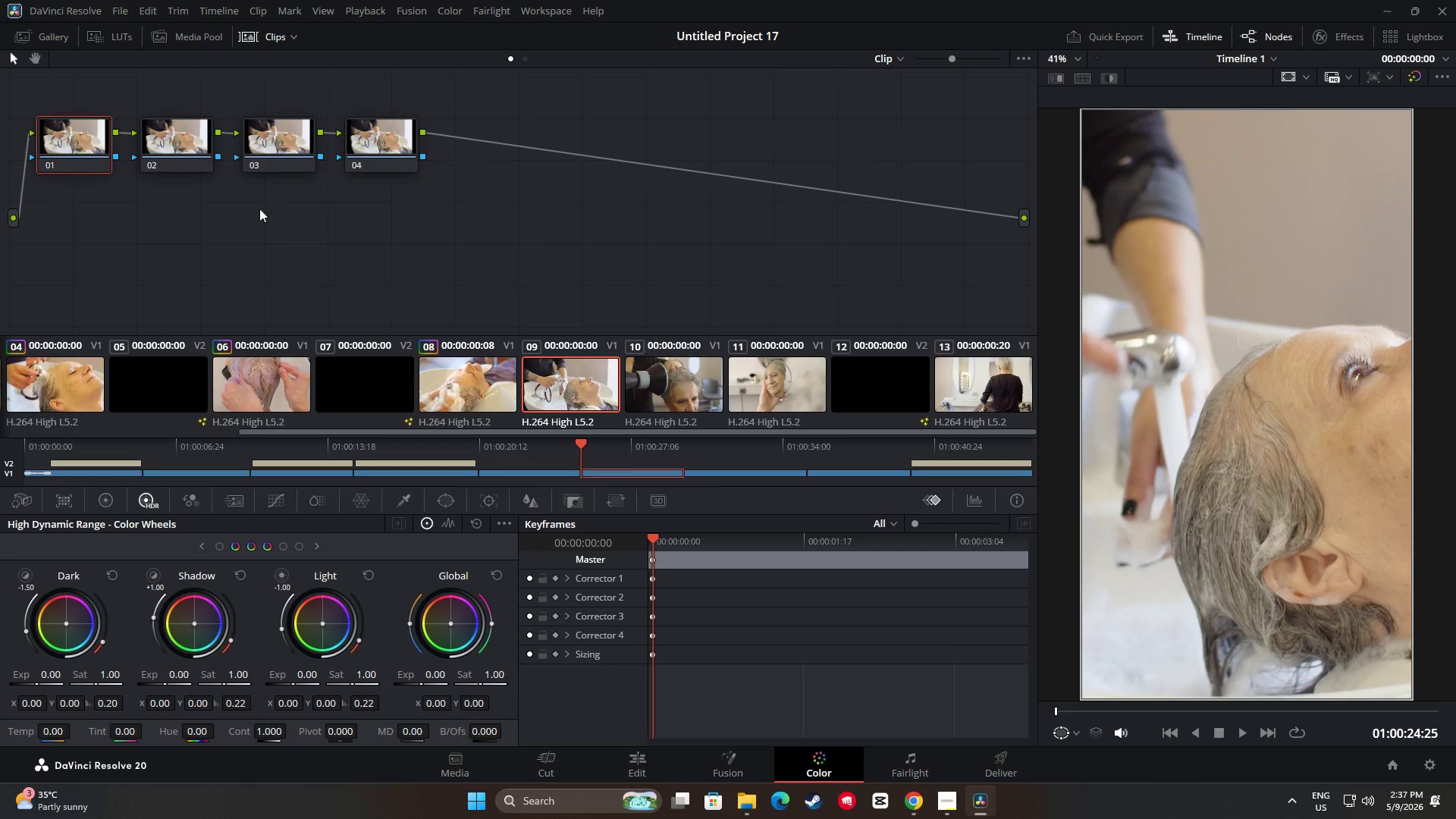 
key(Control+V)
 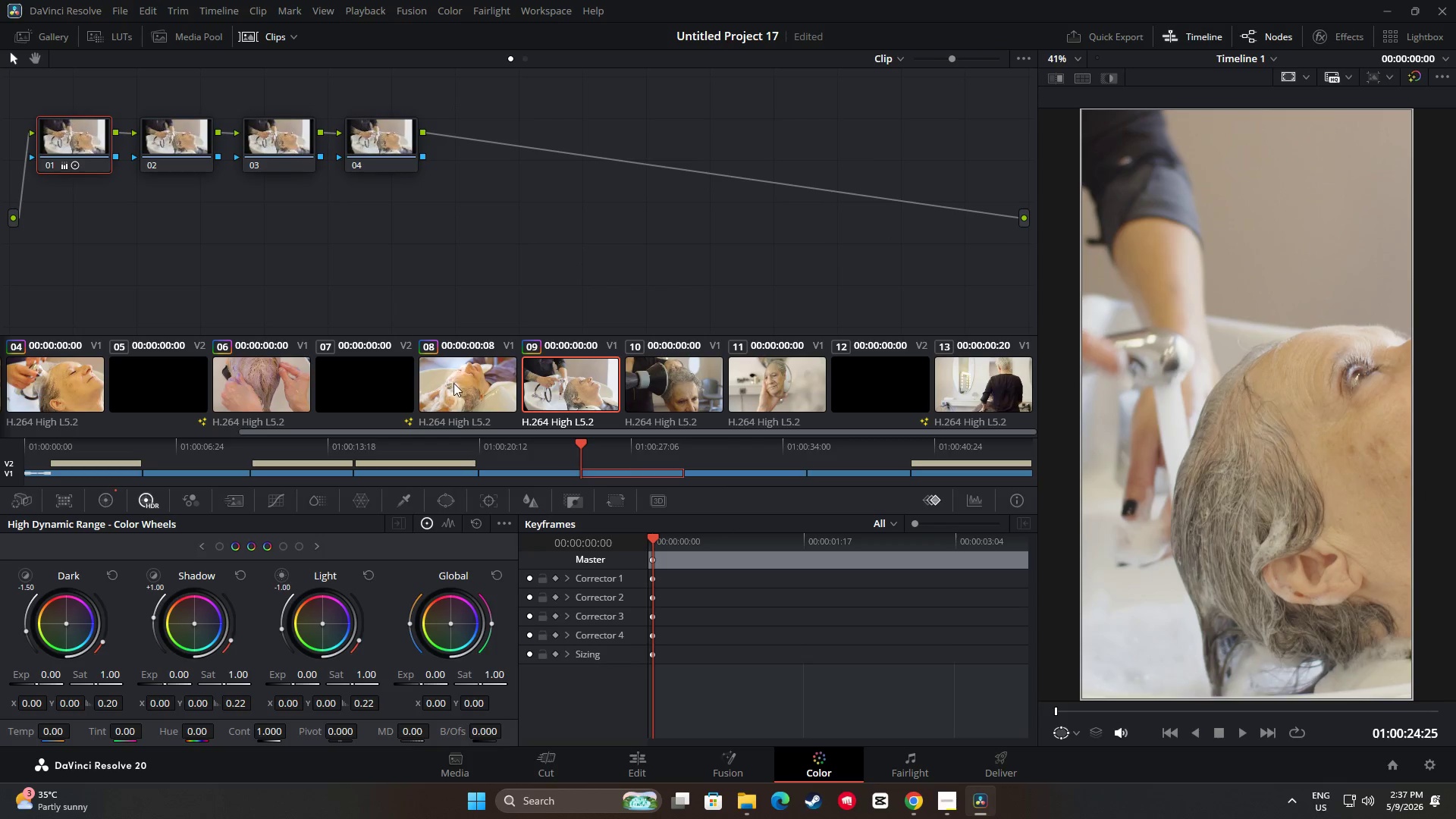 
left_click([453, 383])
 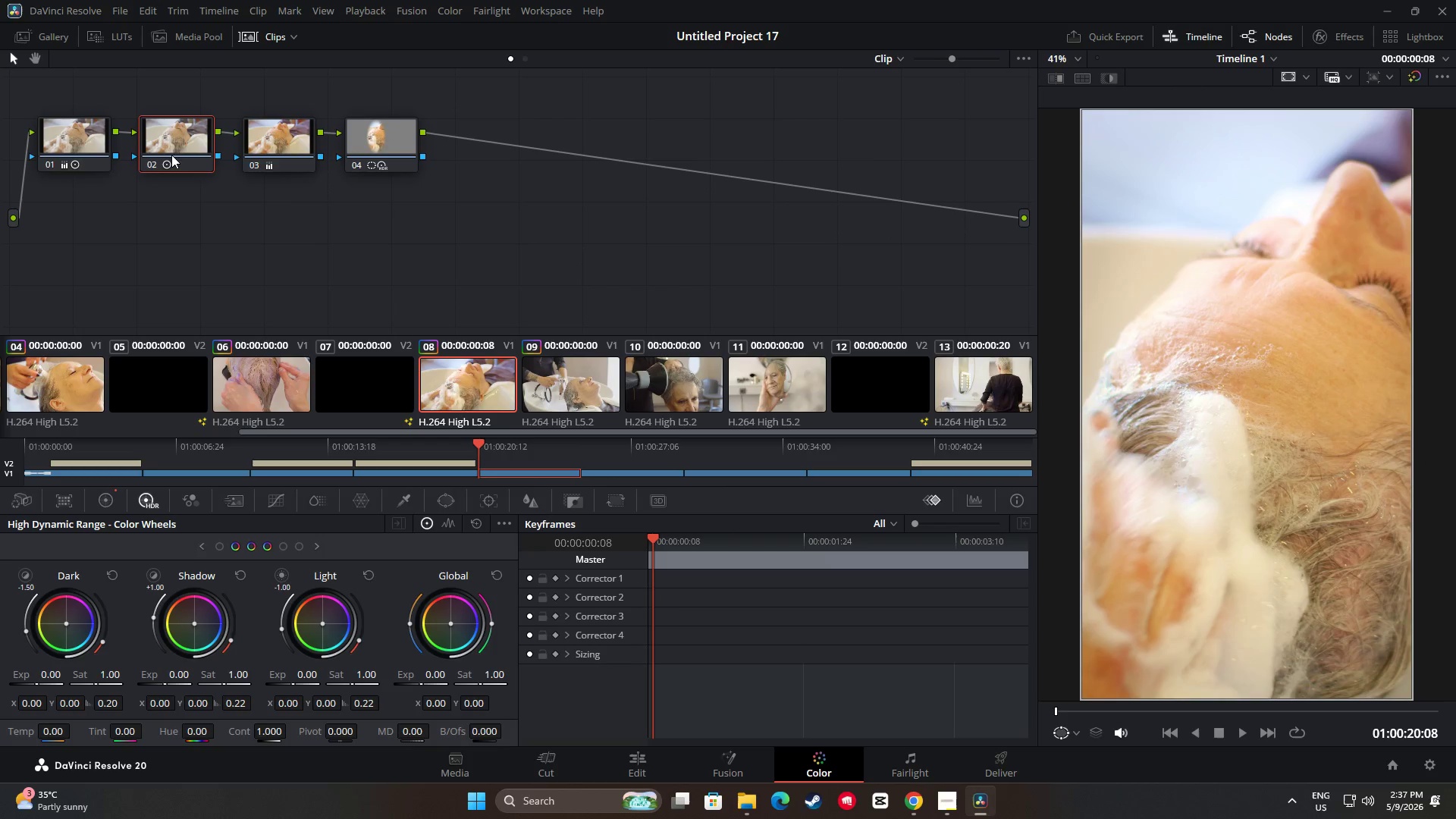 
key(Control+C)
 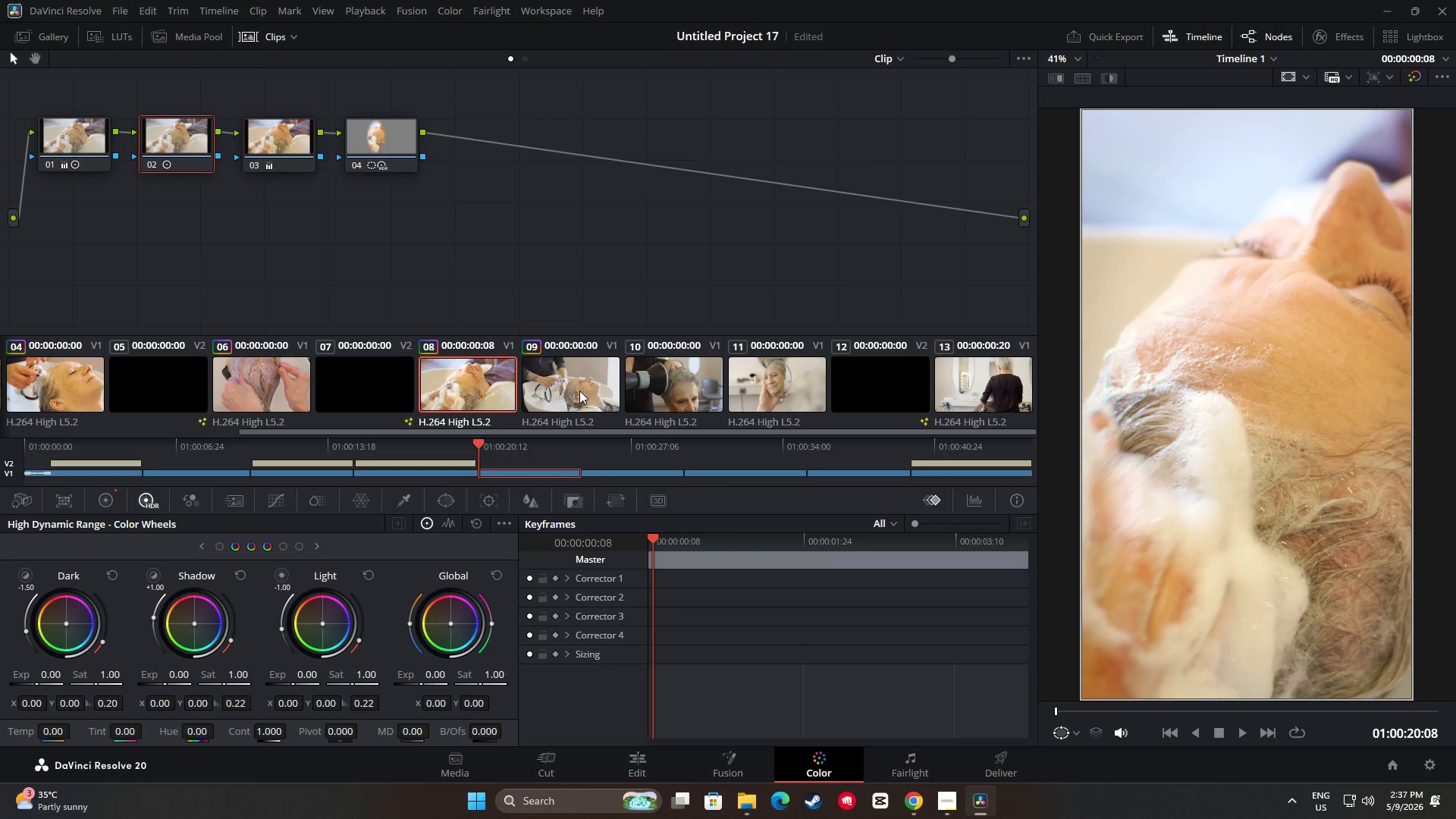 
left_click([580, 391])
 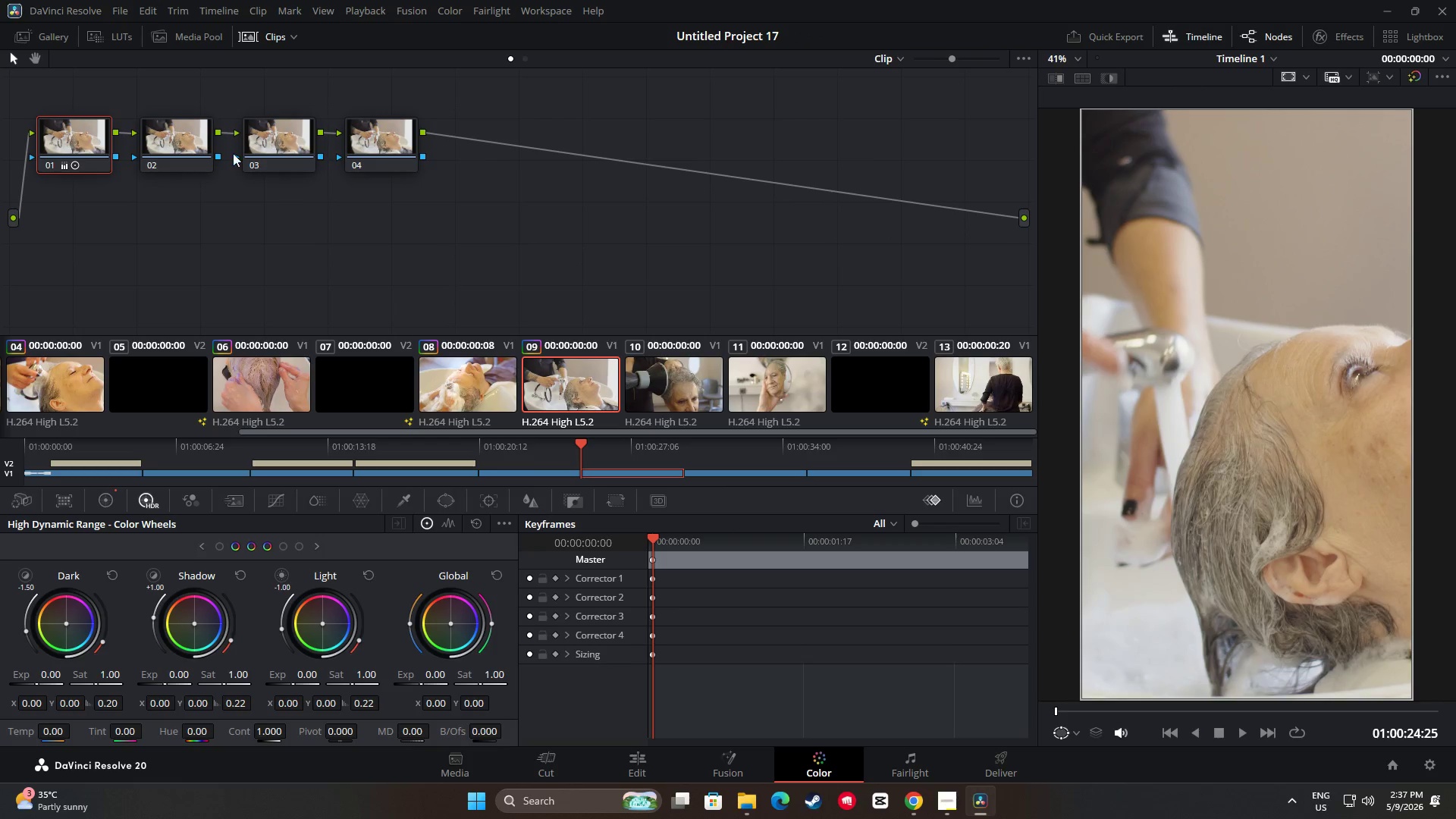 
left_click([157, 130])
 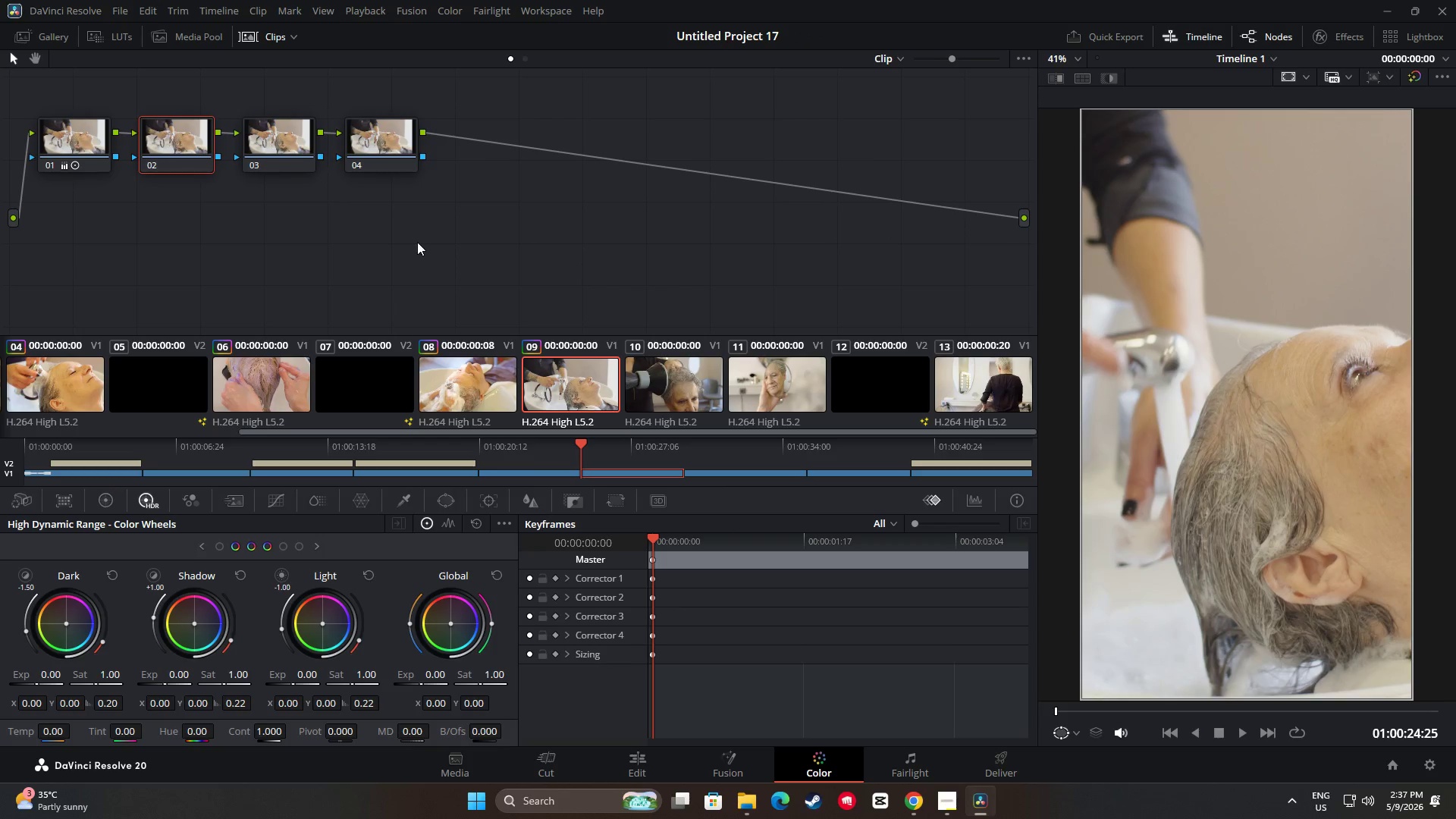 
key(Control+V)
 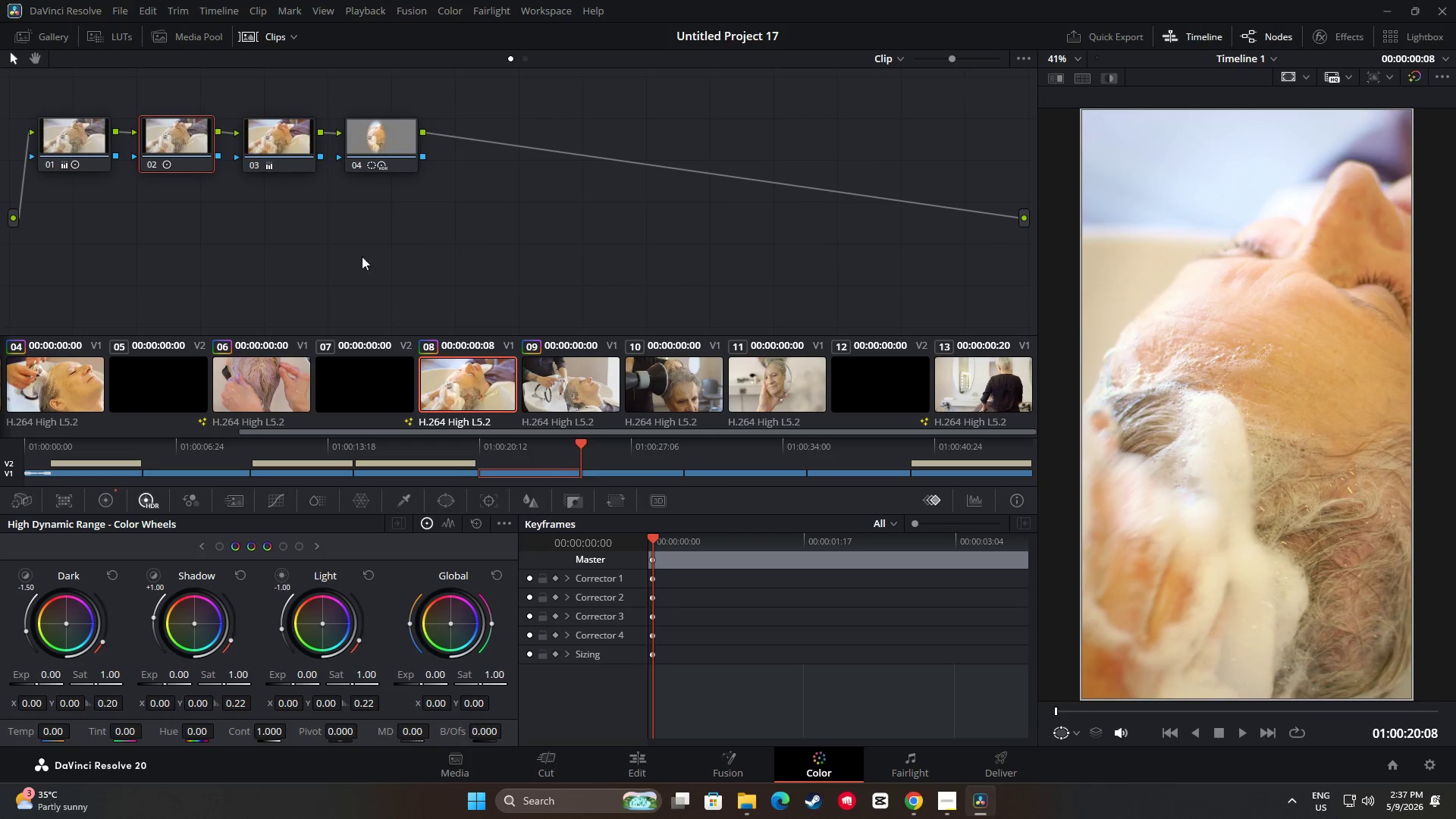 
left_click([256, 136])
 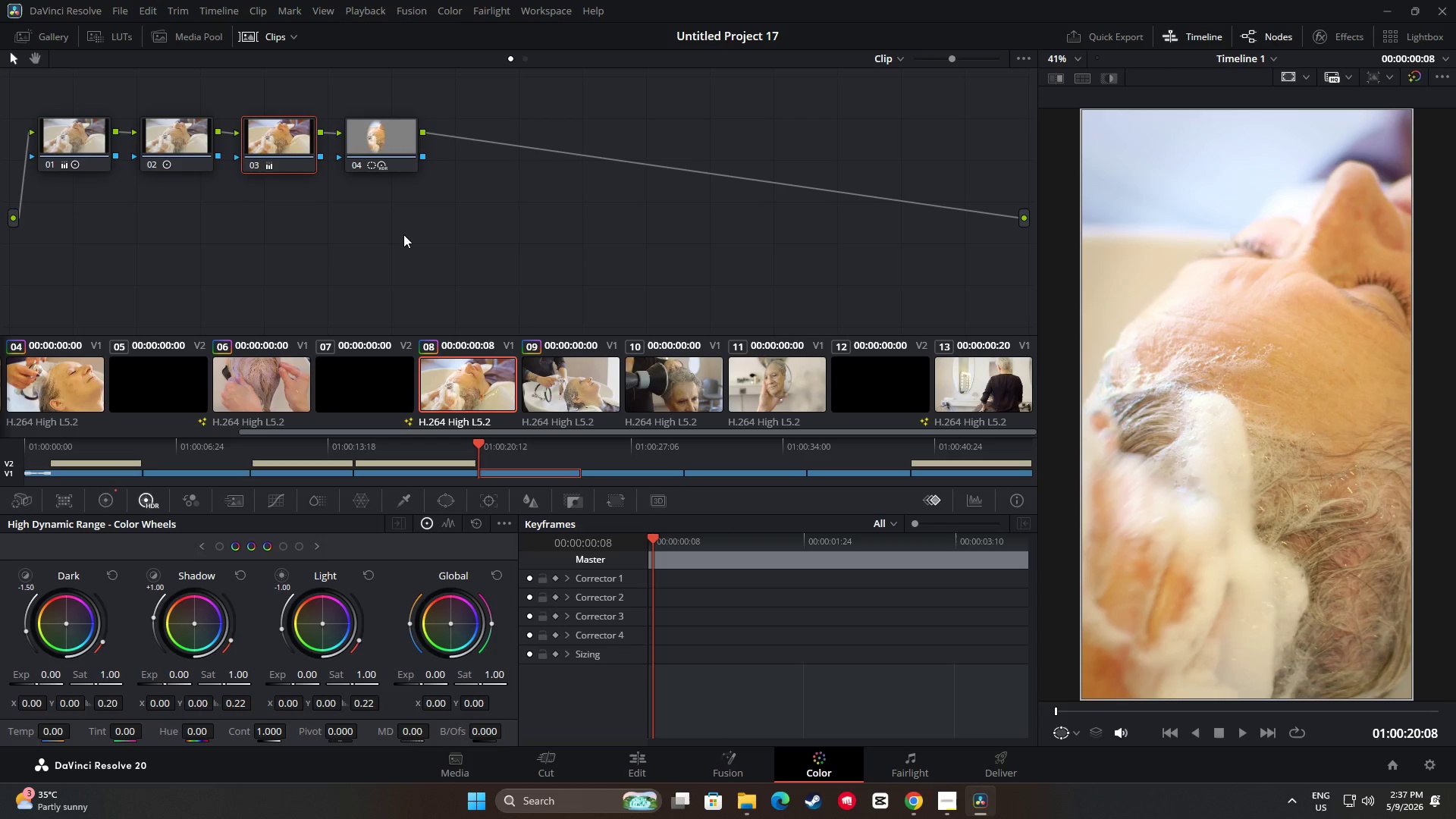 
key(Control+C)
 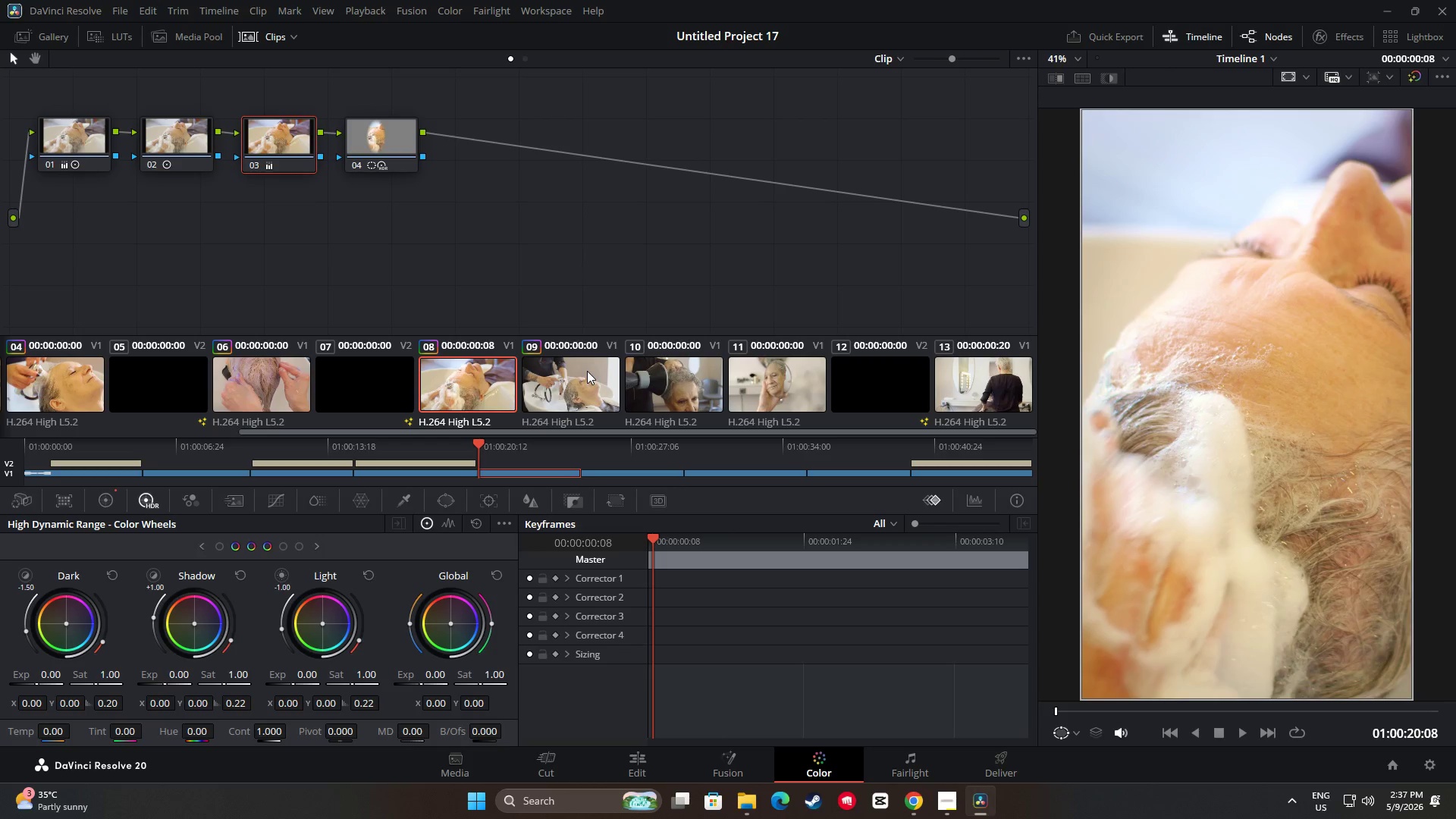 
left_click([587, 371])
 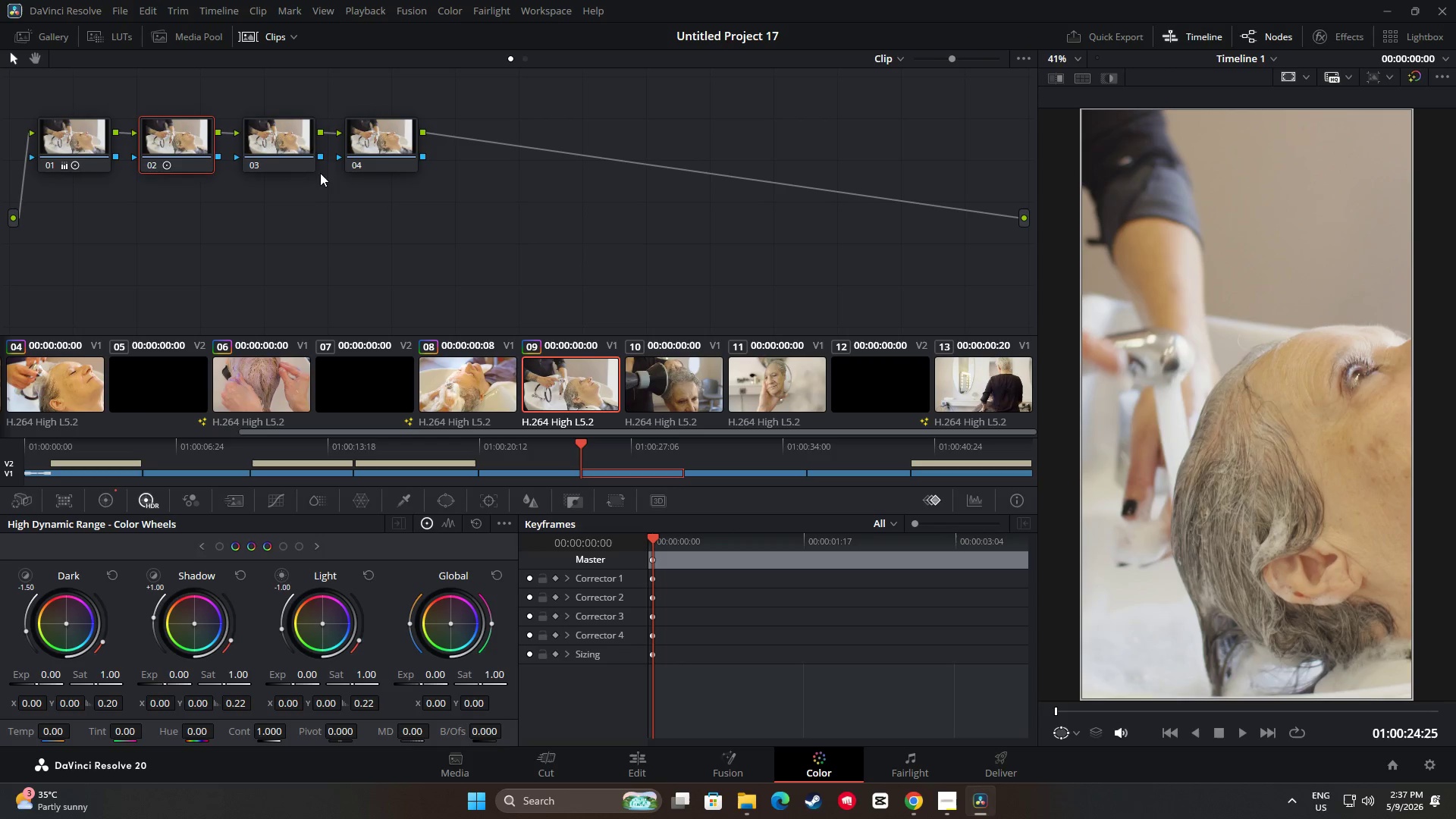 
left_click([282, 147])
 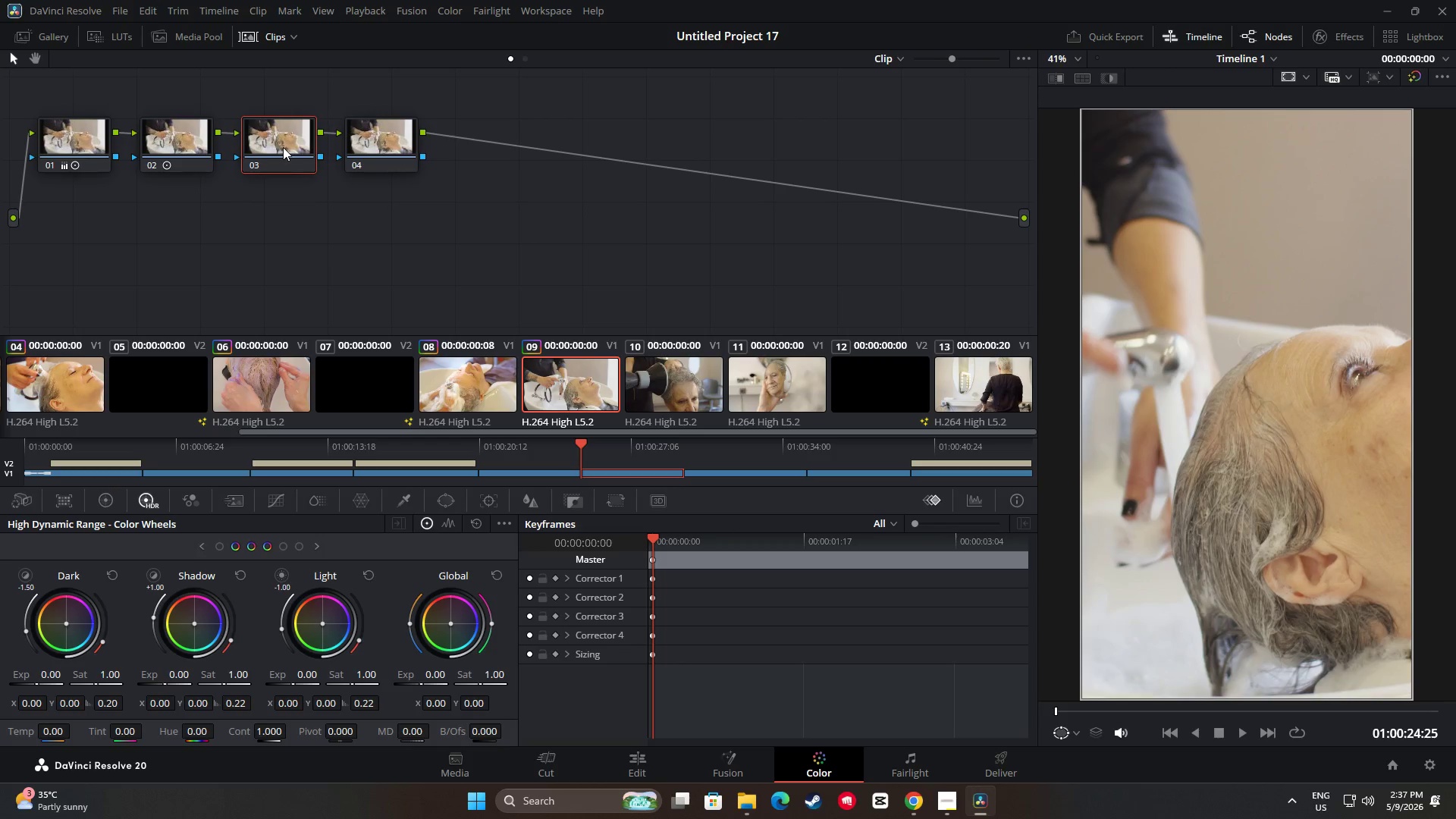 
key(Control+V)
 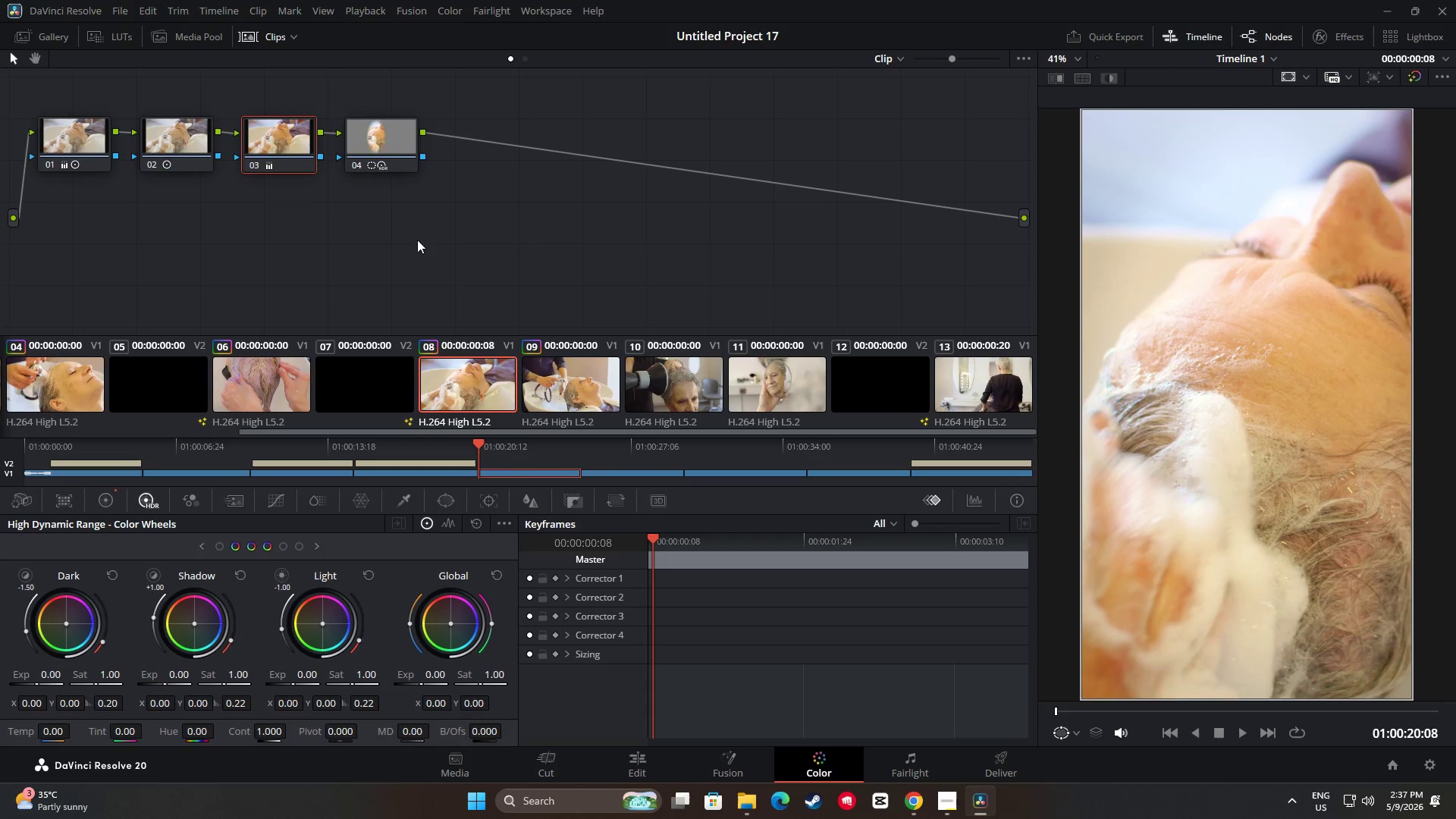 
double_click([384, 142])
 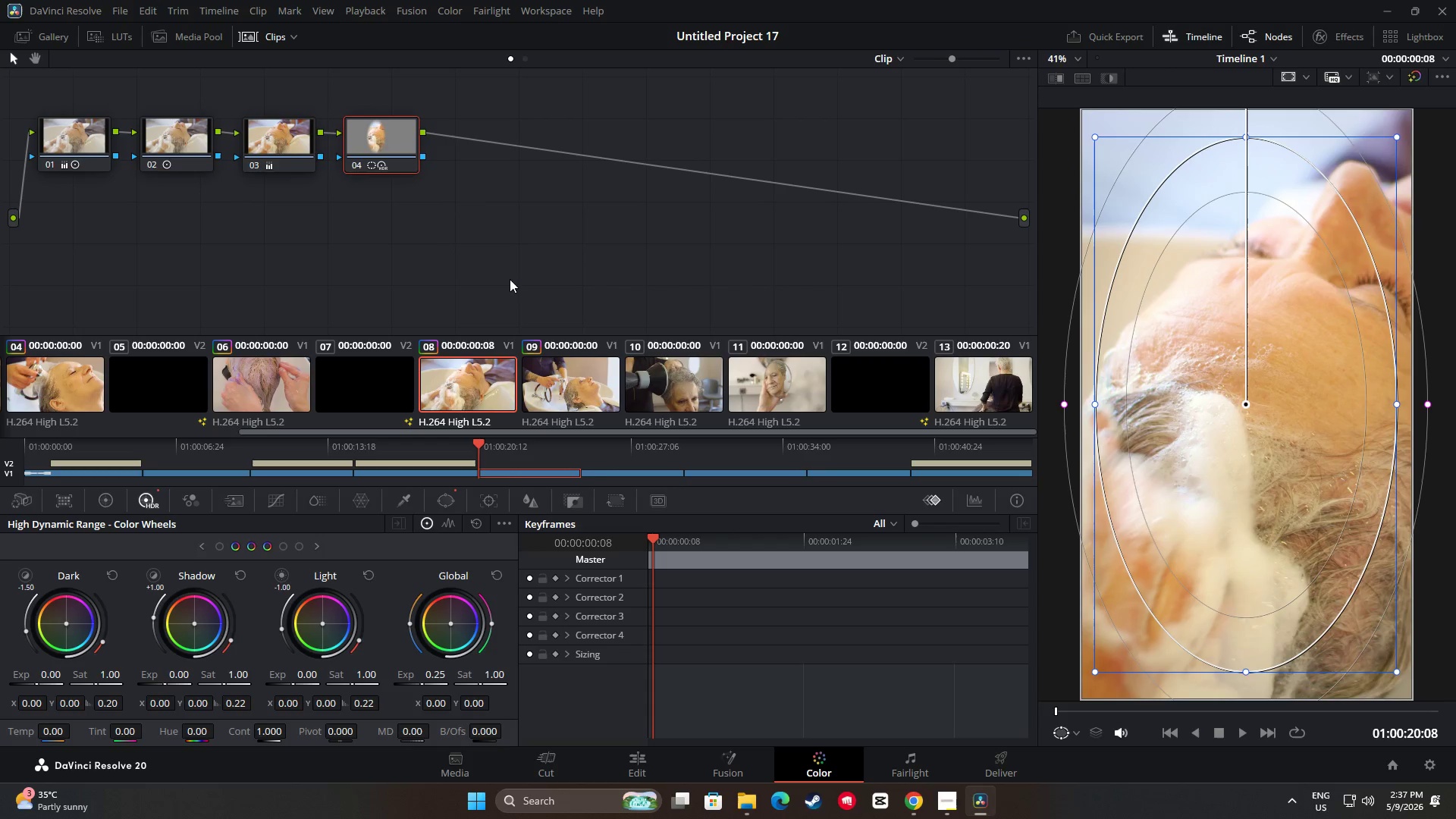 
key(Control+C)
 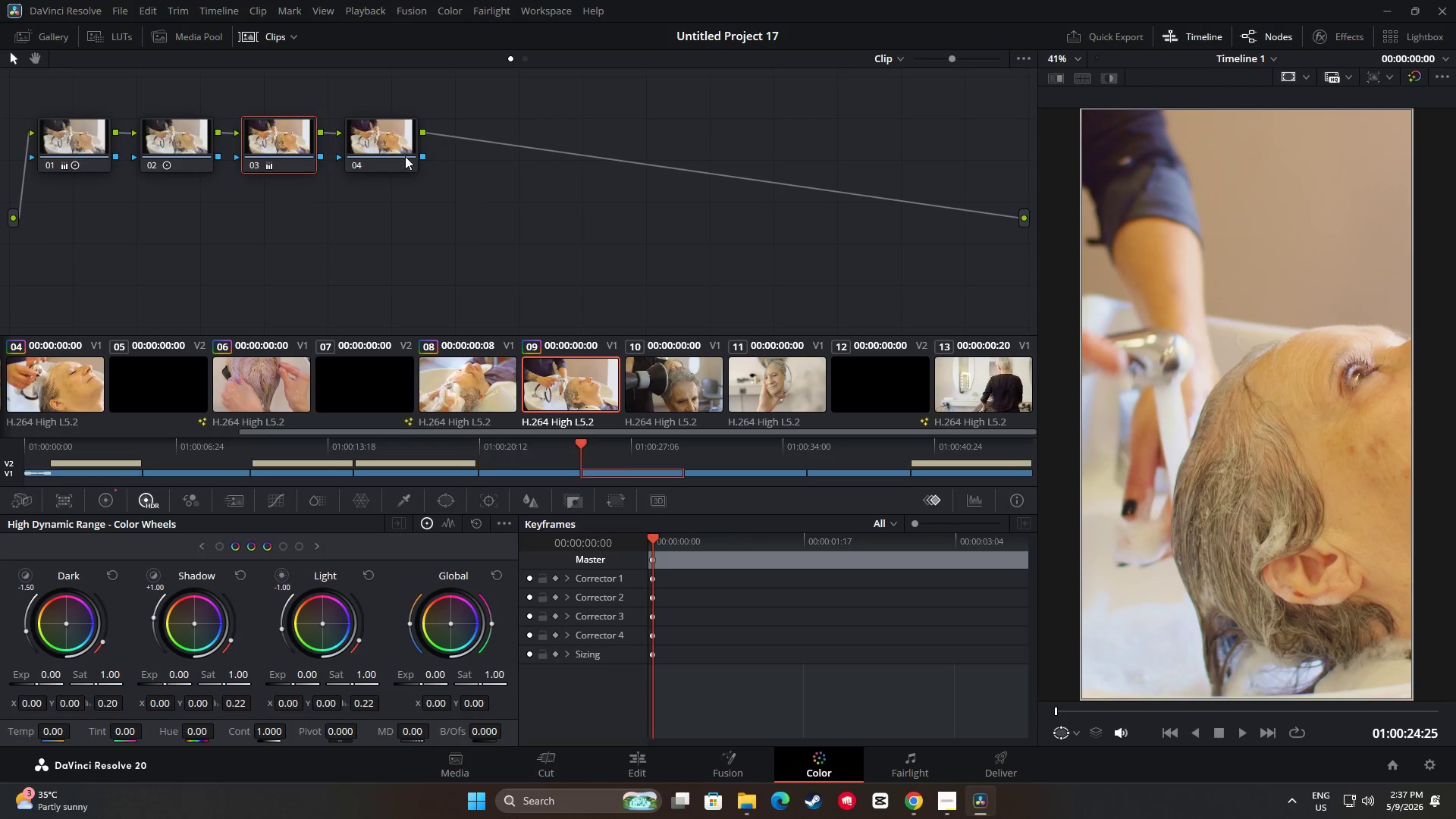 
left_click([385, 140])
 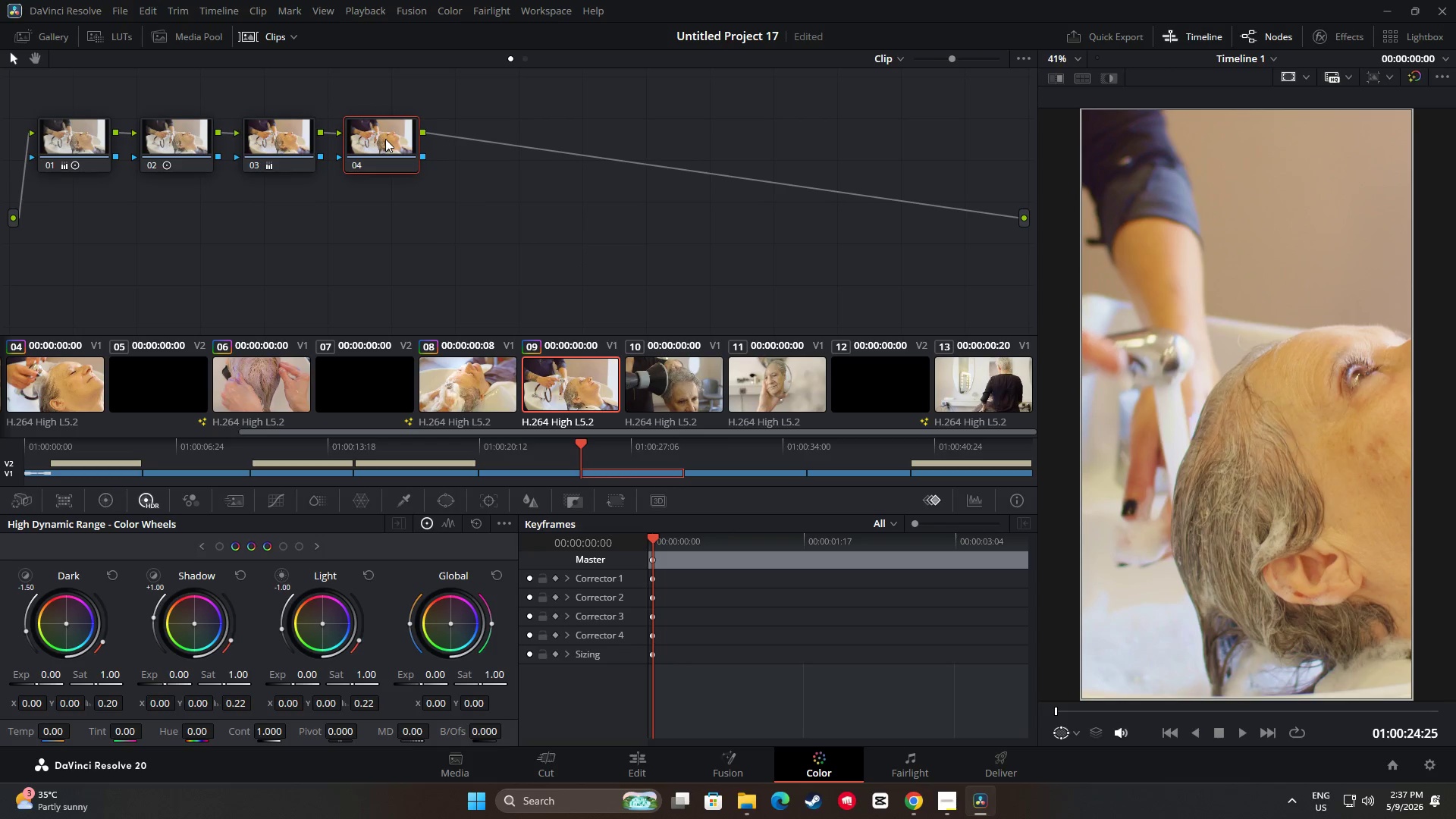 
key(Control+V)
 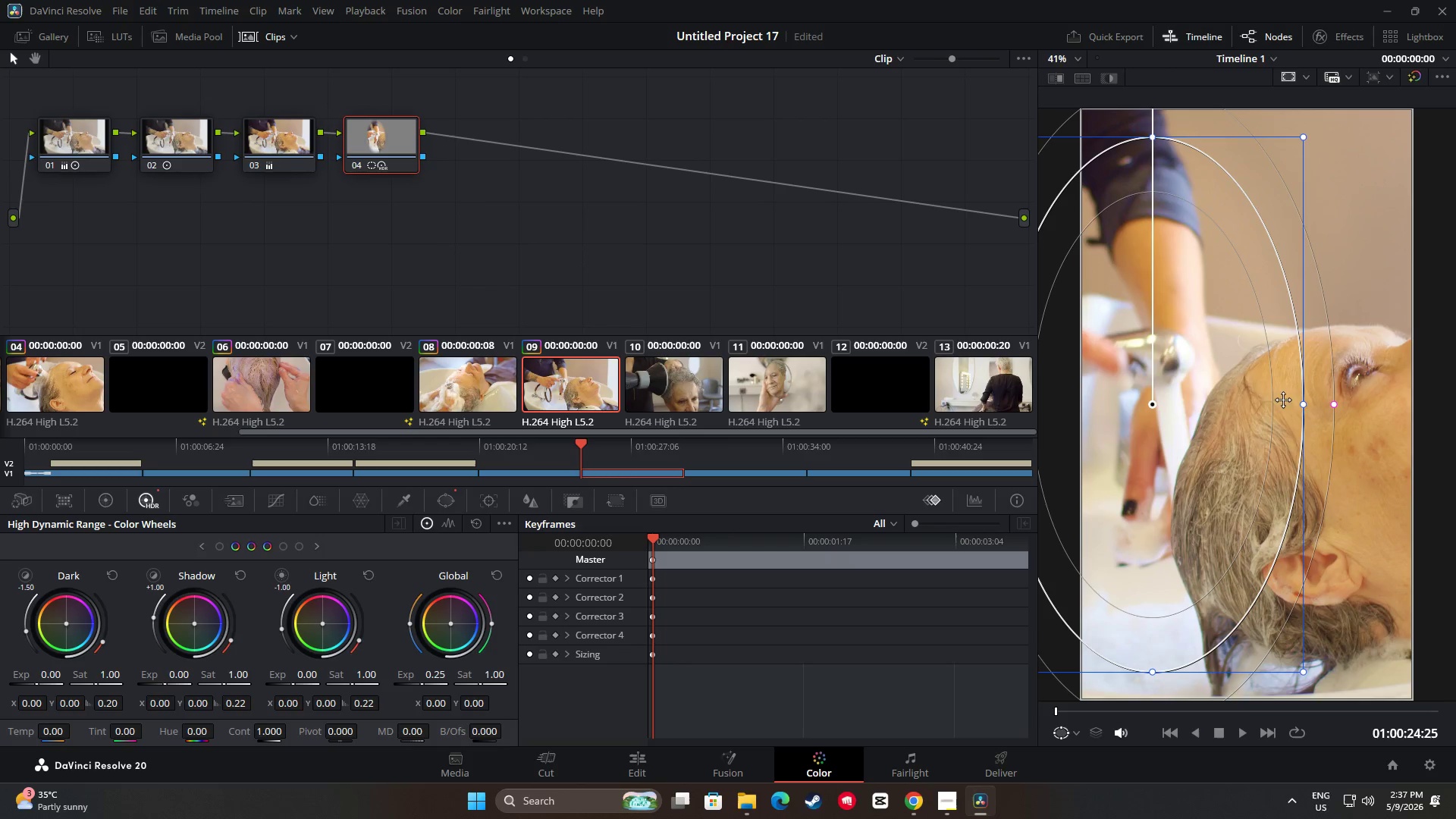 
left_click_drag(start_coordinate=[1197, 403], to_coordinate=[1287, 415])
 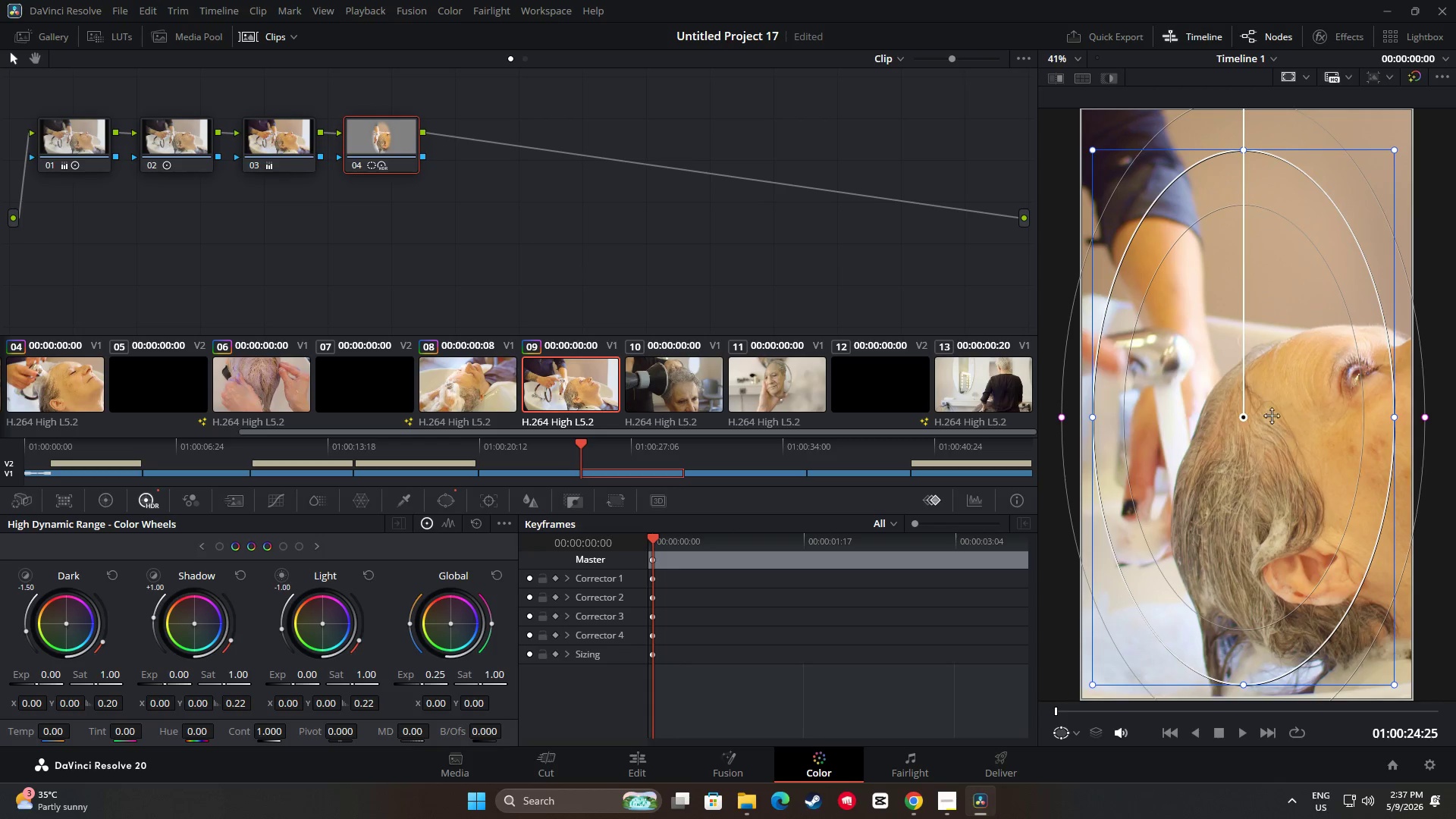 
left_click([680, 394])
 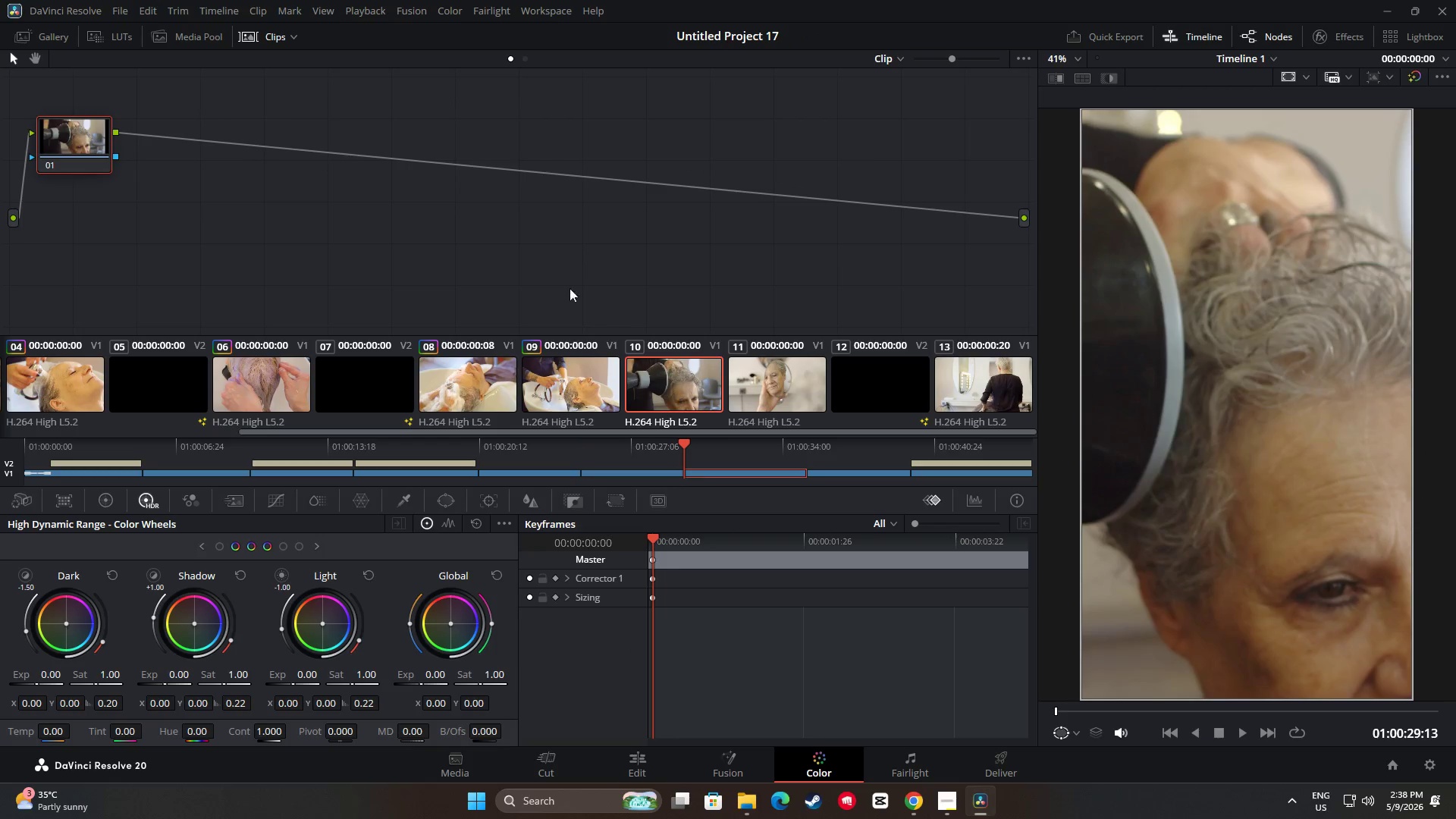 
key(Alt+S)
 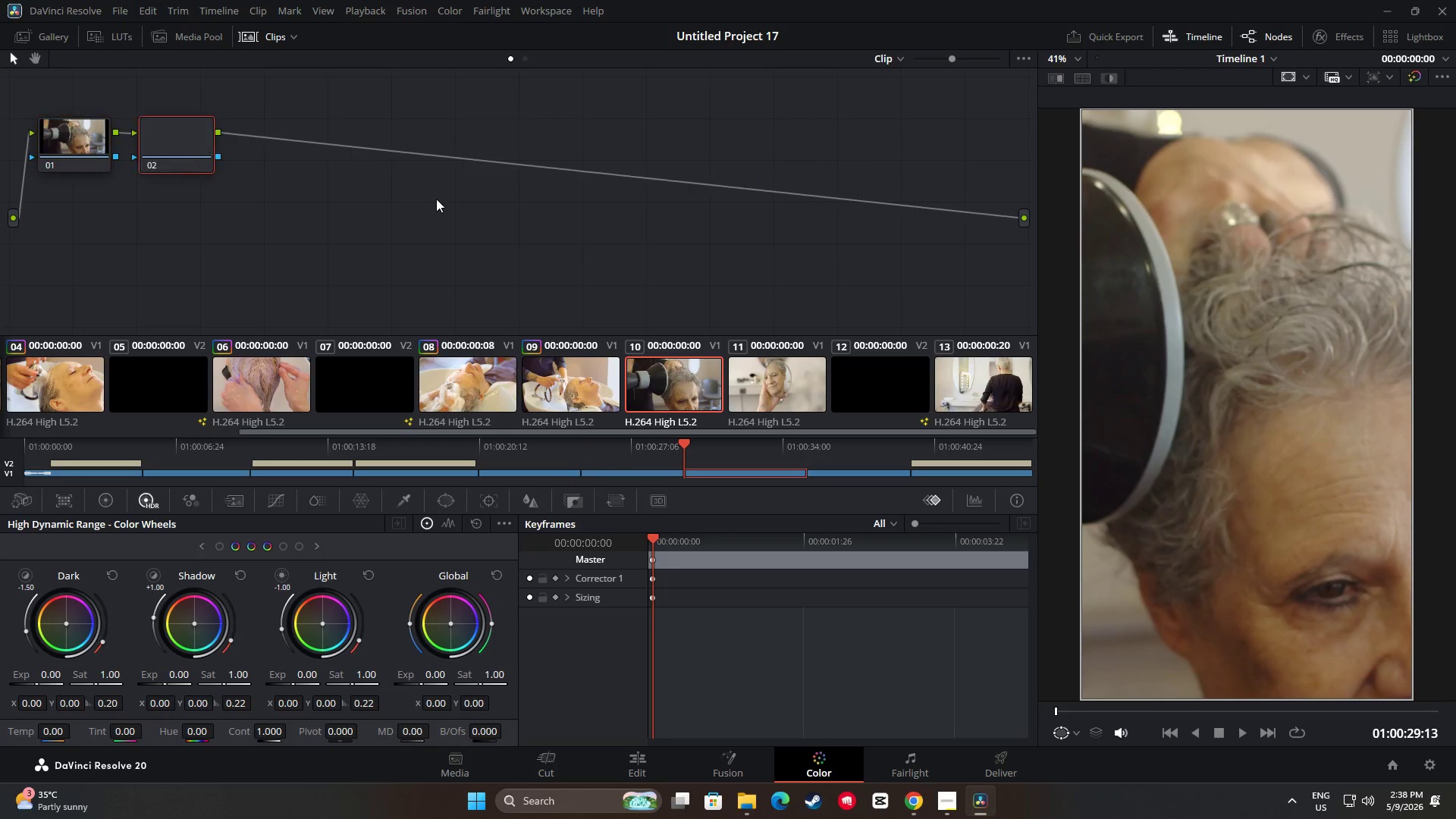 
key(Alt+S)
 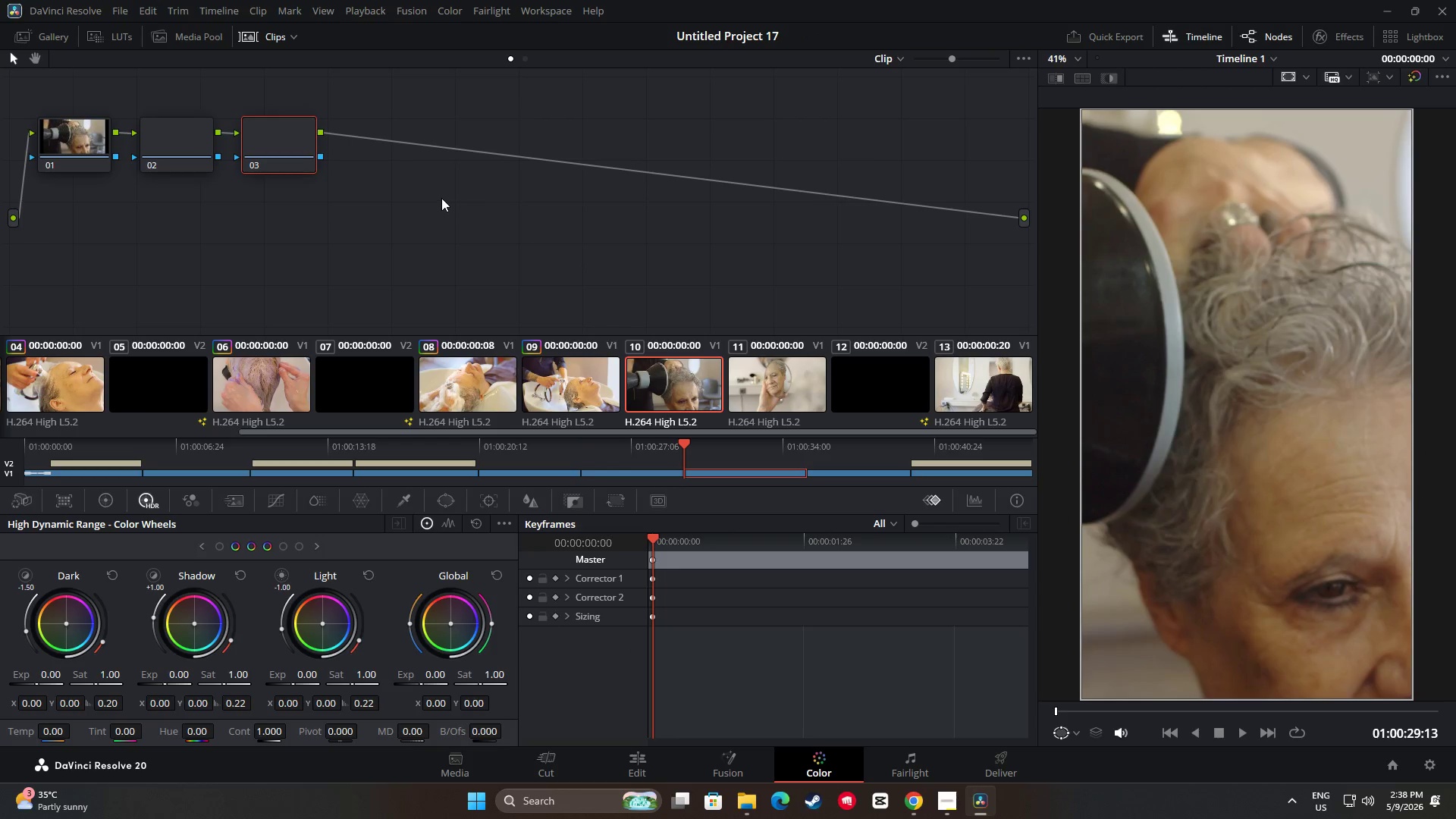 
key(Alt+S)
 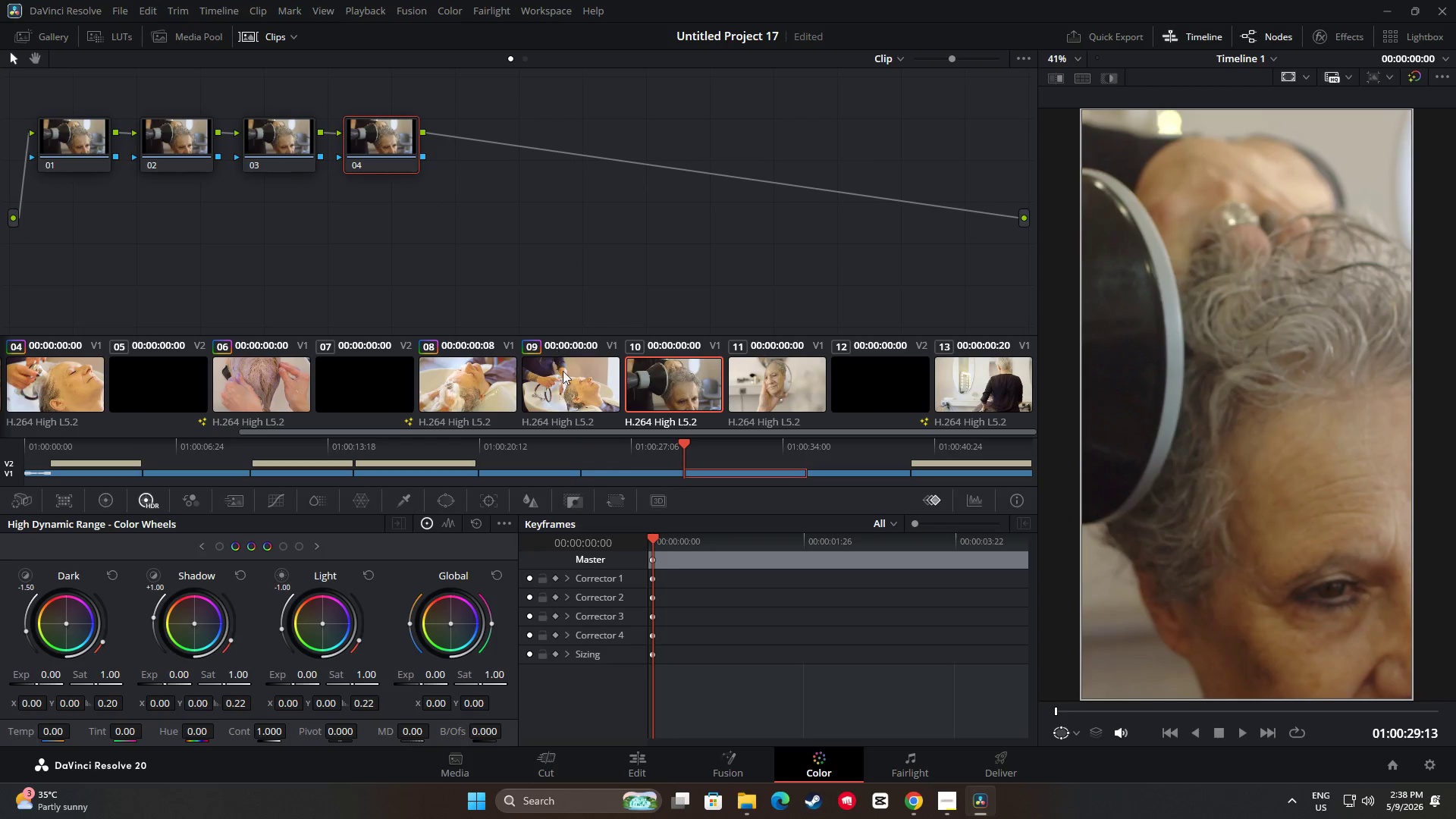 
left_click([563, 376])
 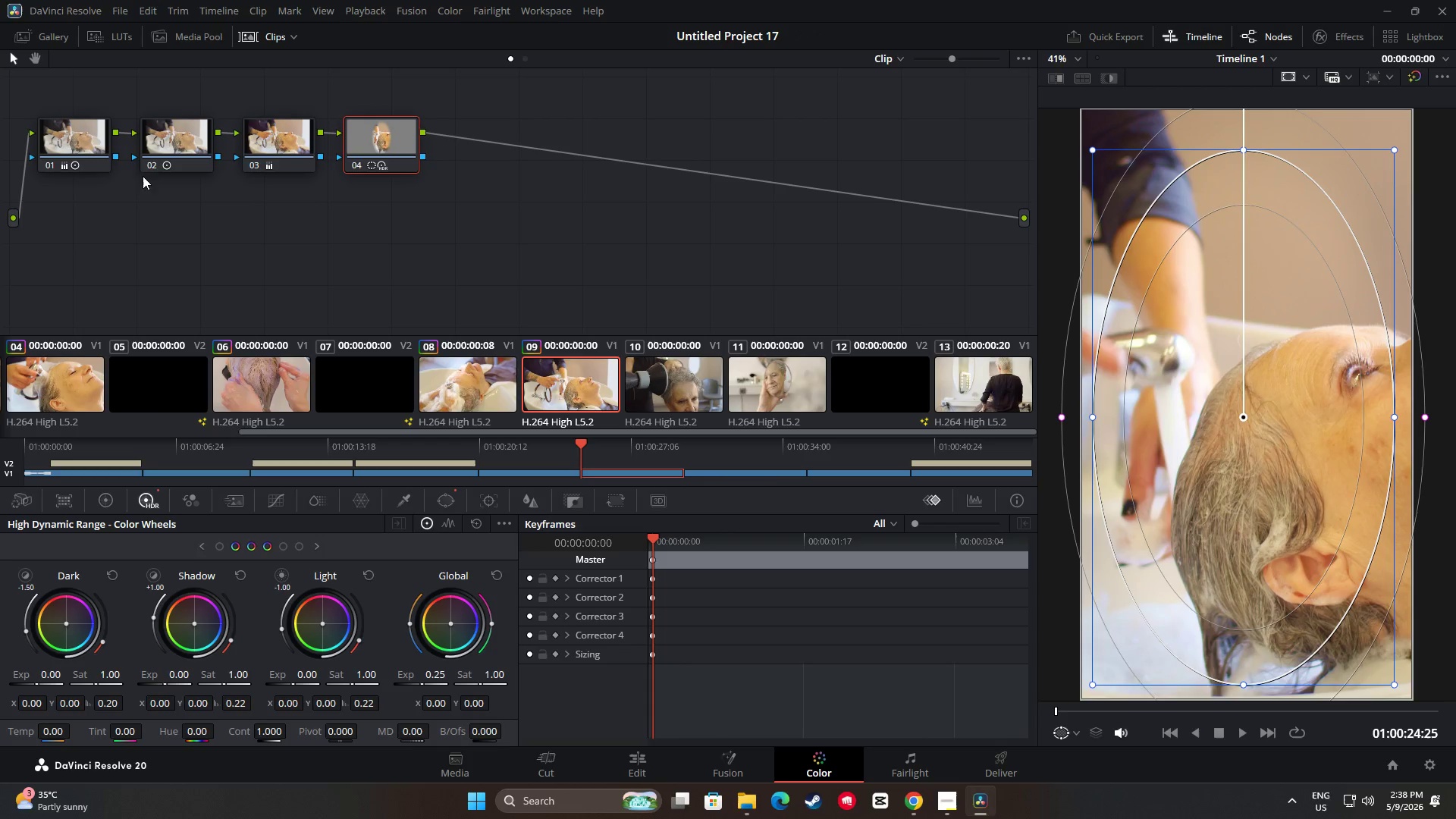 
left_click([99, 143])
 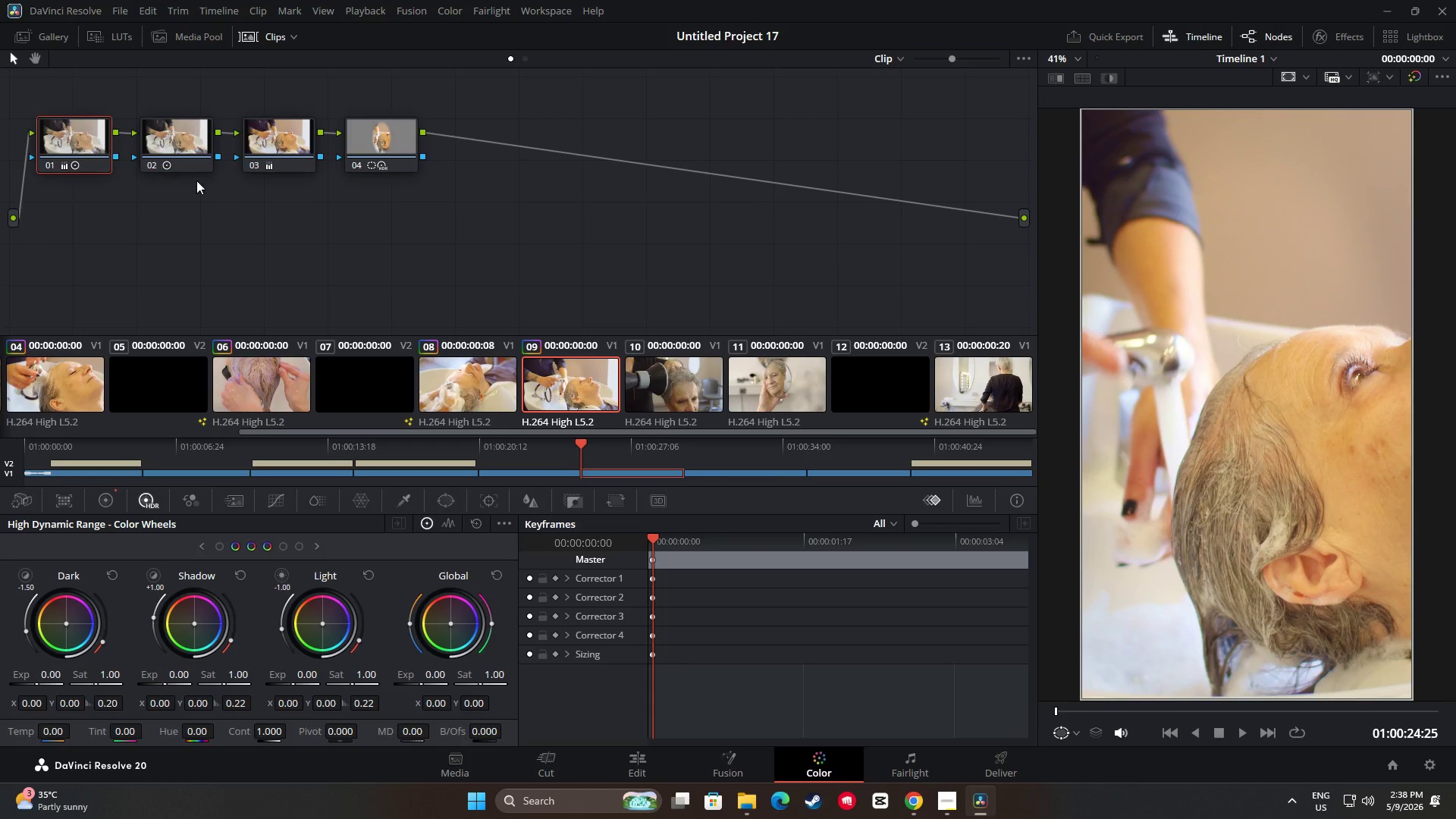 
key(Control+C)
 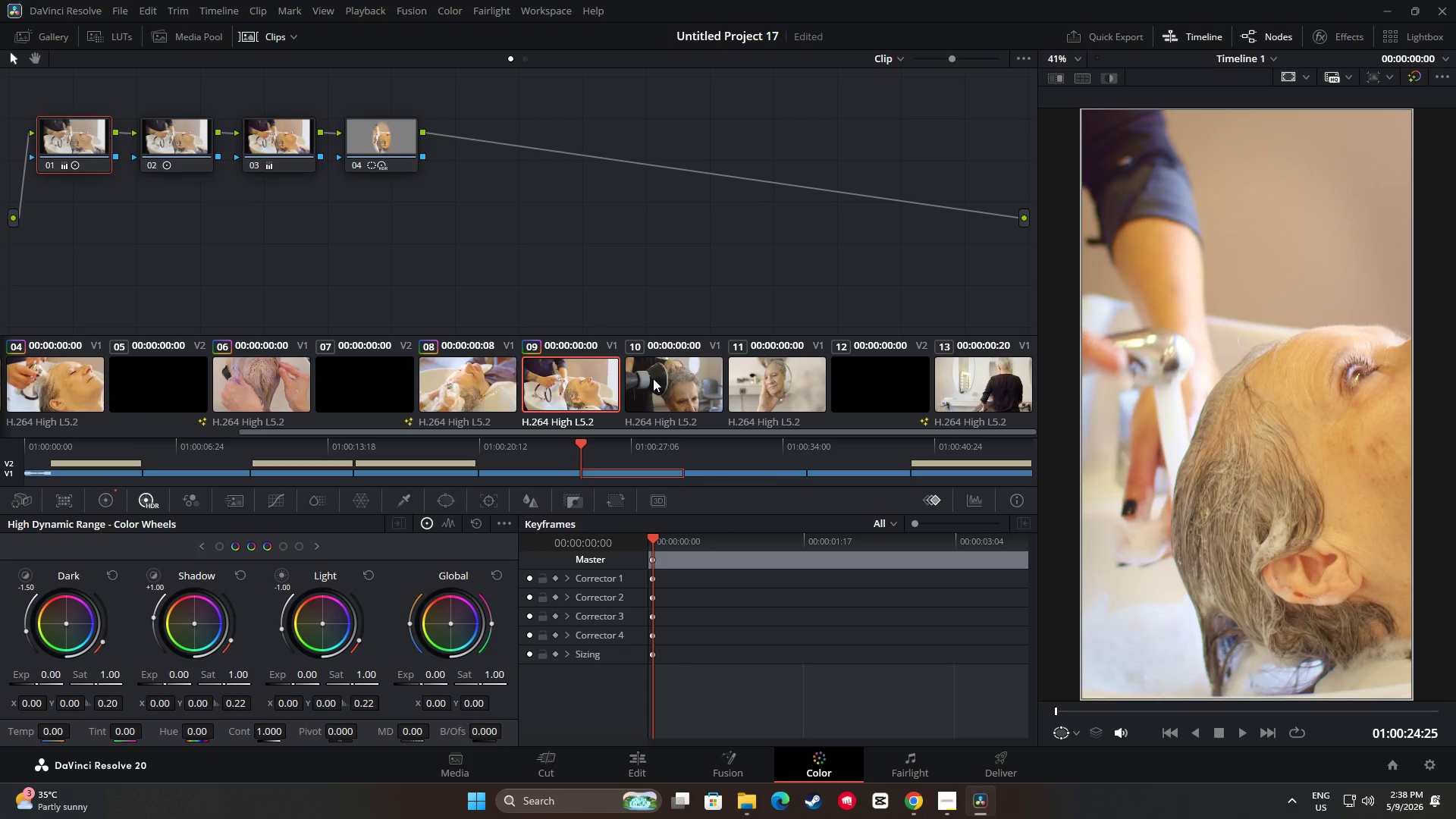 
left_click([674, 378])
 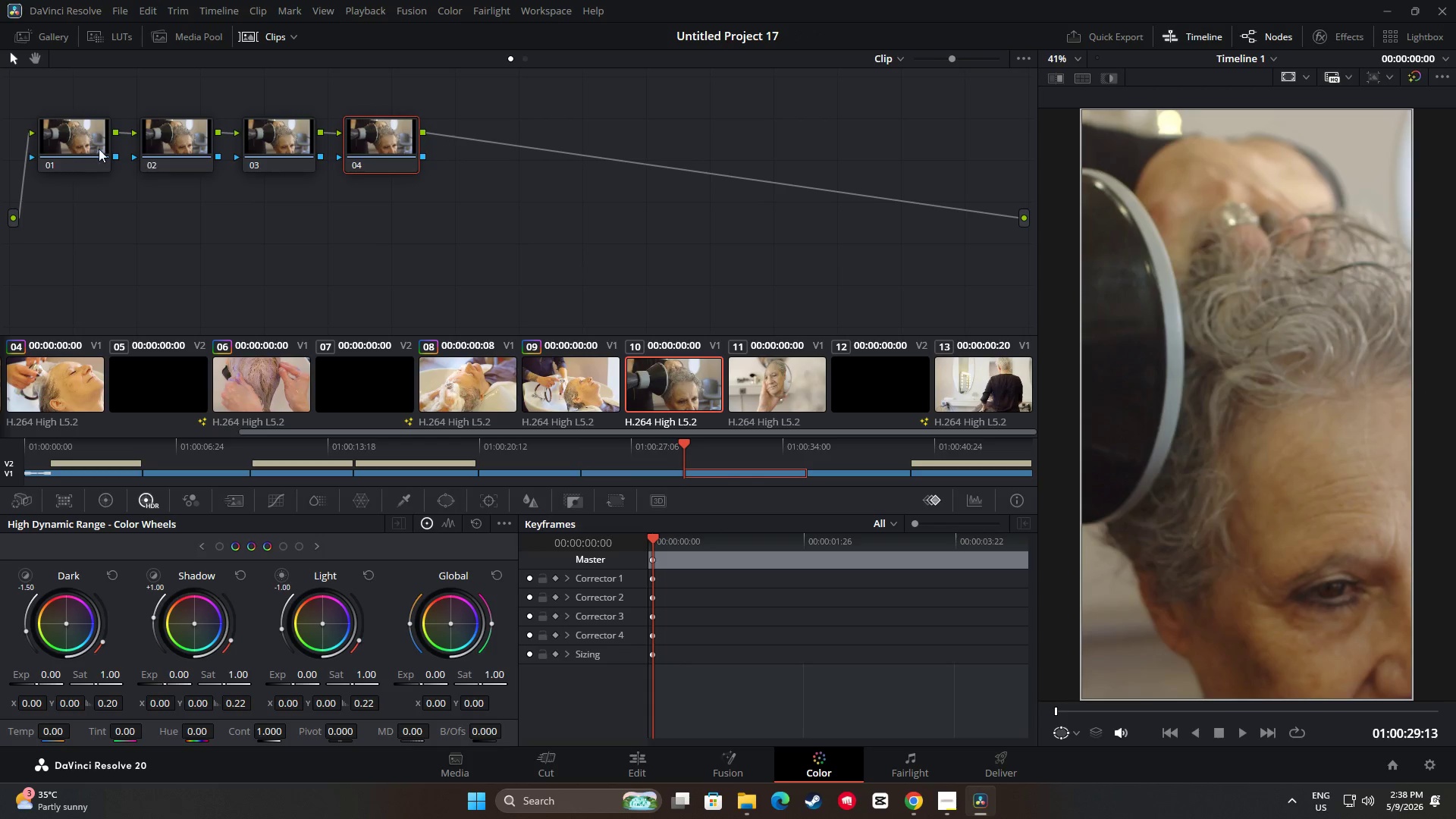 
left_click([58, 130])
 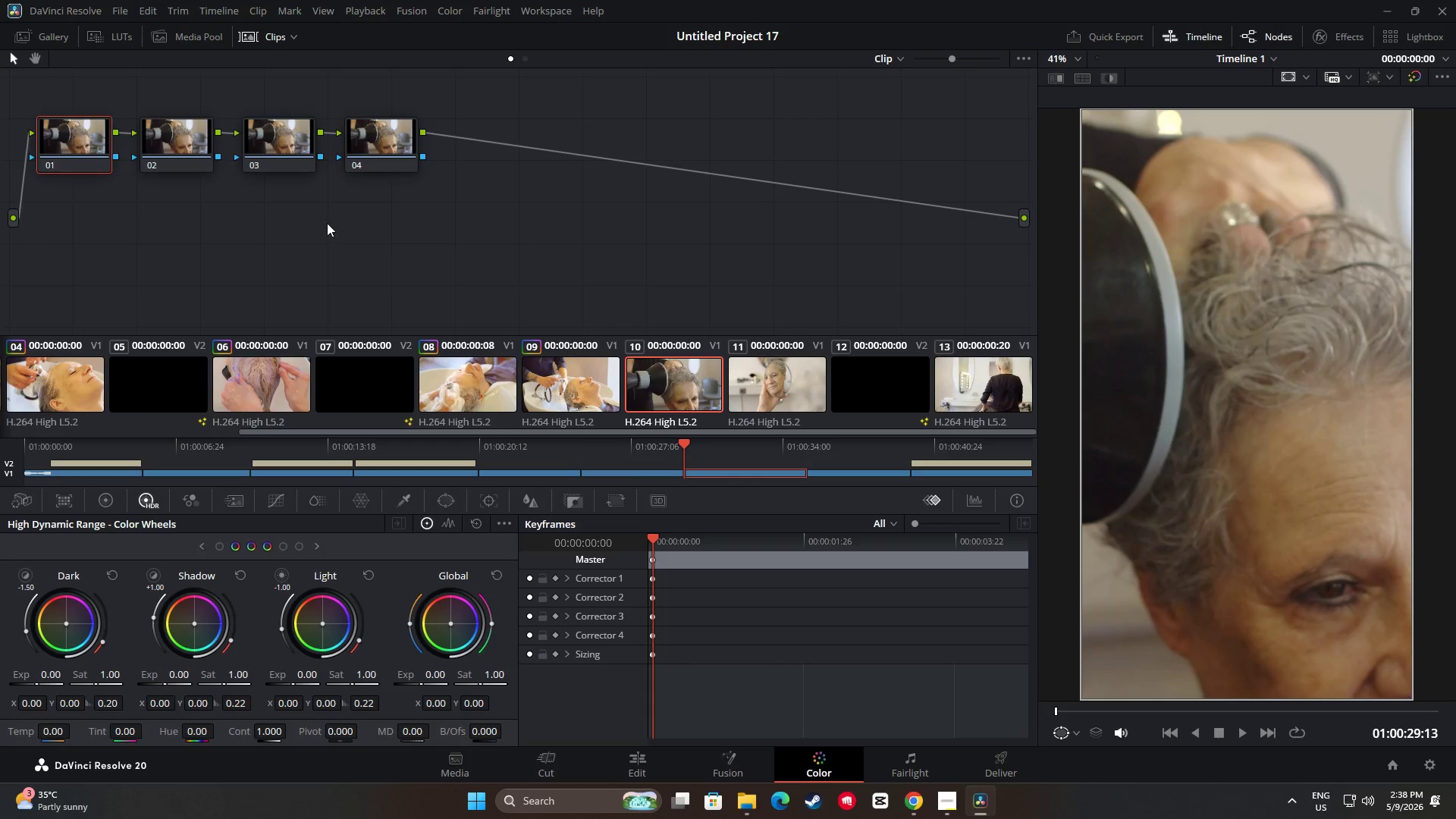 
key(Control+V)
 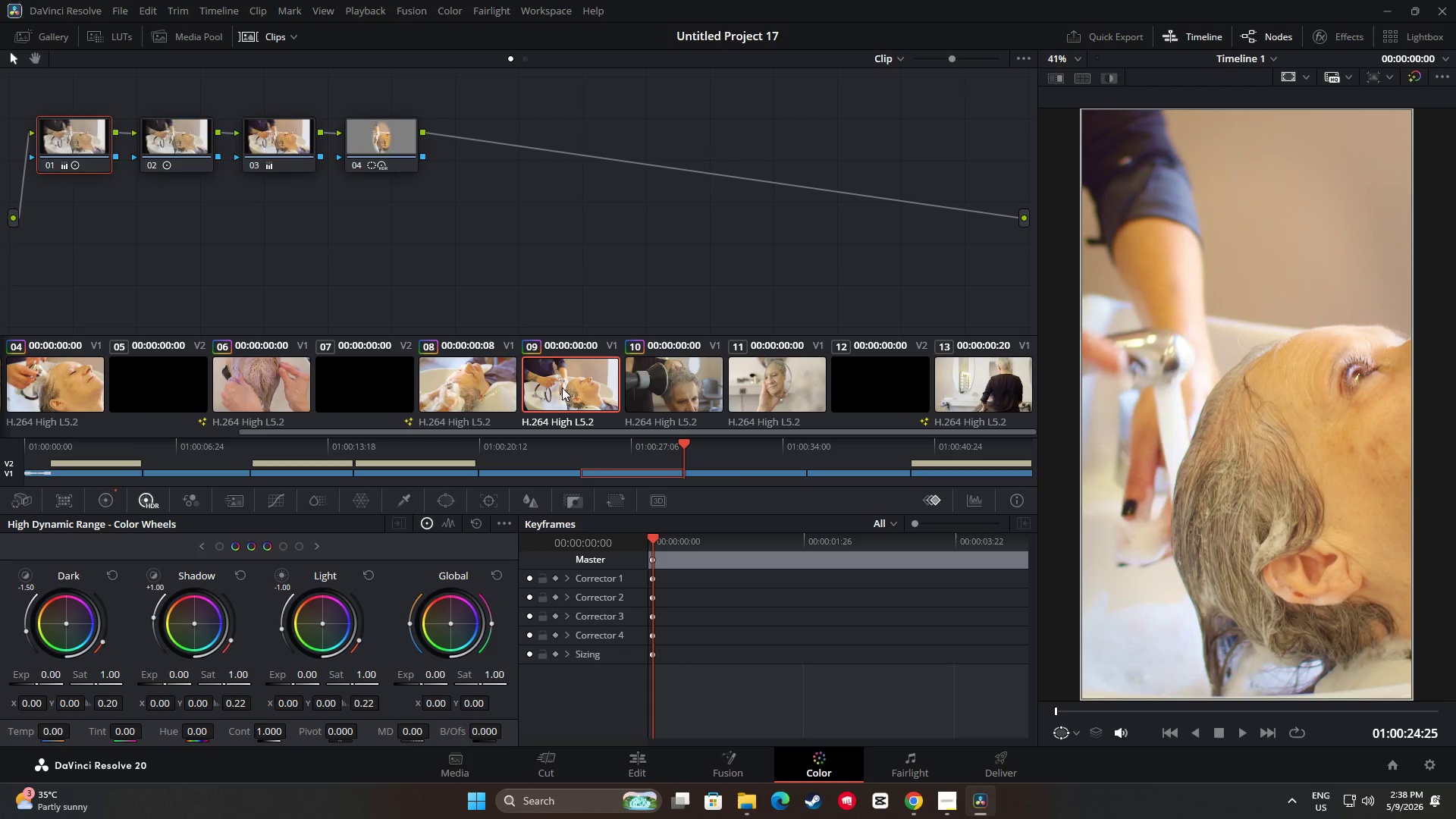 
left_click([190, 153])
 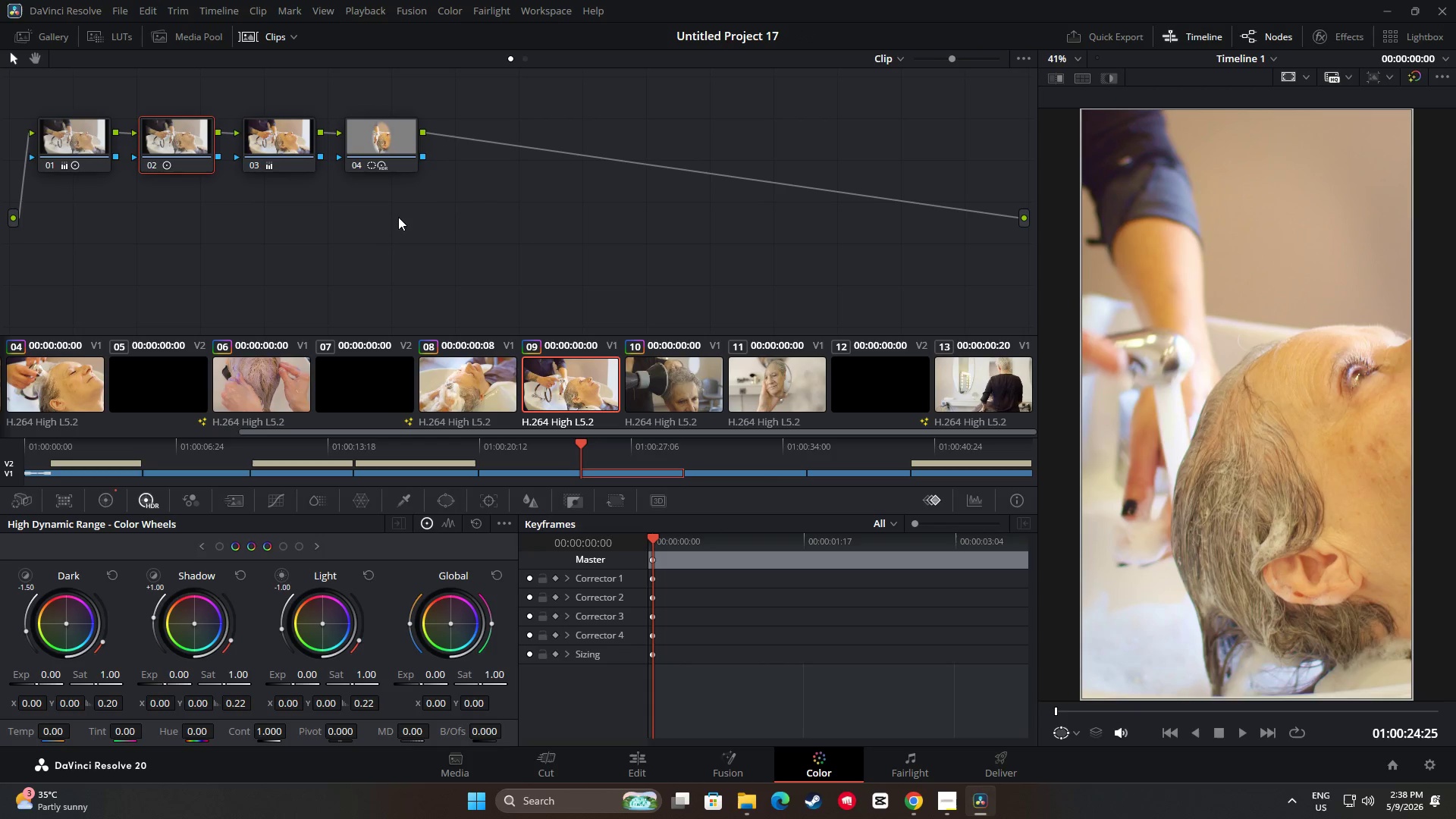 
key(Control+C)
 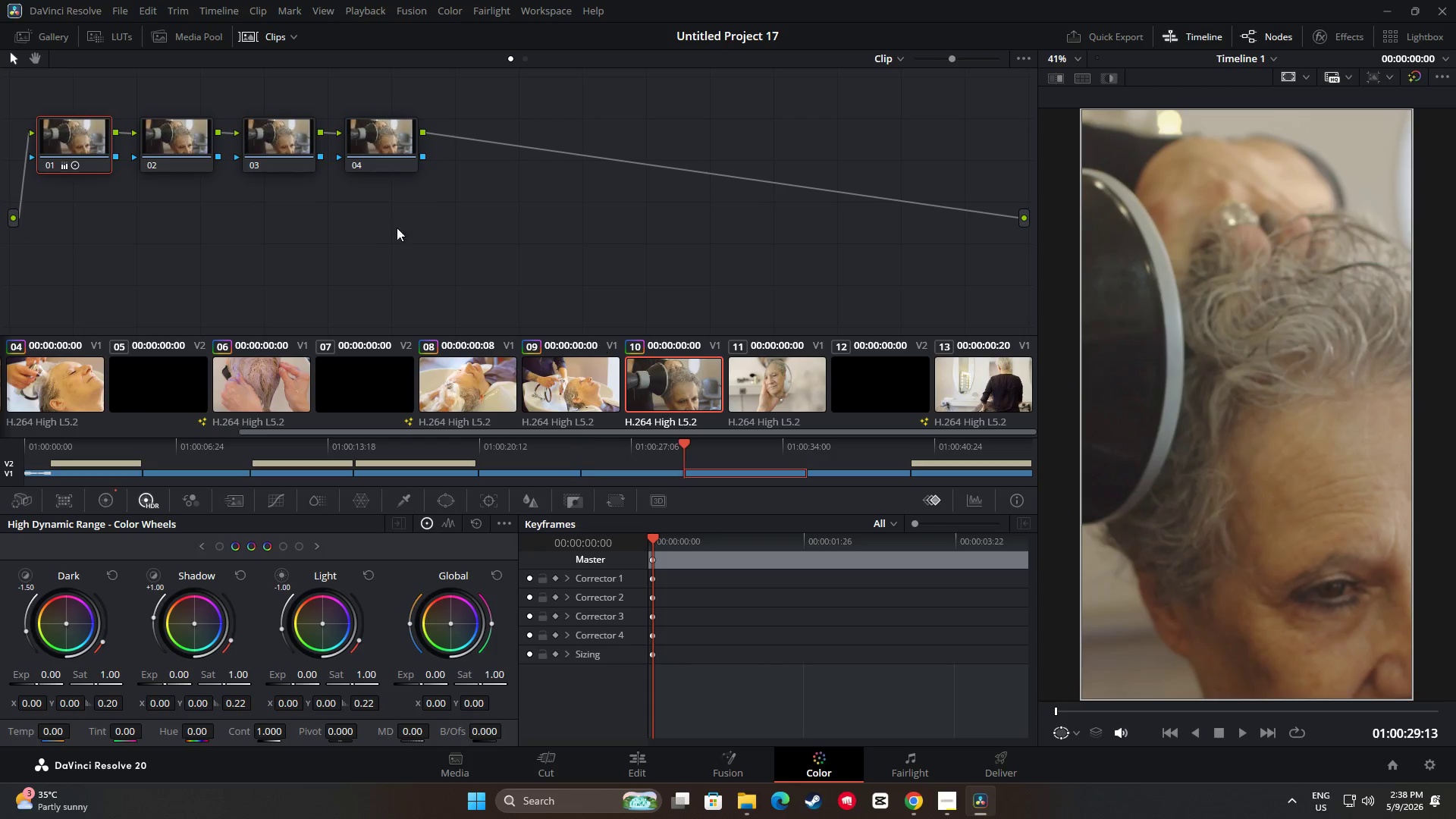 
double_click([169, 135])
 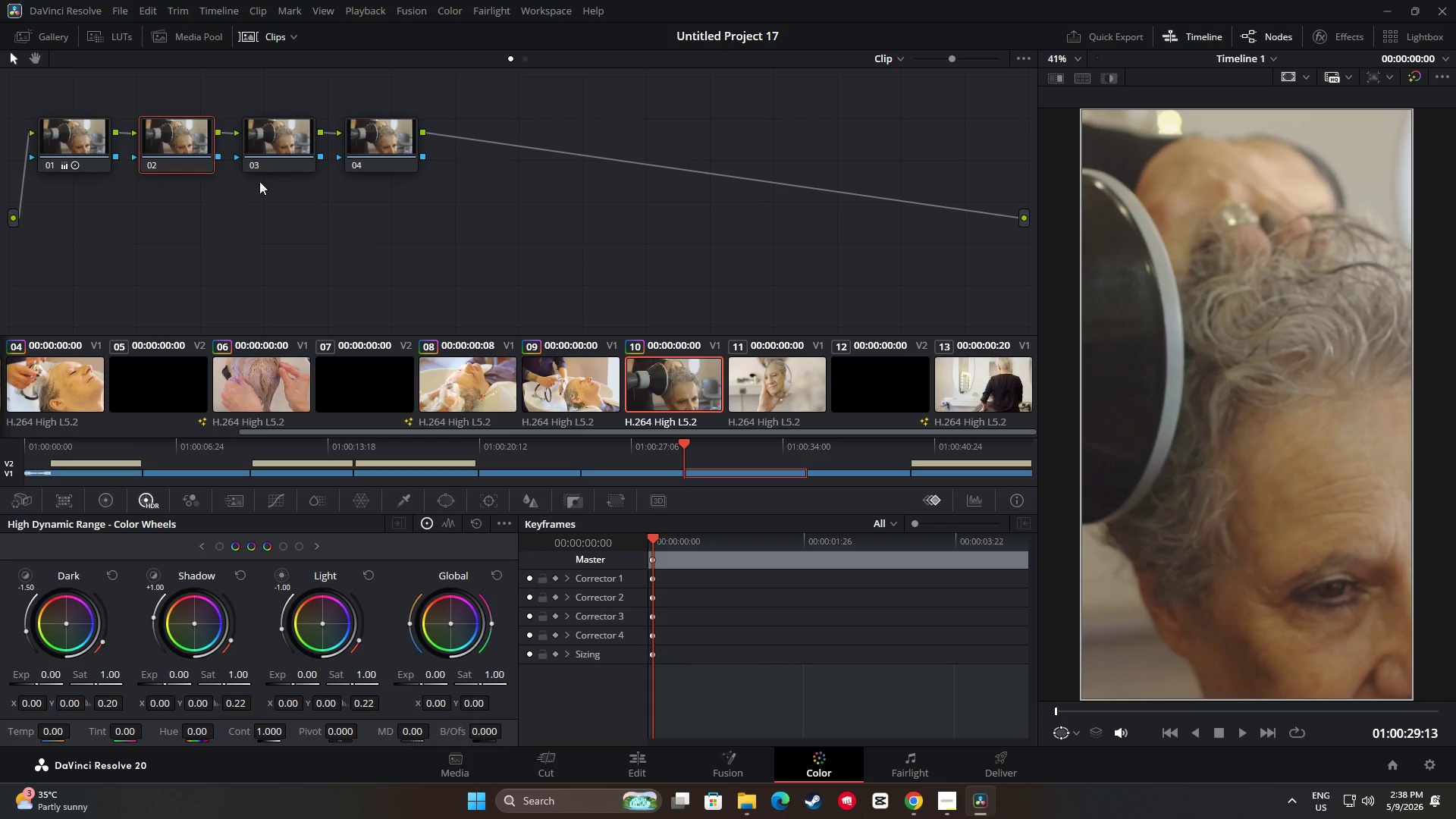 
key(Control+V)
 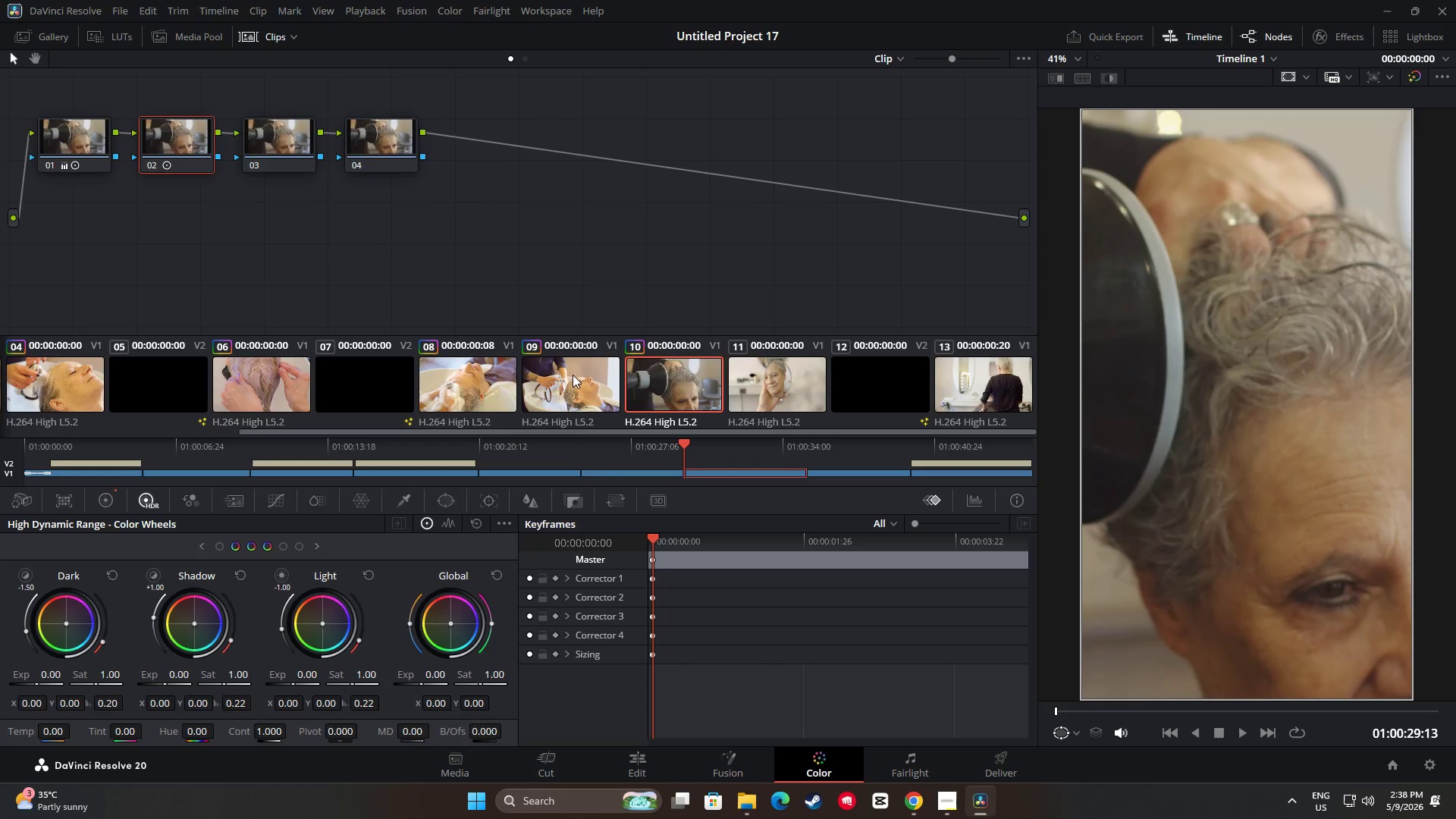 
left_click([572, 383])
 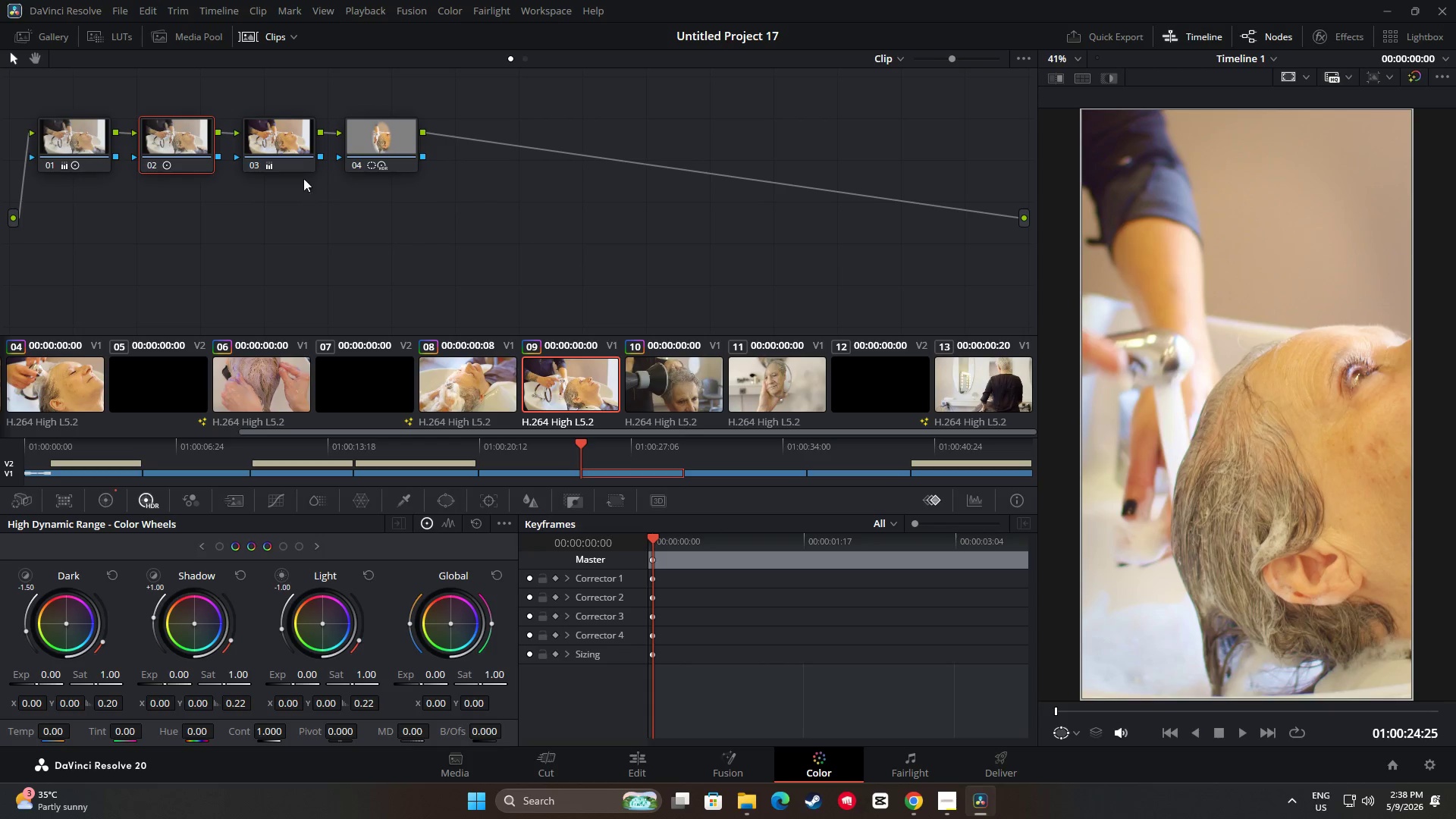 
left_click([281, 135])
 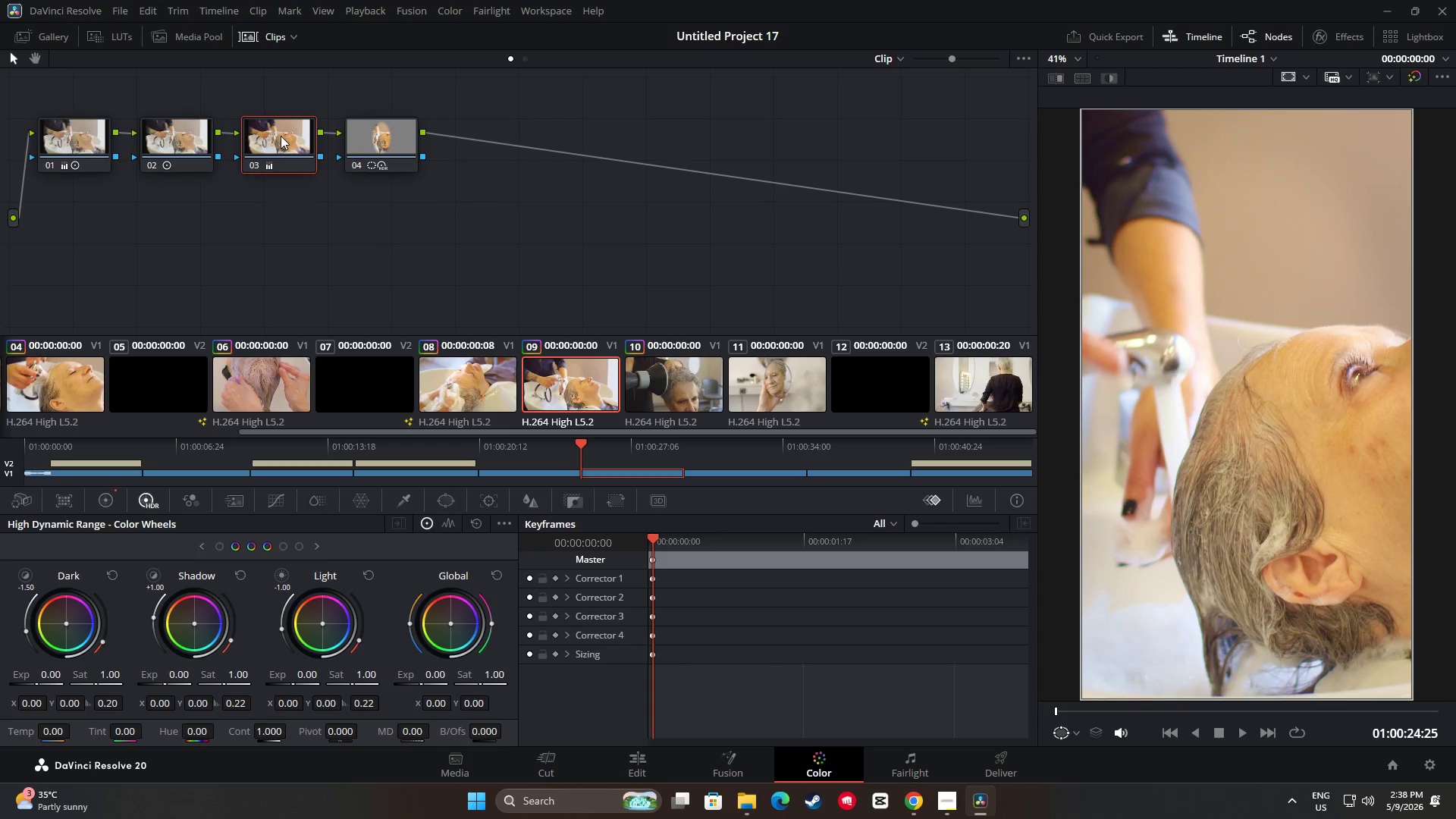 
key(Control+C)
 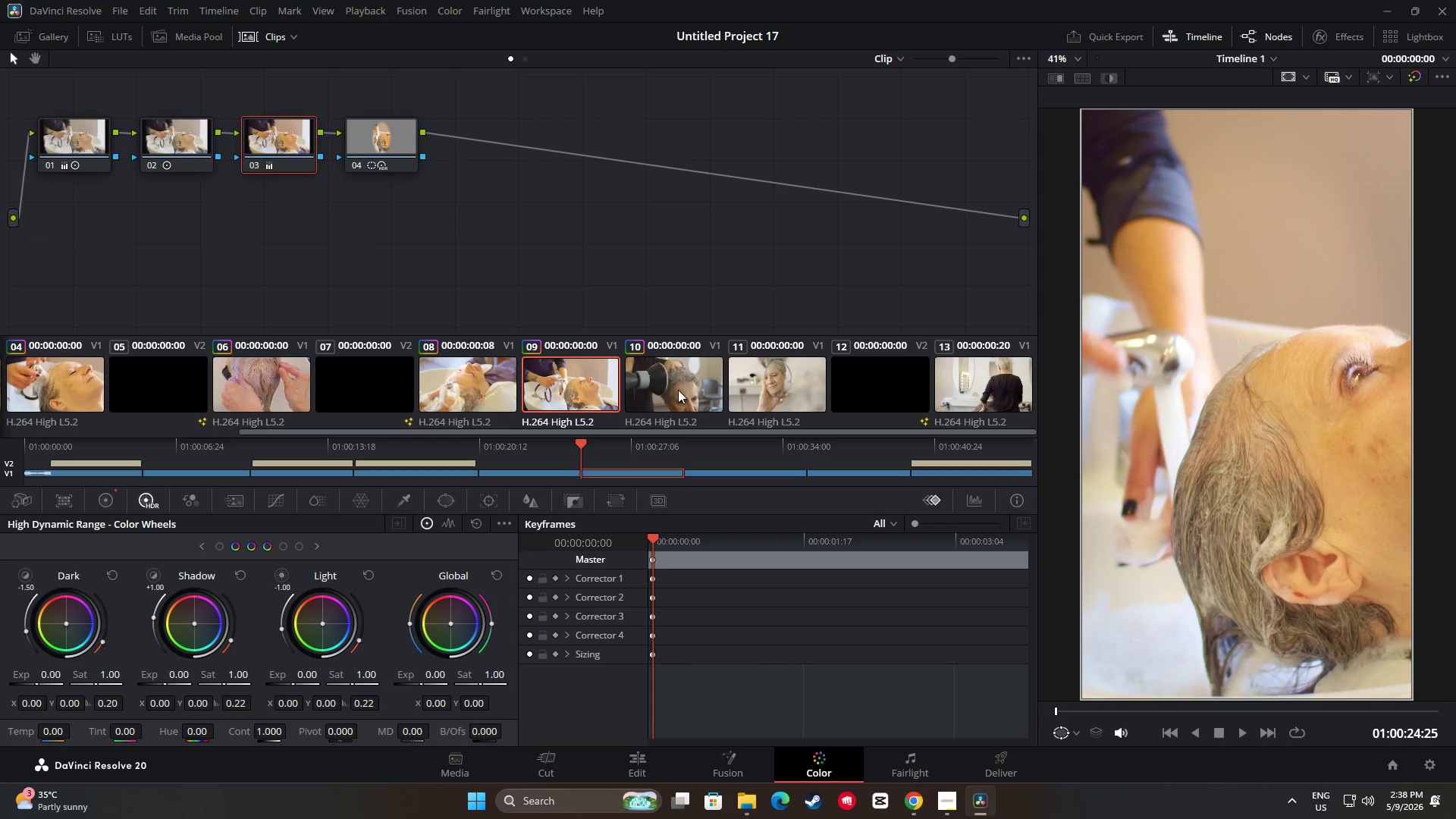 
left_click([678, 390])
 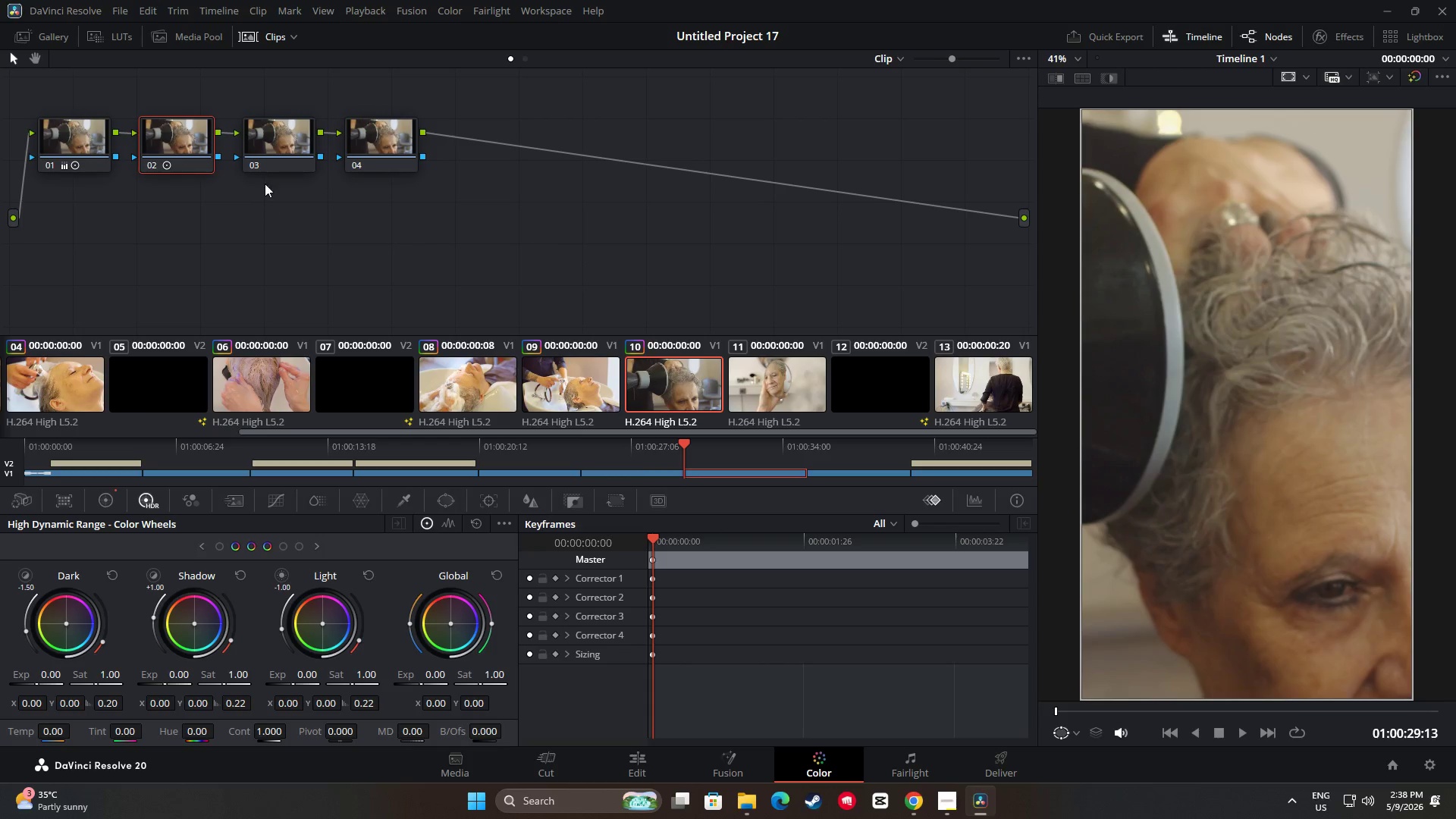 
left_click([265, 149])
 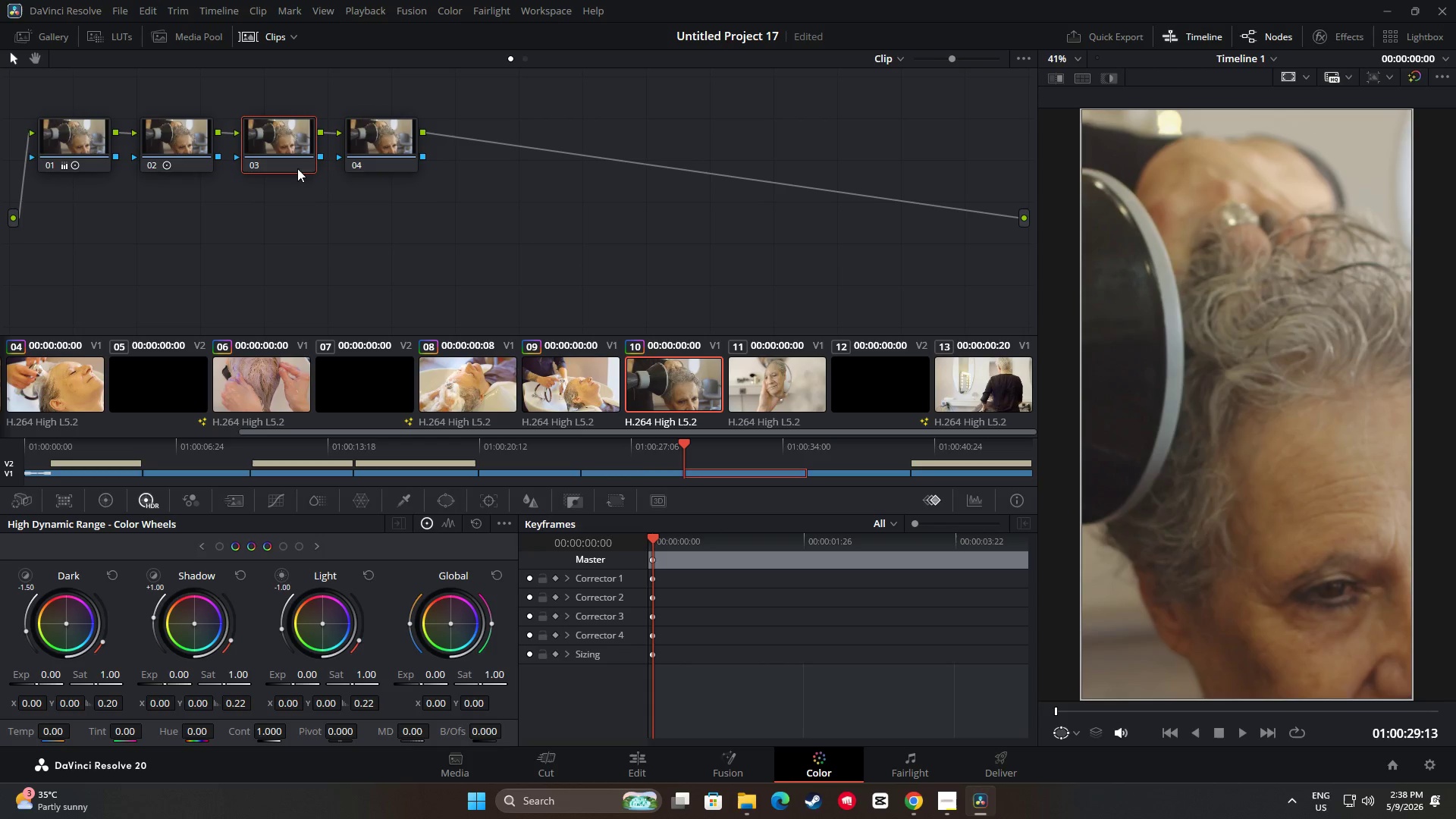 
key(Control+V)
 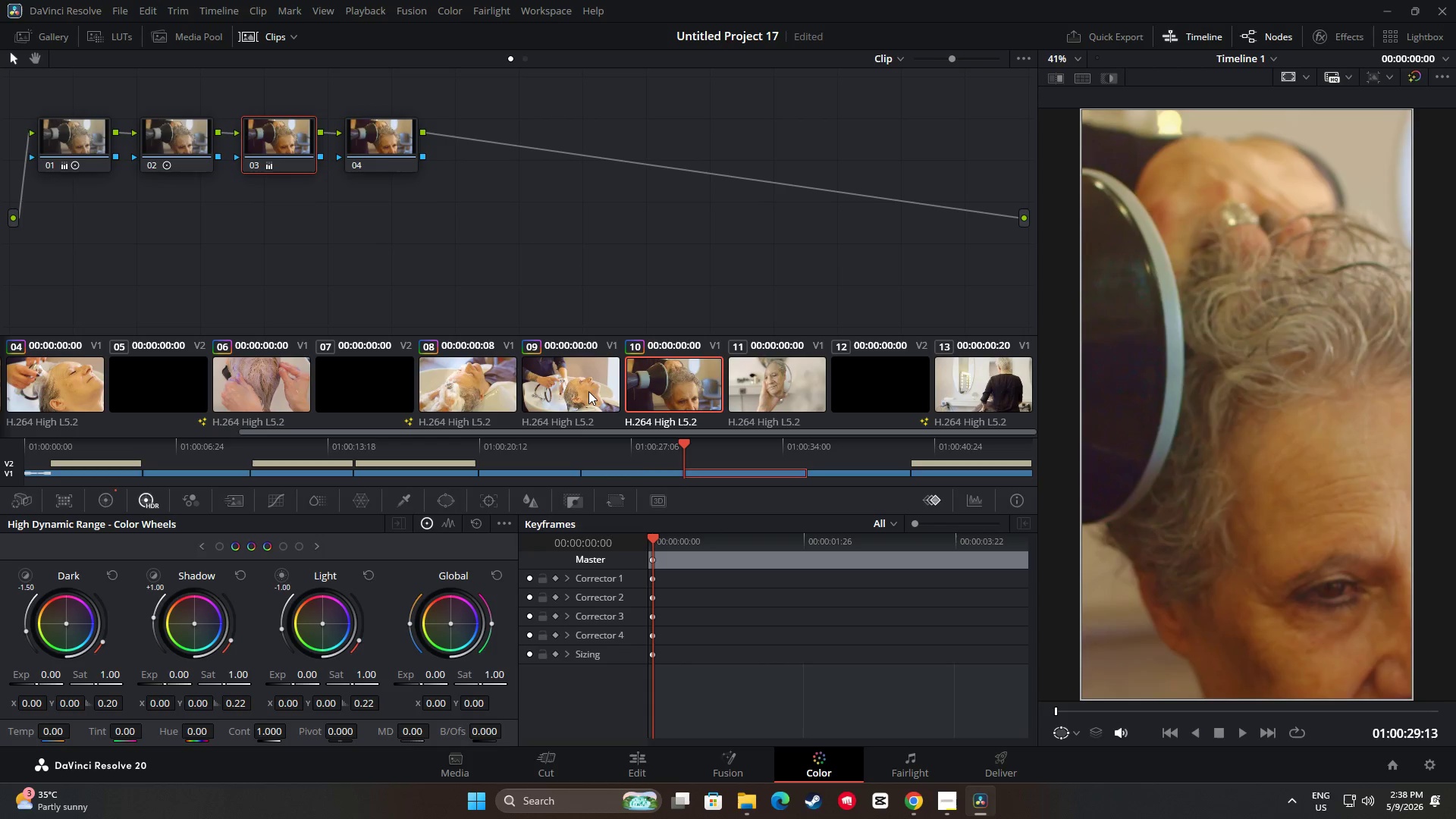 
left_click([588, 392])
 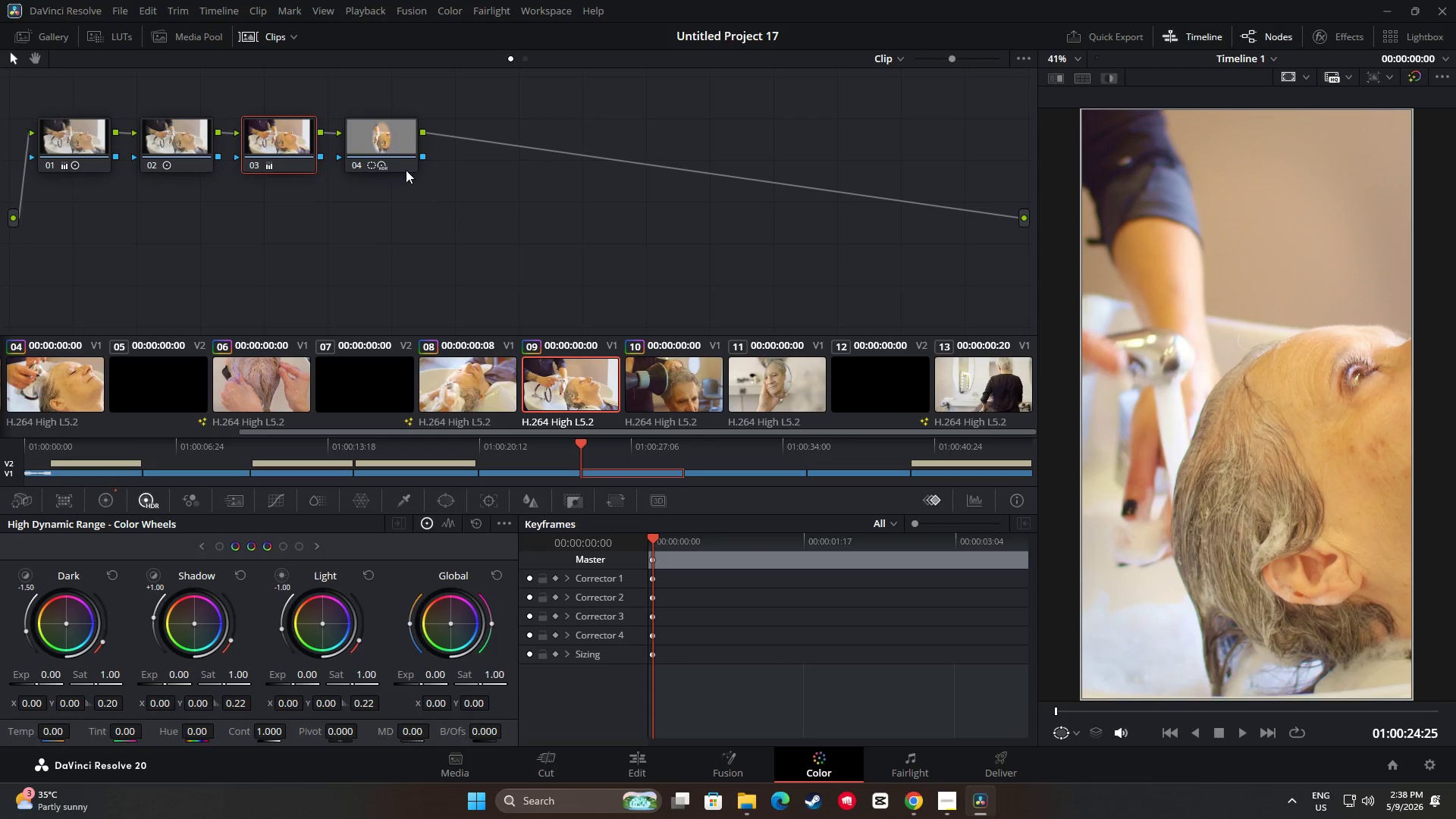 
left_click([388, 143])
 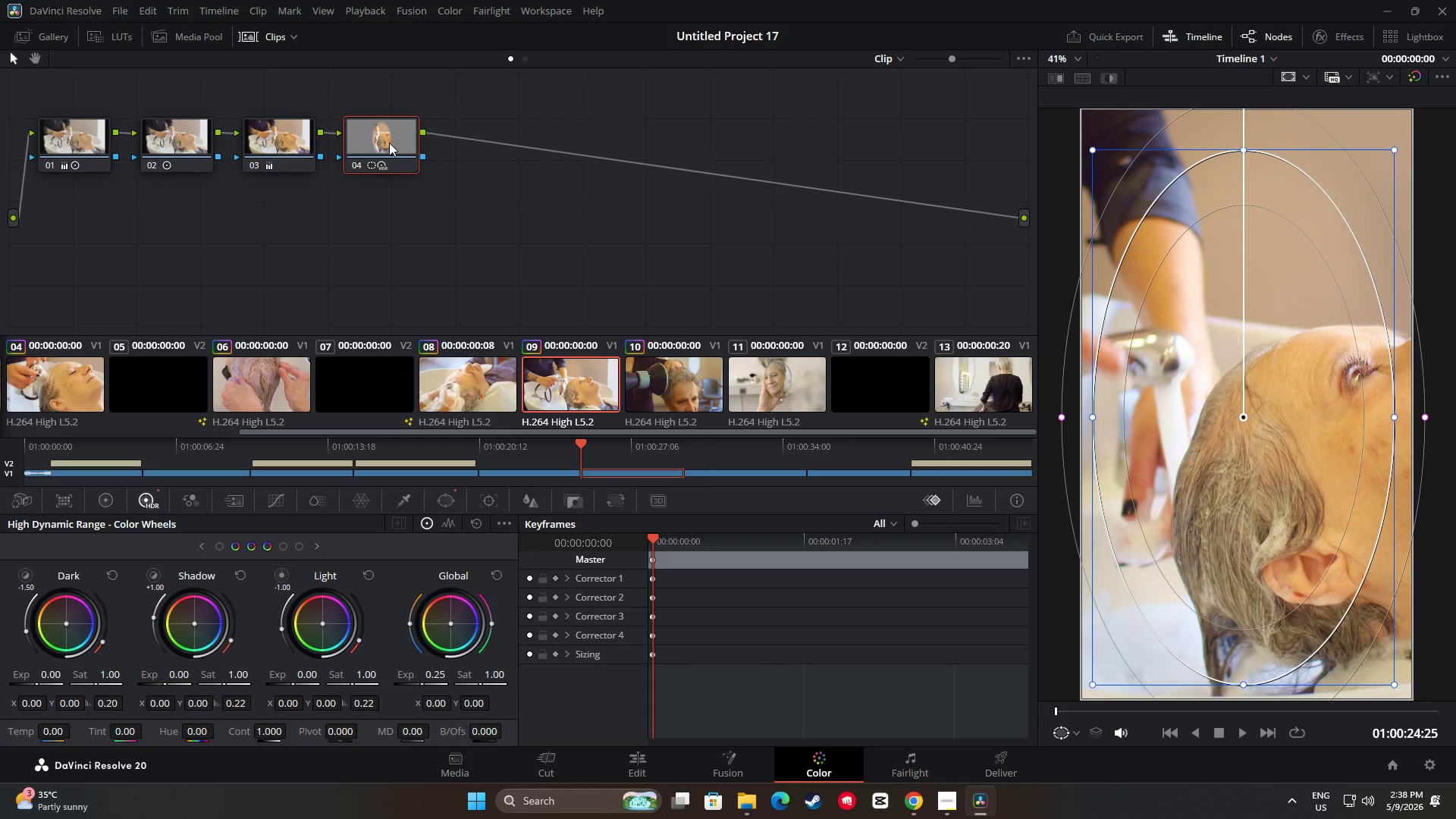 
key(Control+C)
 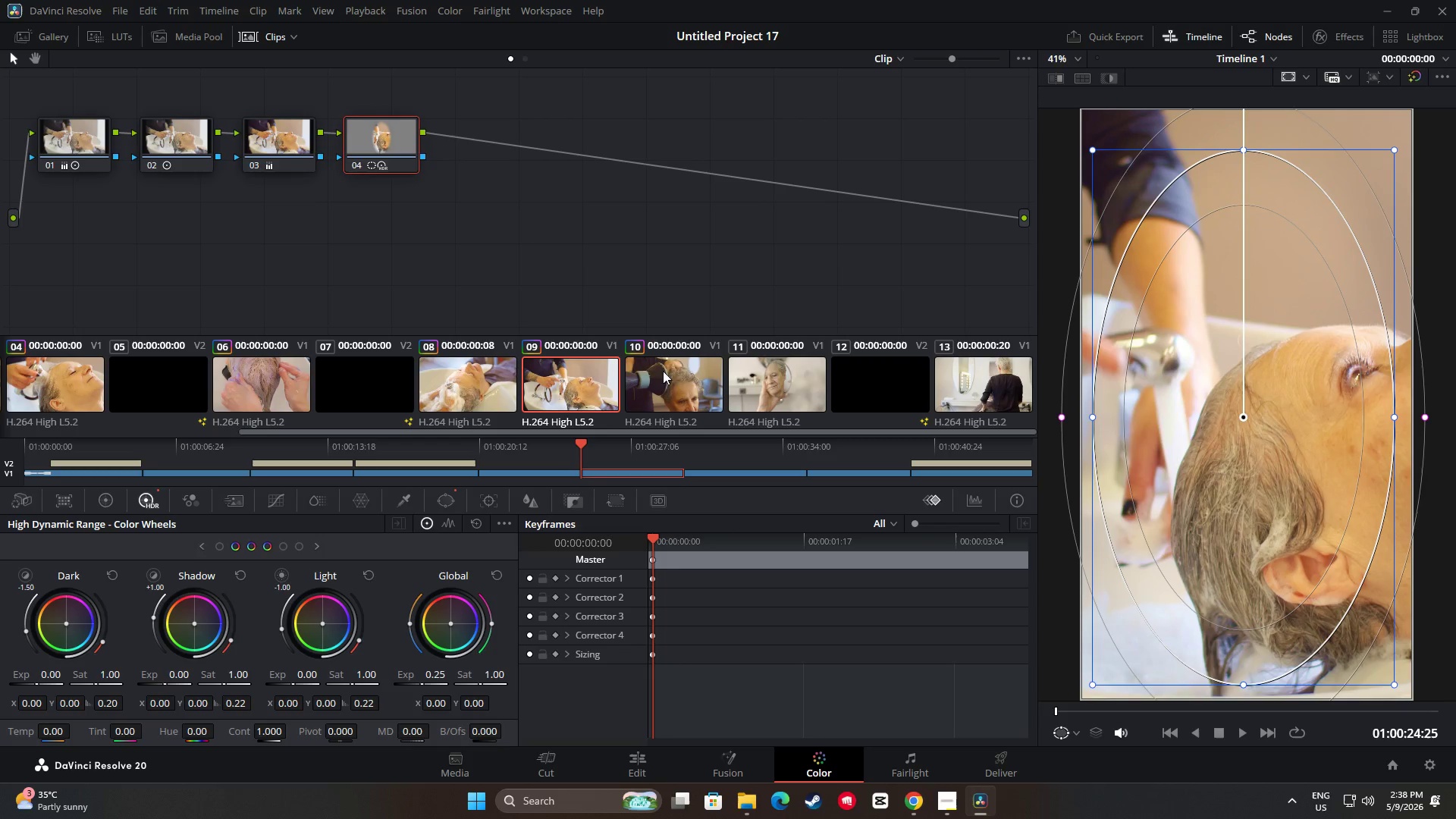 
left_click([678, 384])
 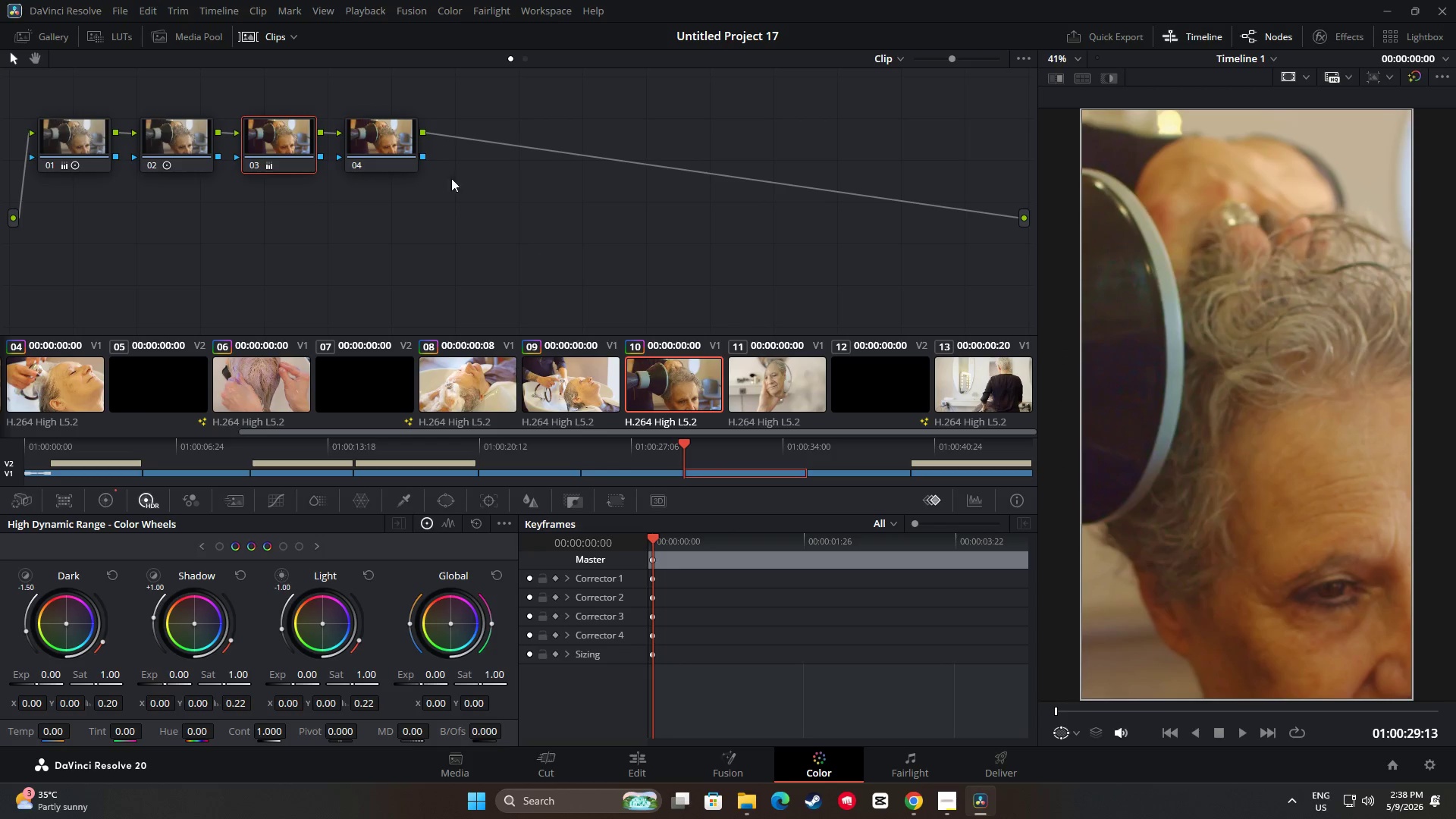 
left_click([372, 133])
 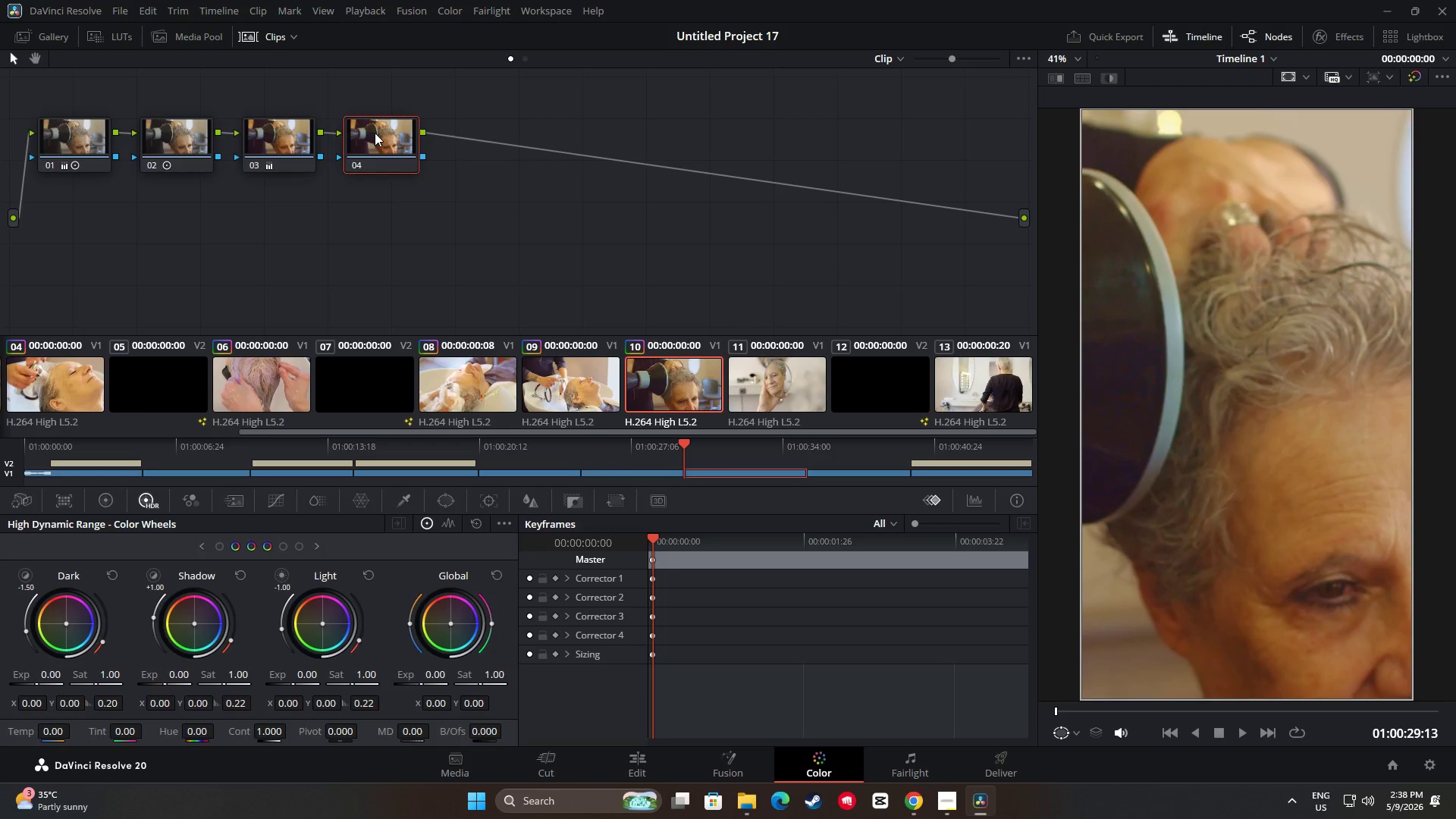 
key(Control+V)
 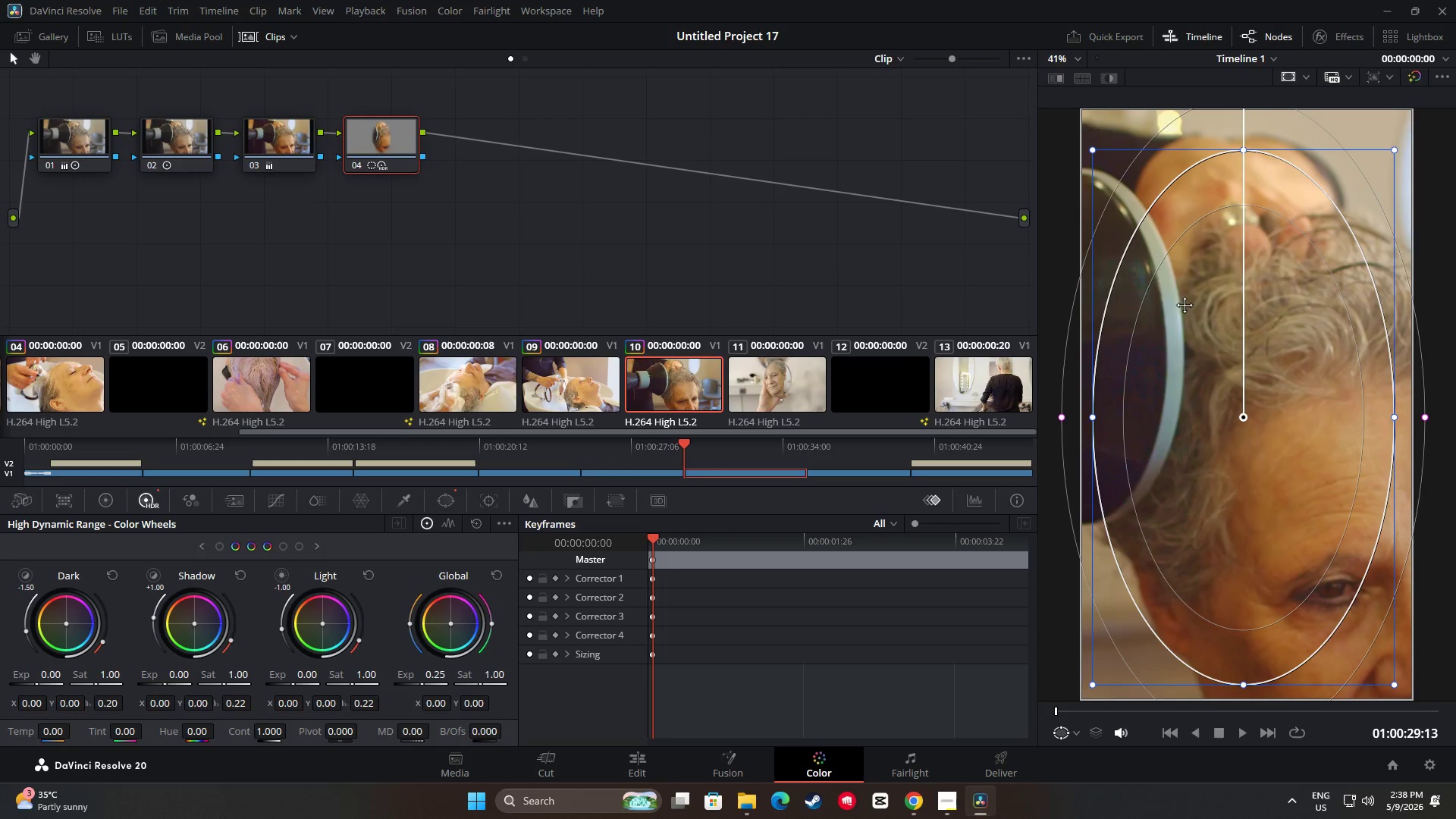 
left_click_drag(start_coordinate=[1235, 337], to_coordinate=[1241, 330])
 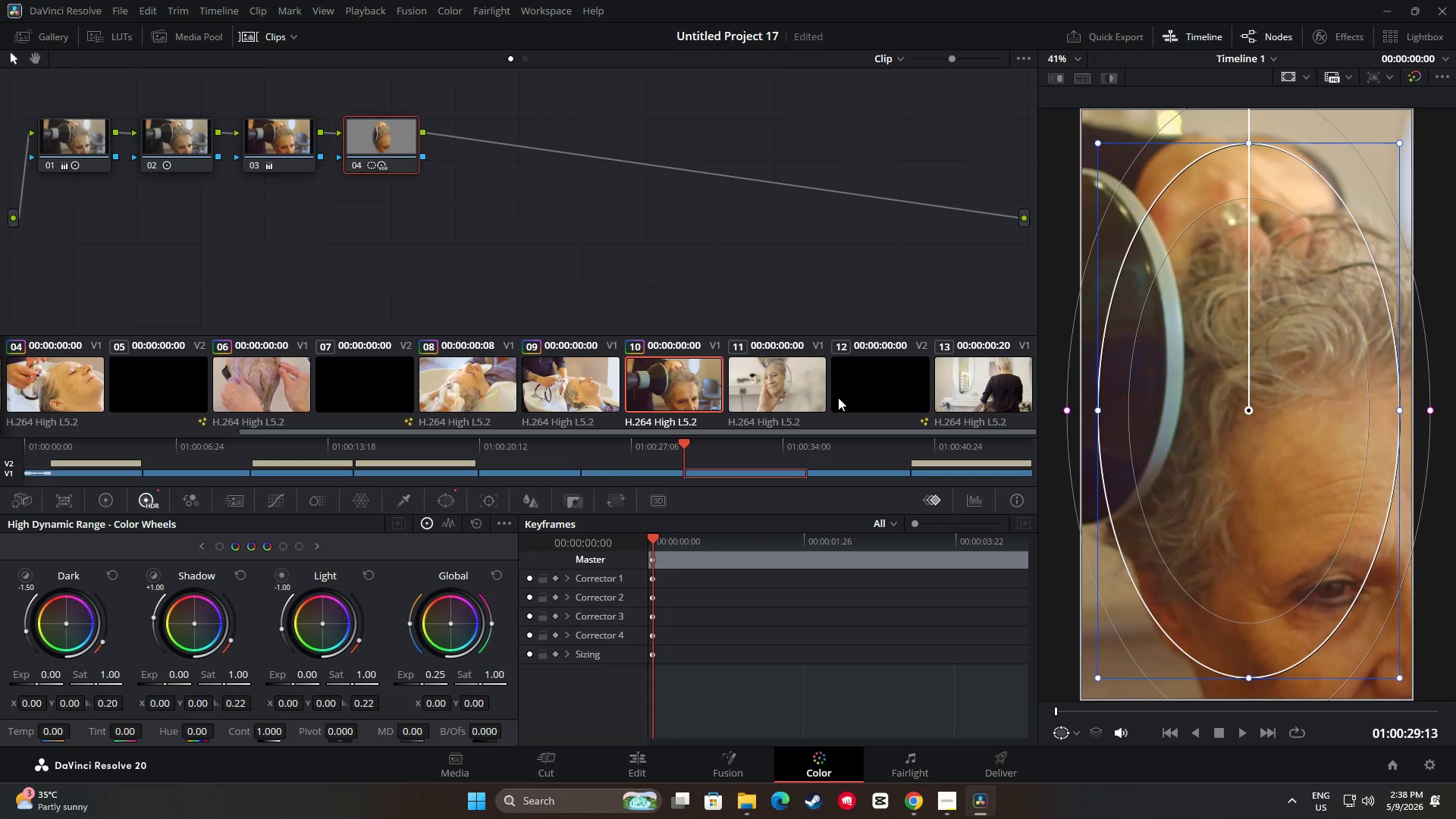 
left_click([754, 373])
 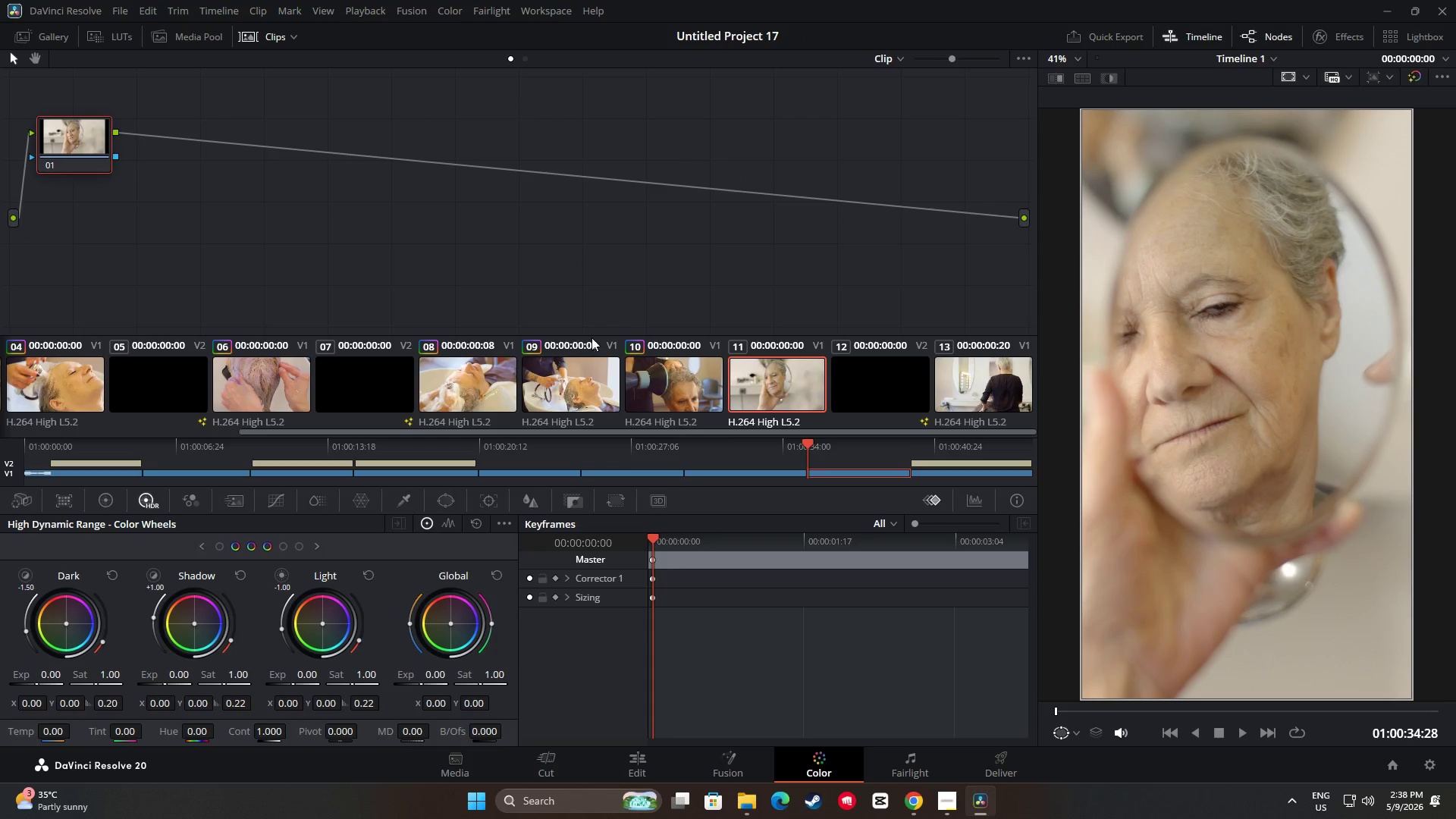 
left_click([303, 234])
 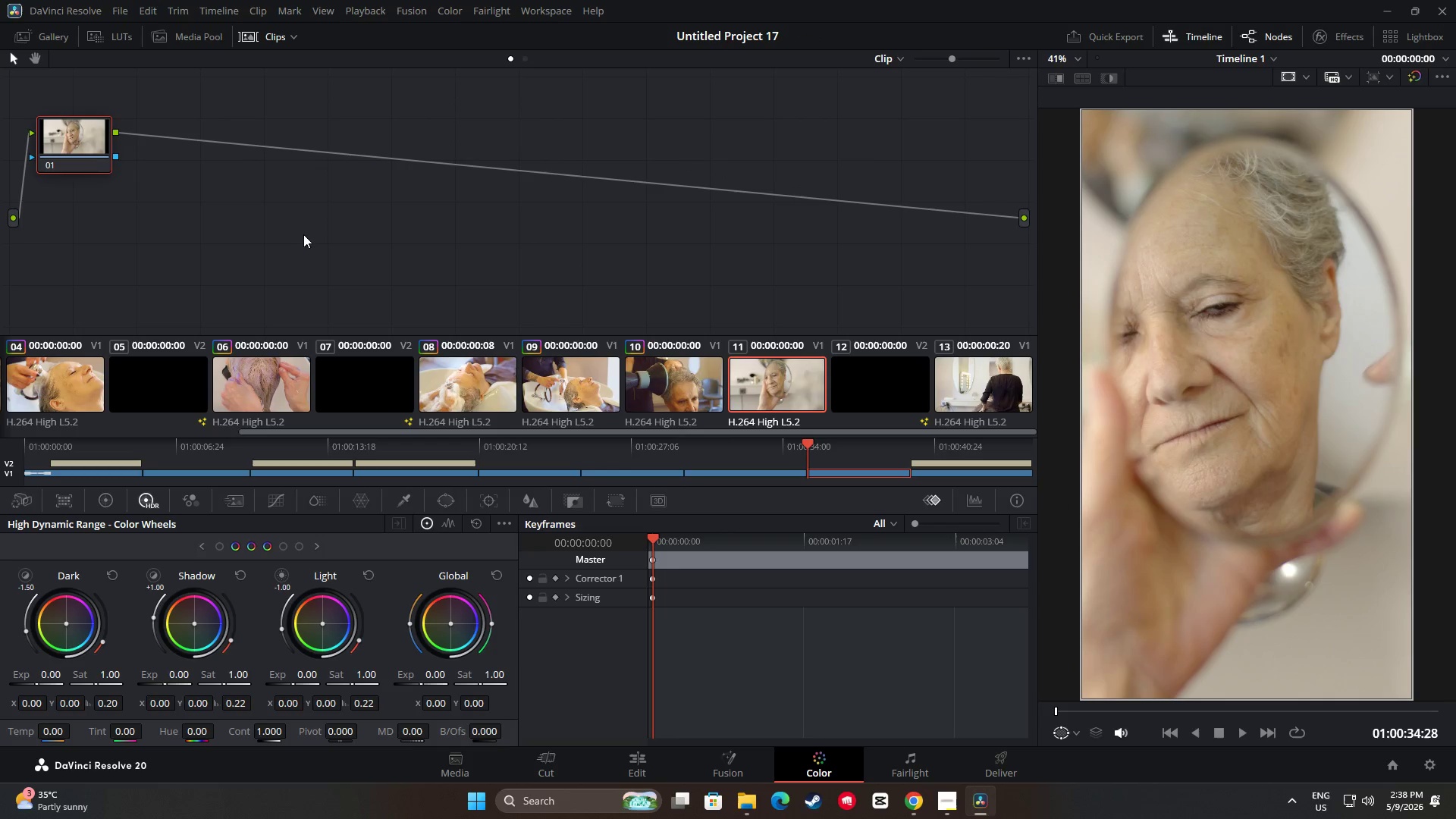 
key(Alt+S)
 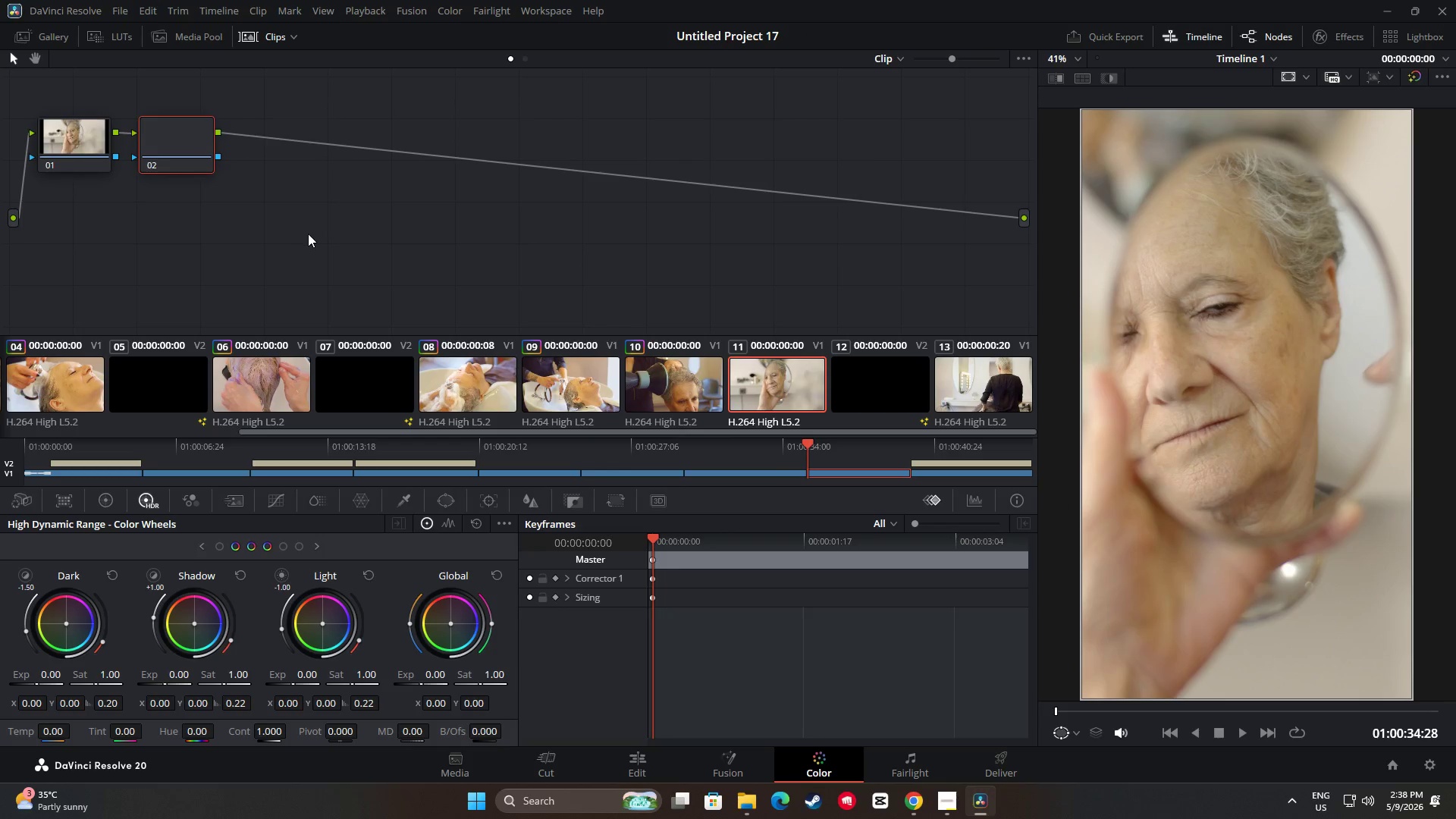 
key(Alt+S)
 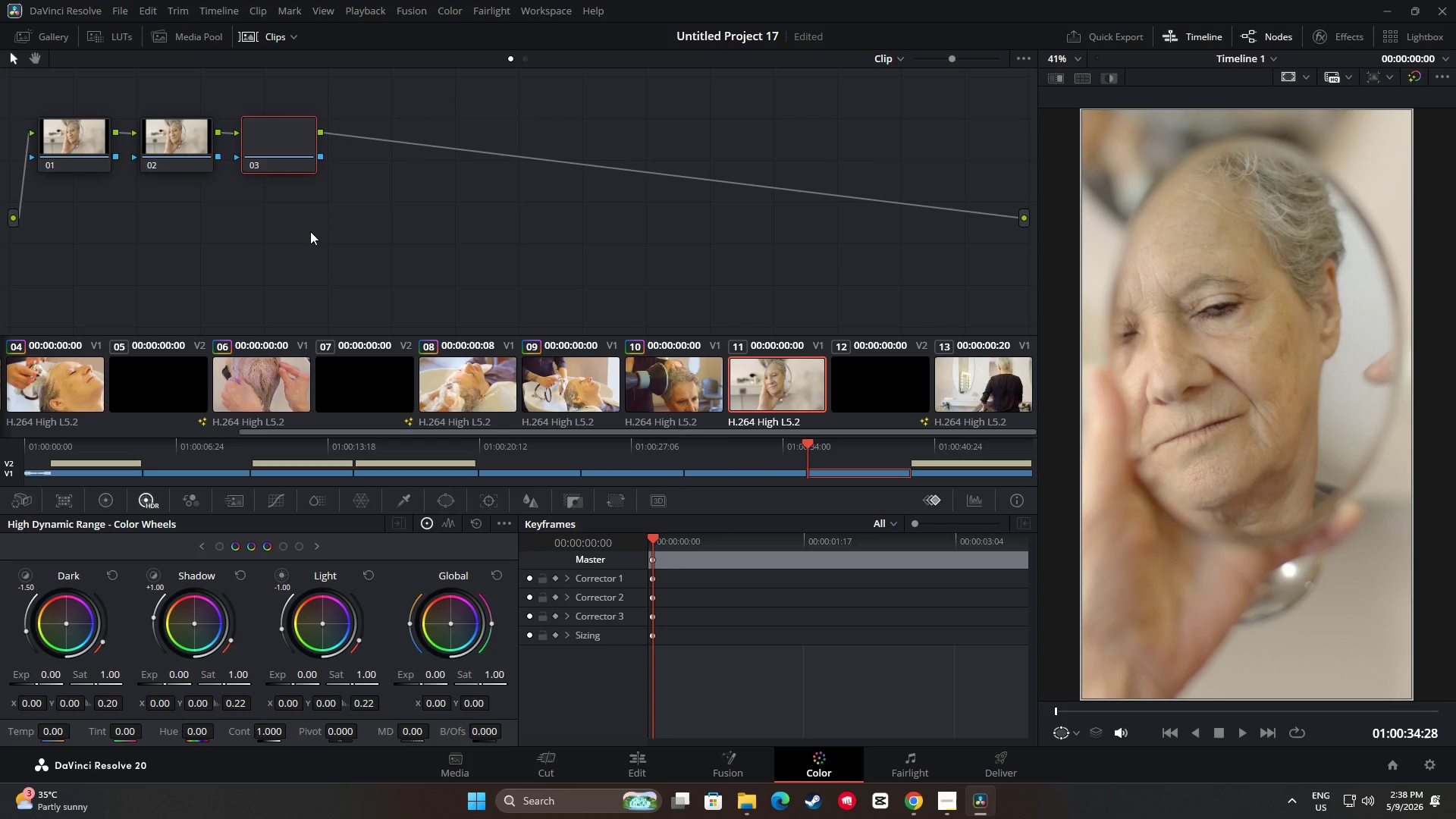 
key(Alt+AltLeft)
 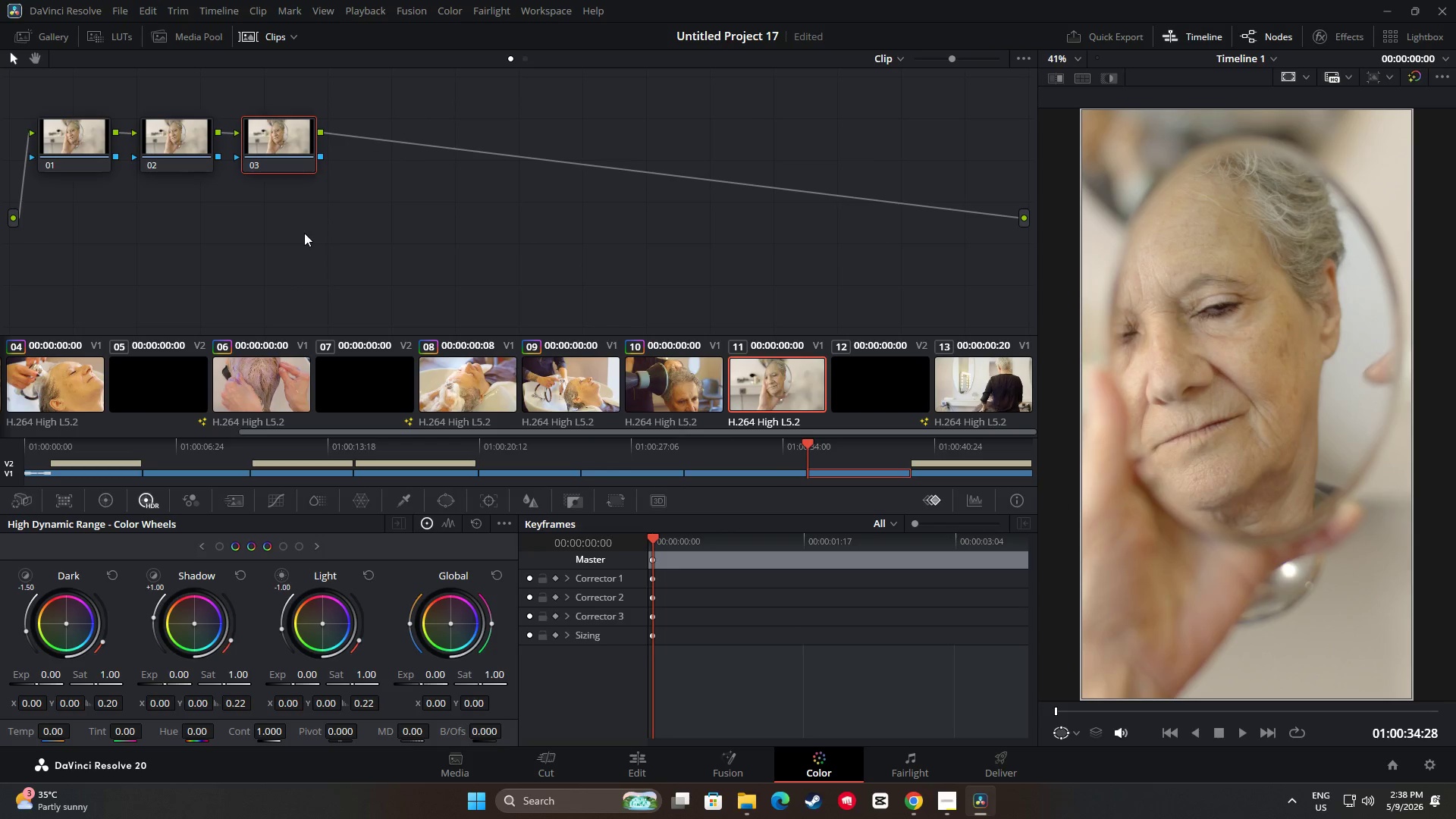 
key(Alt+S)
 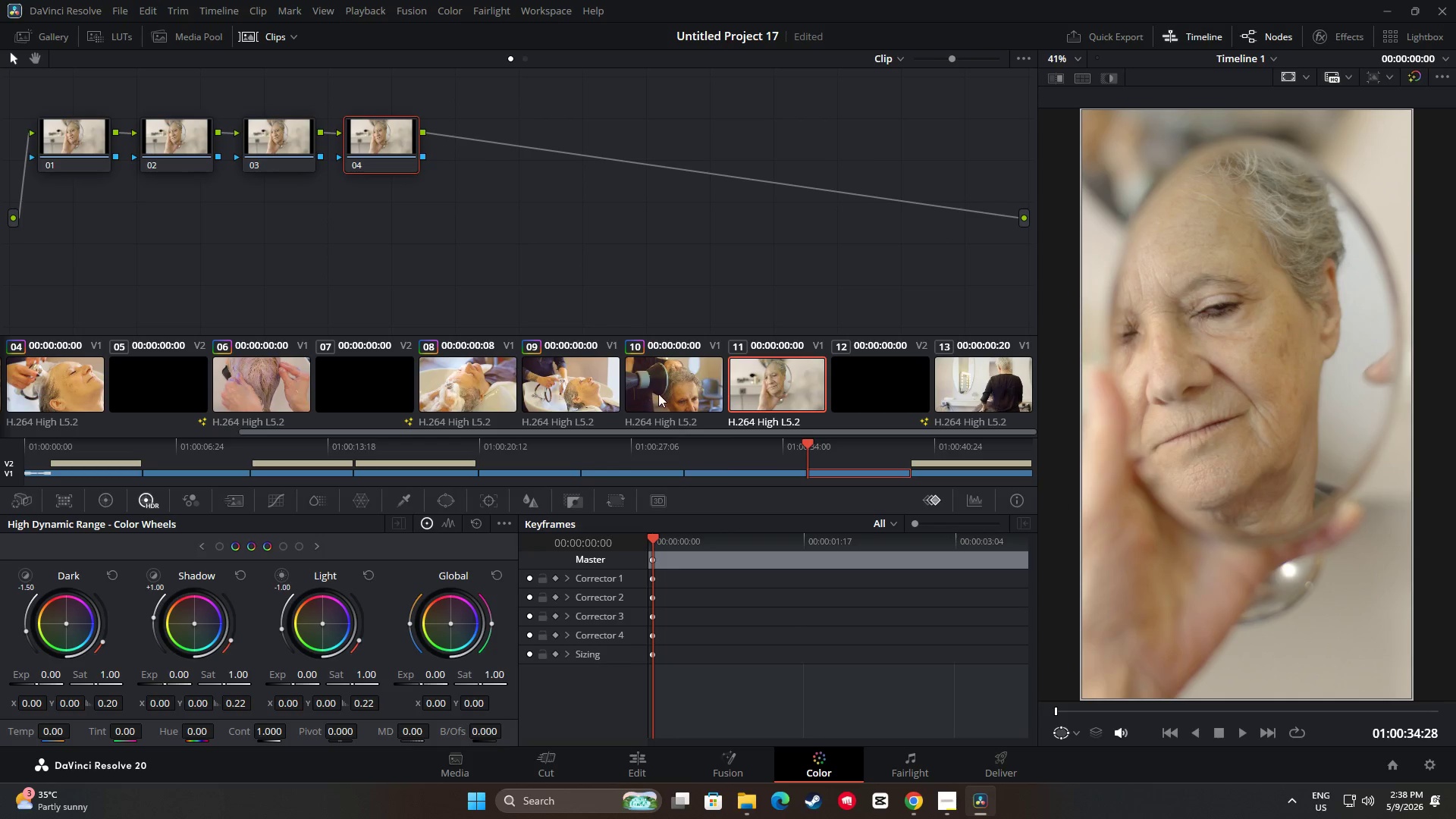 
left_click([661, 389])
 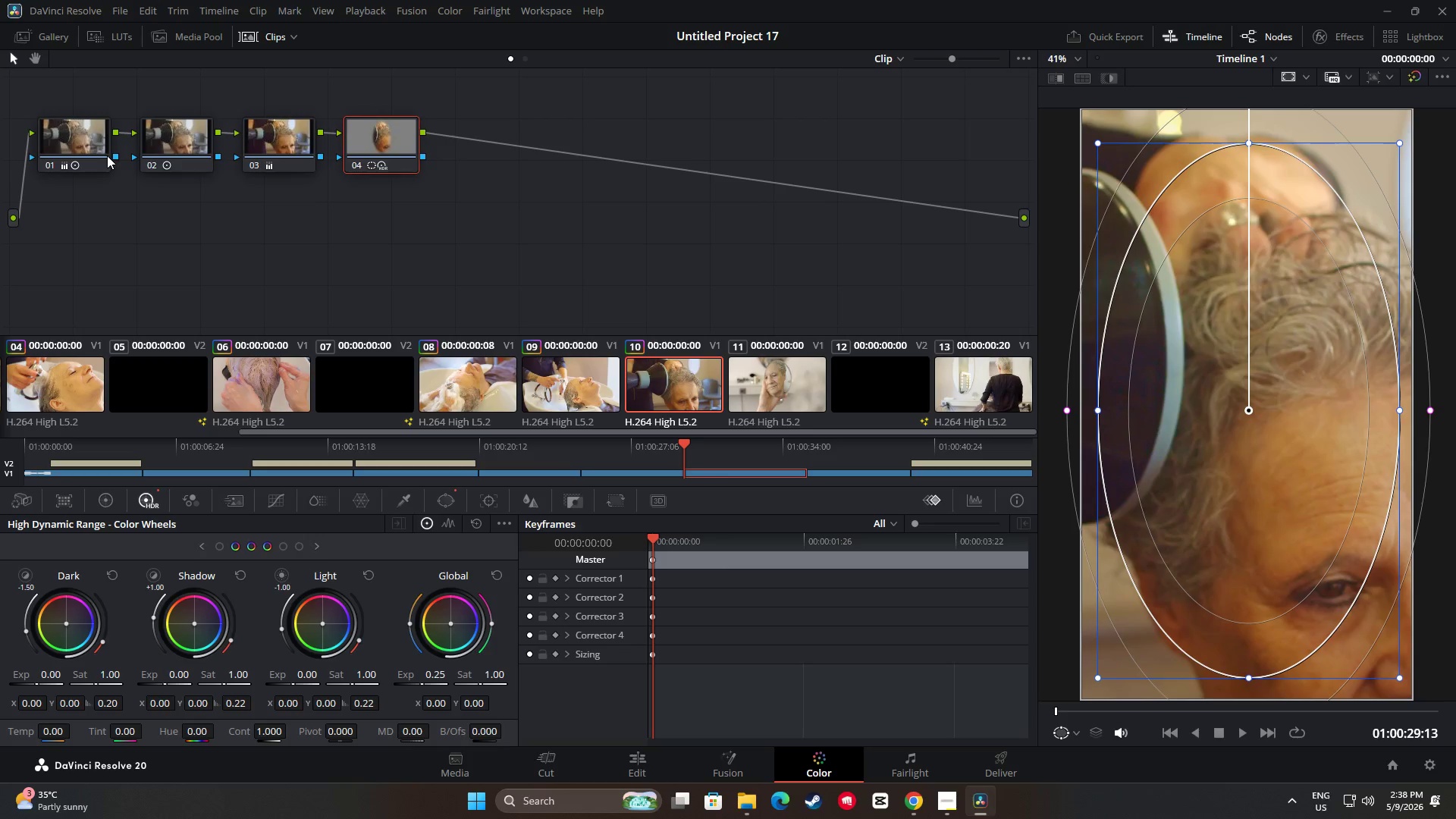 
left_click([71, 136])
 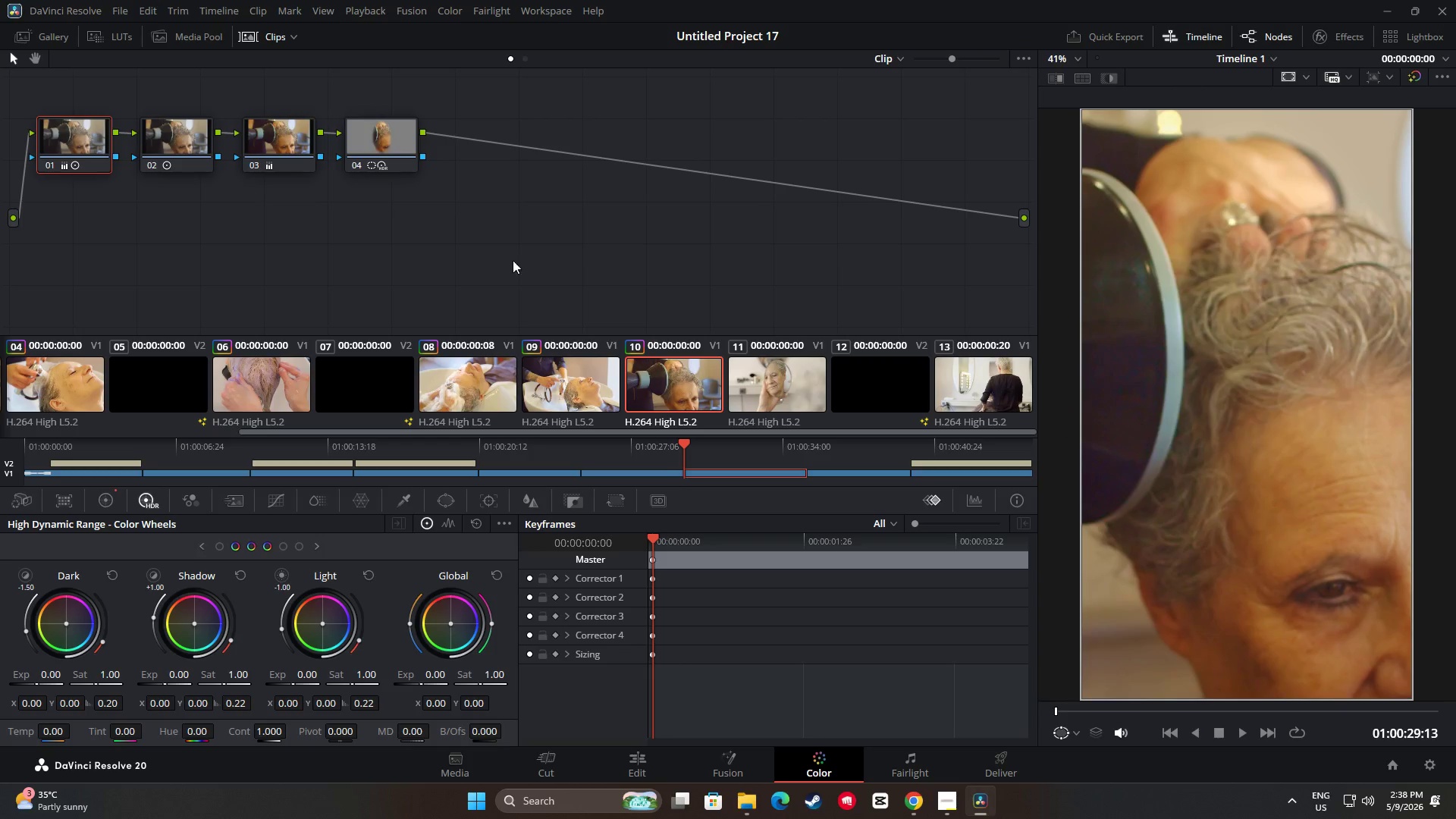 
key(Control+C)
 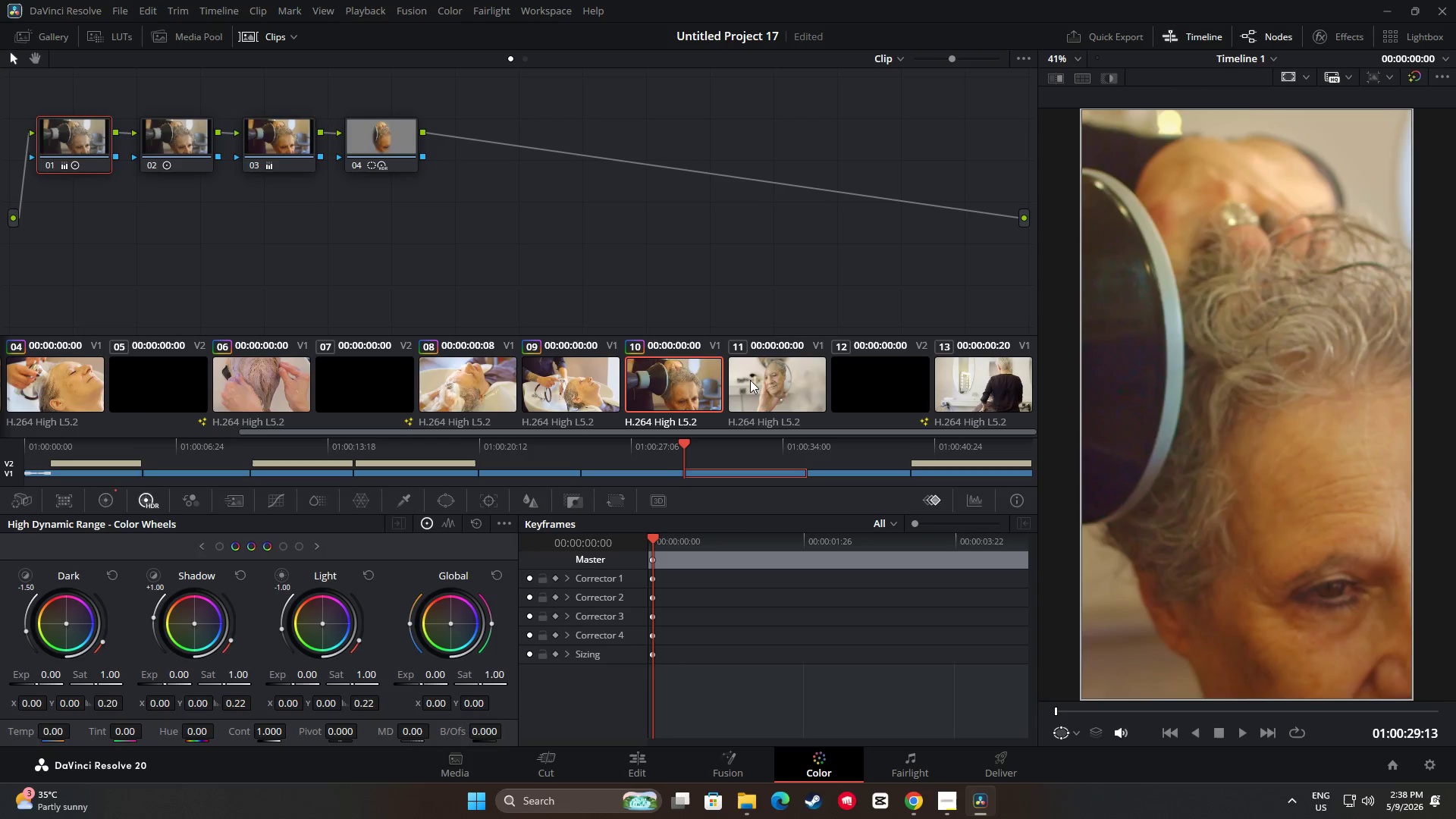 
left_click([752, 380])
 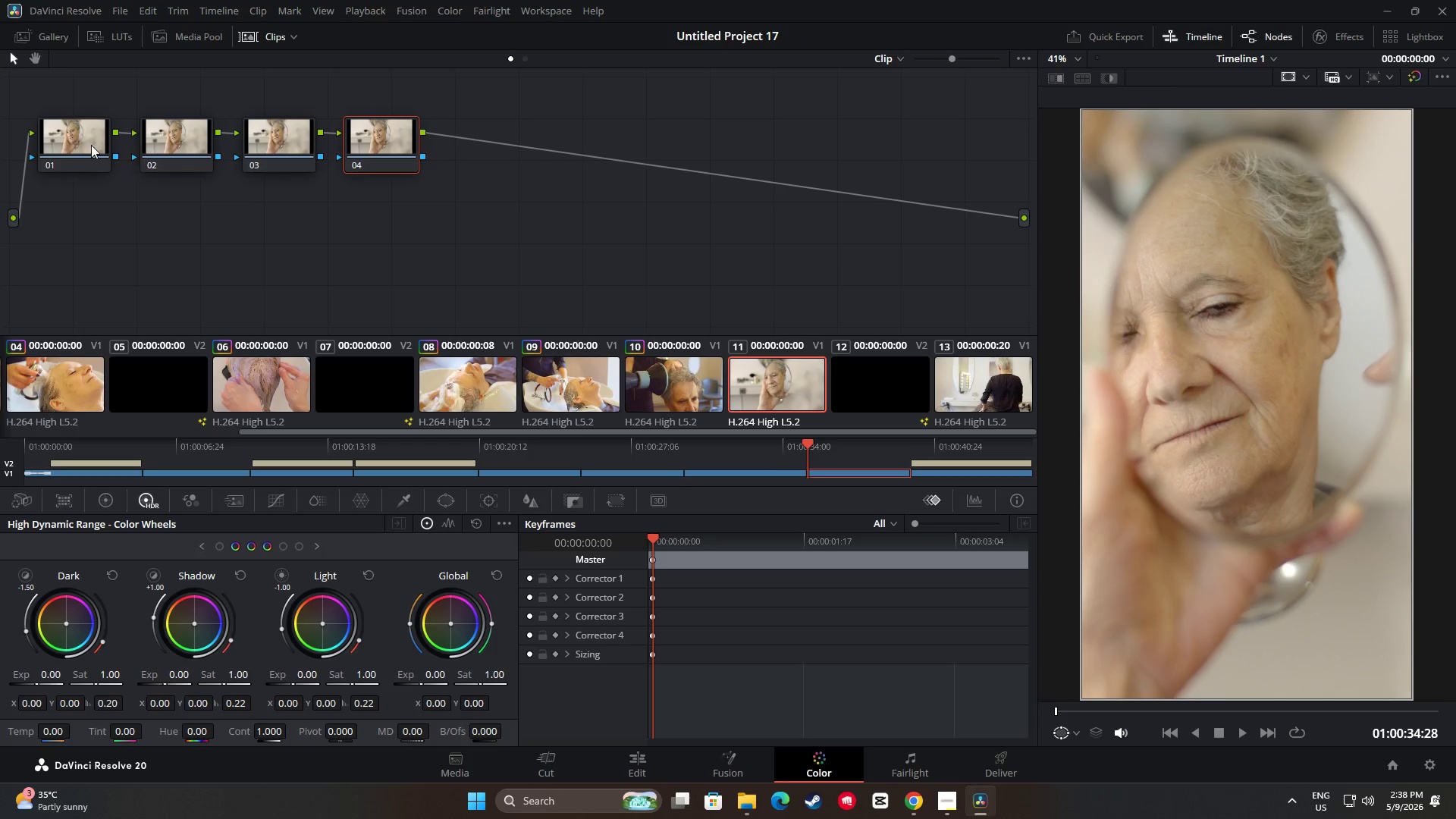 
left_click([77, 140])
 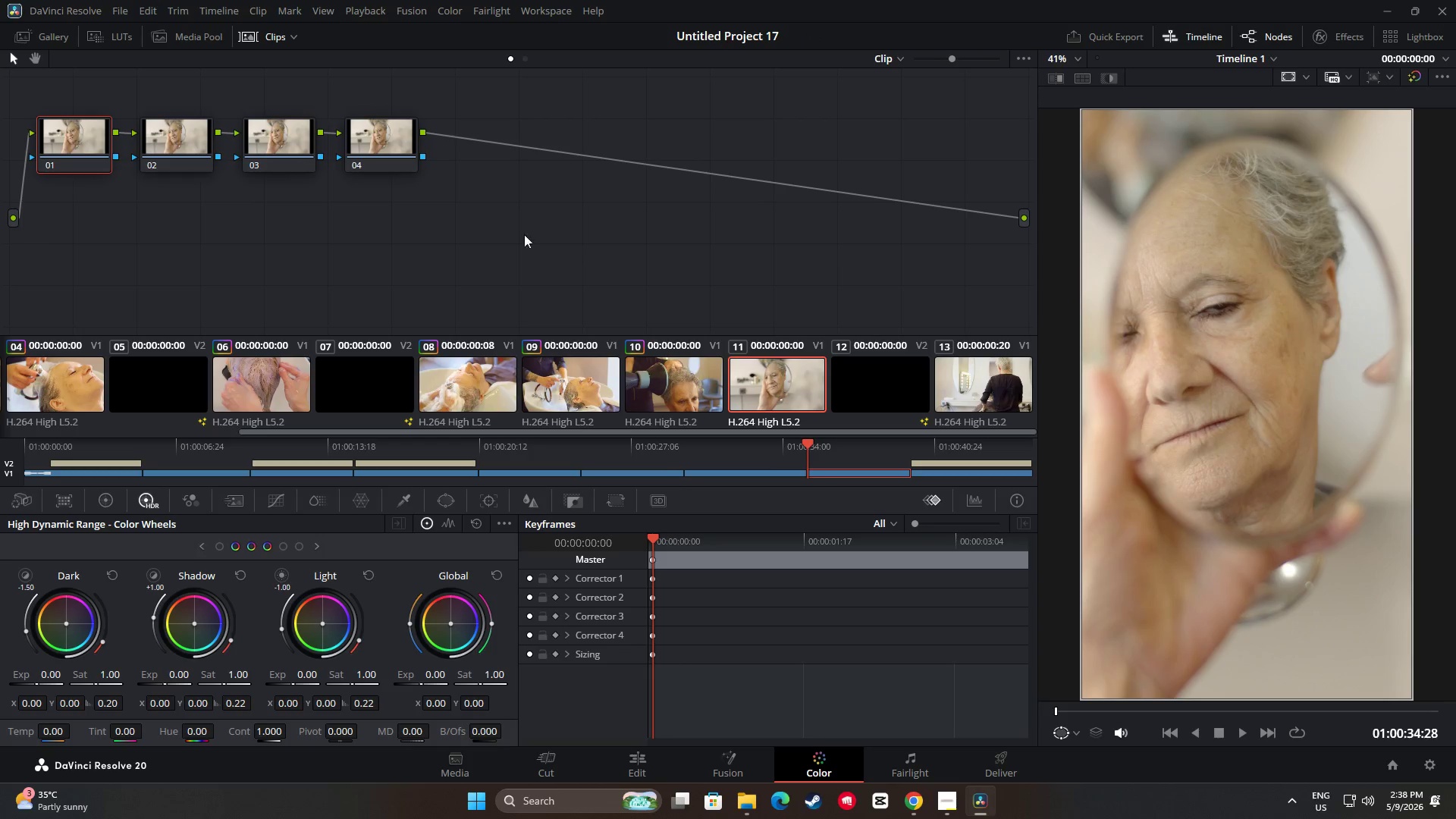 
key(Control+V)
 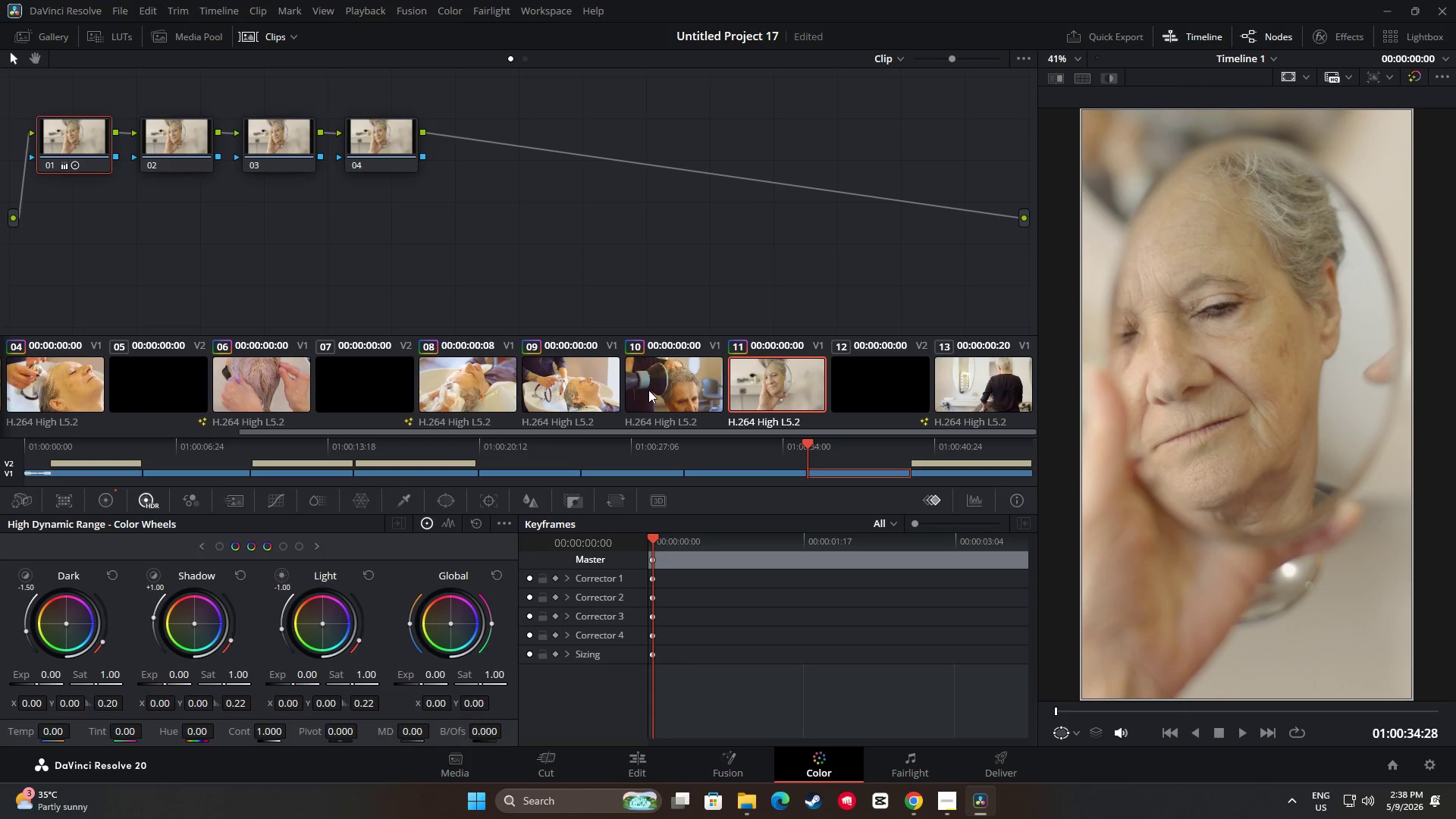 
left_click([649, 388])
 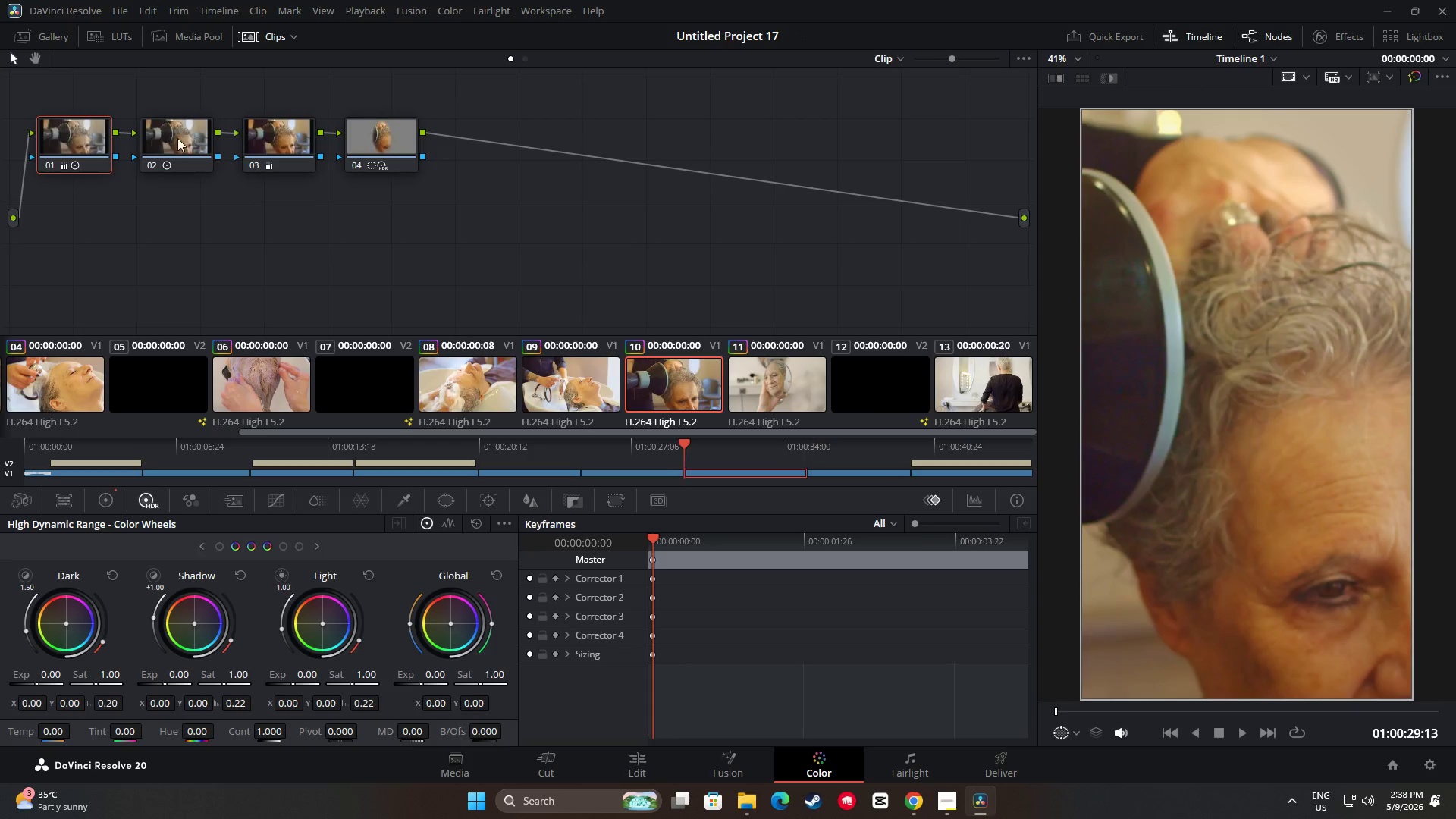 
left_click([176, 137])
 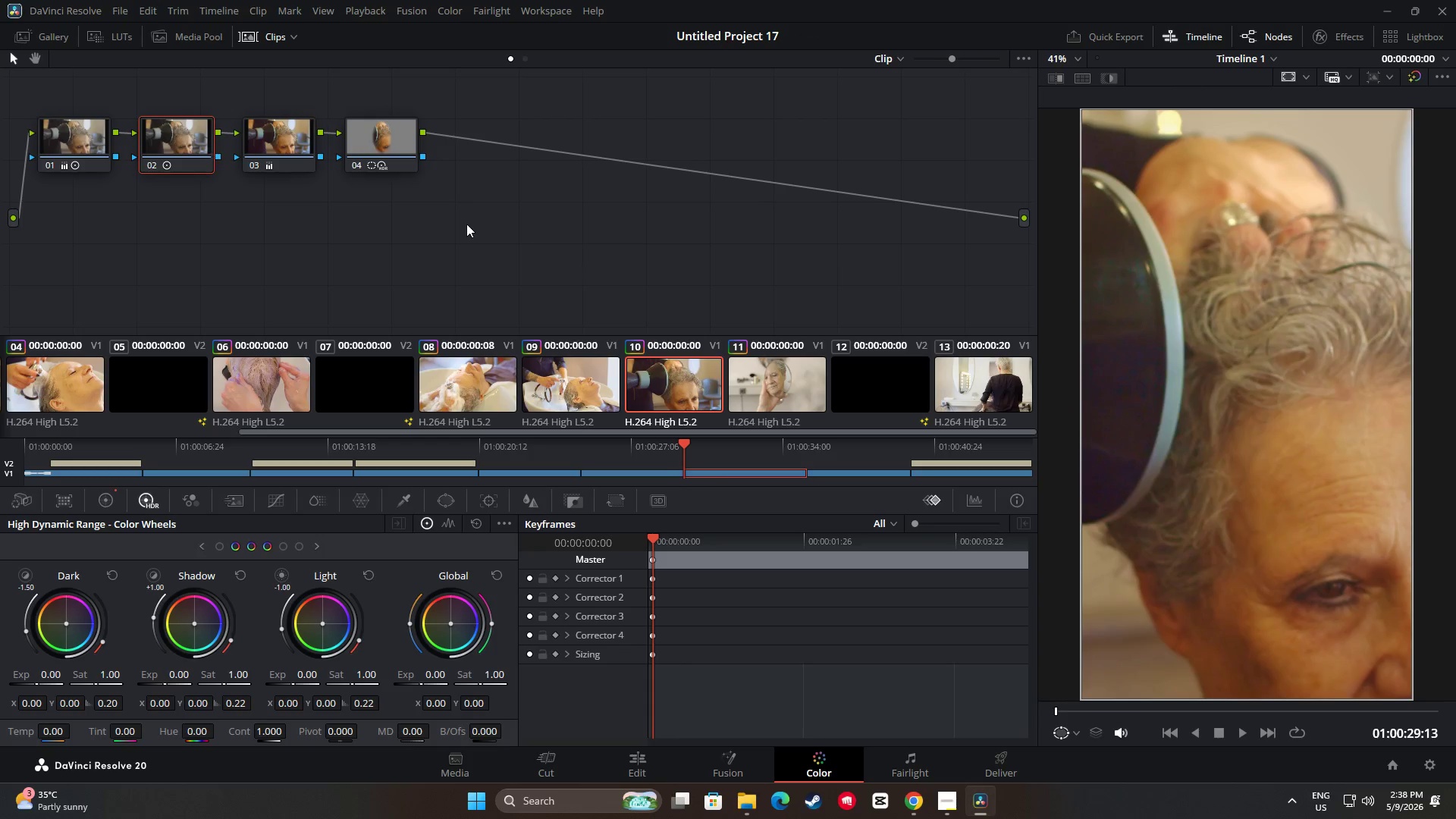 
key(Control+C)
 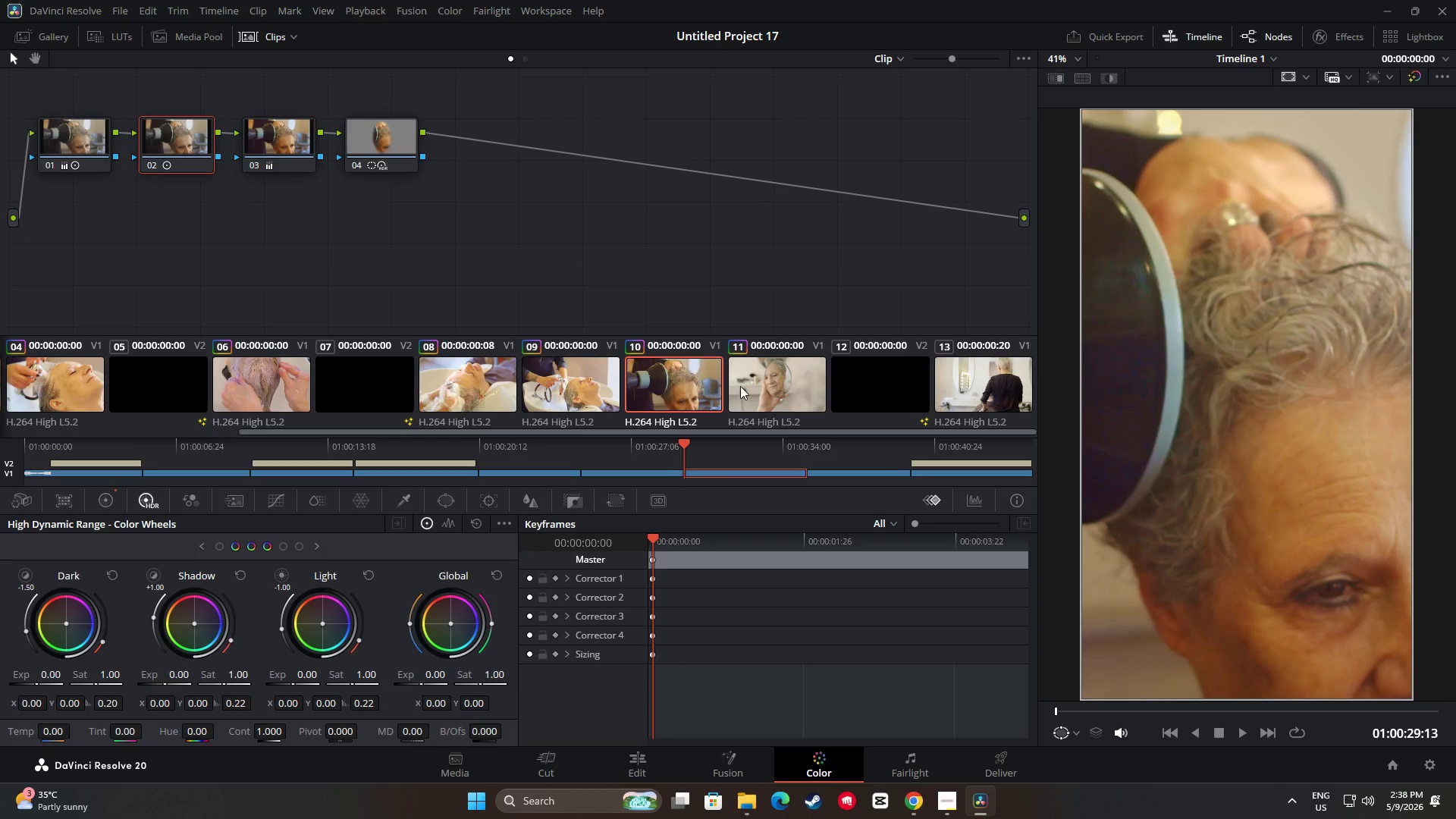 
left_click([740, 386])
 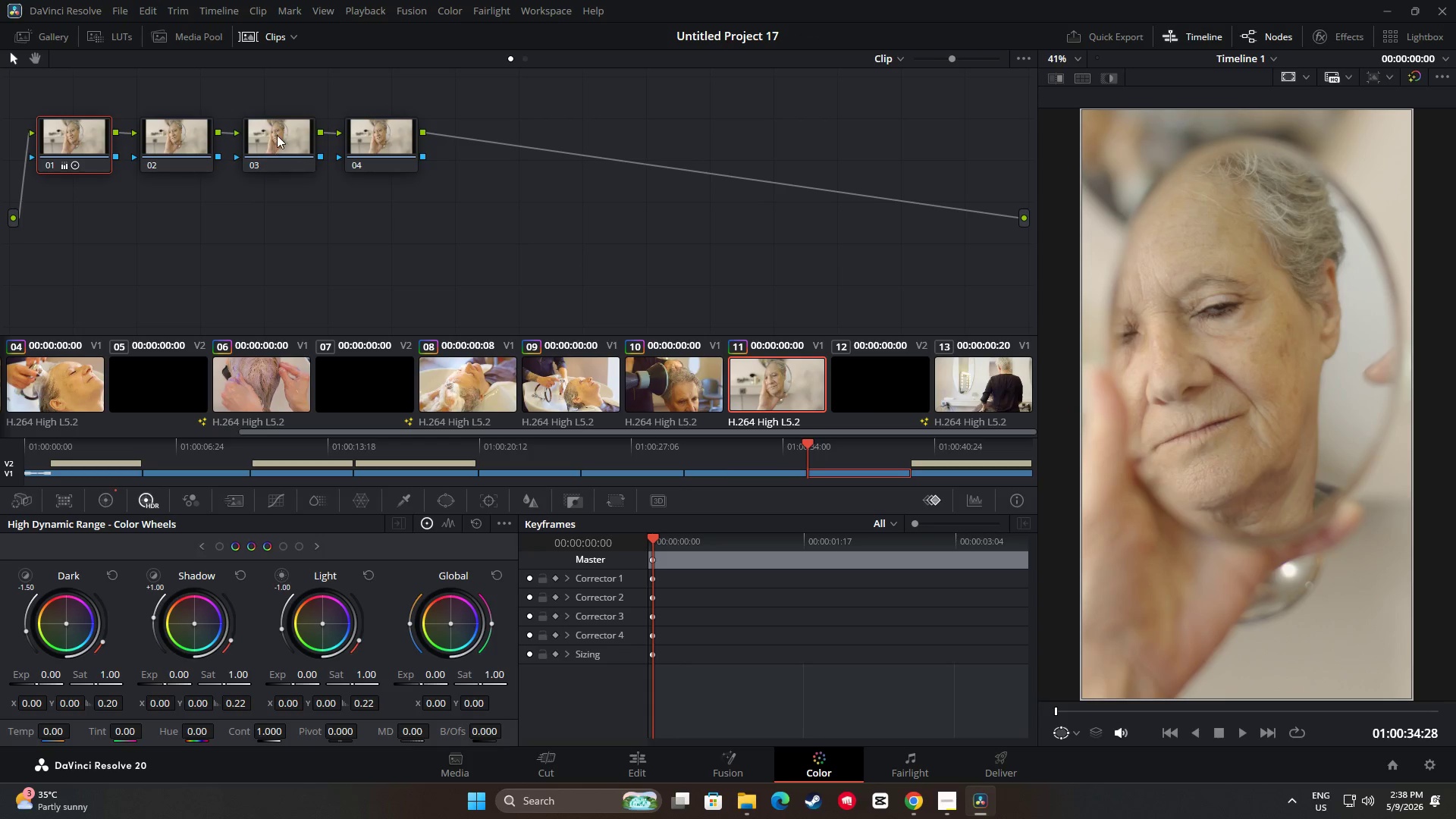 
left_click([190, 141])
 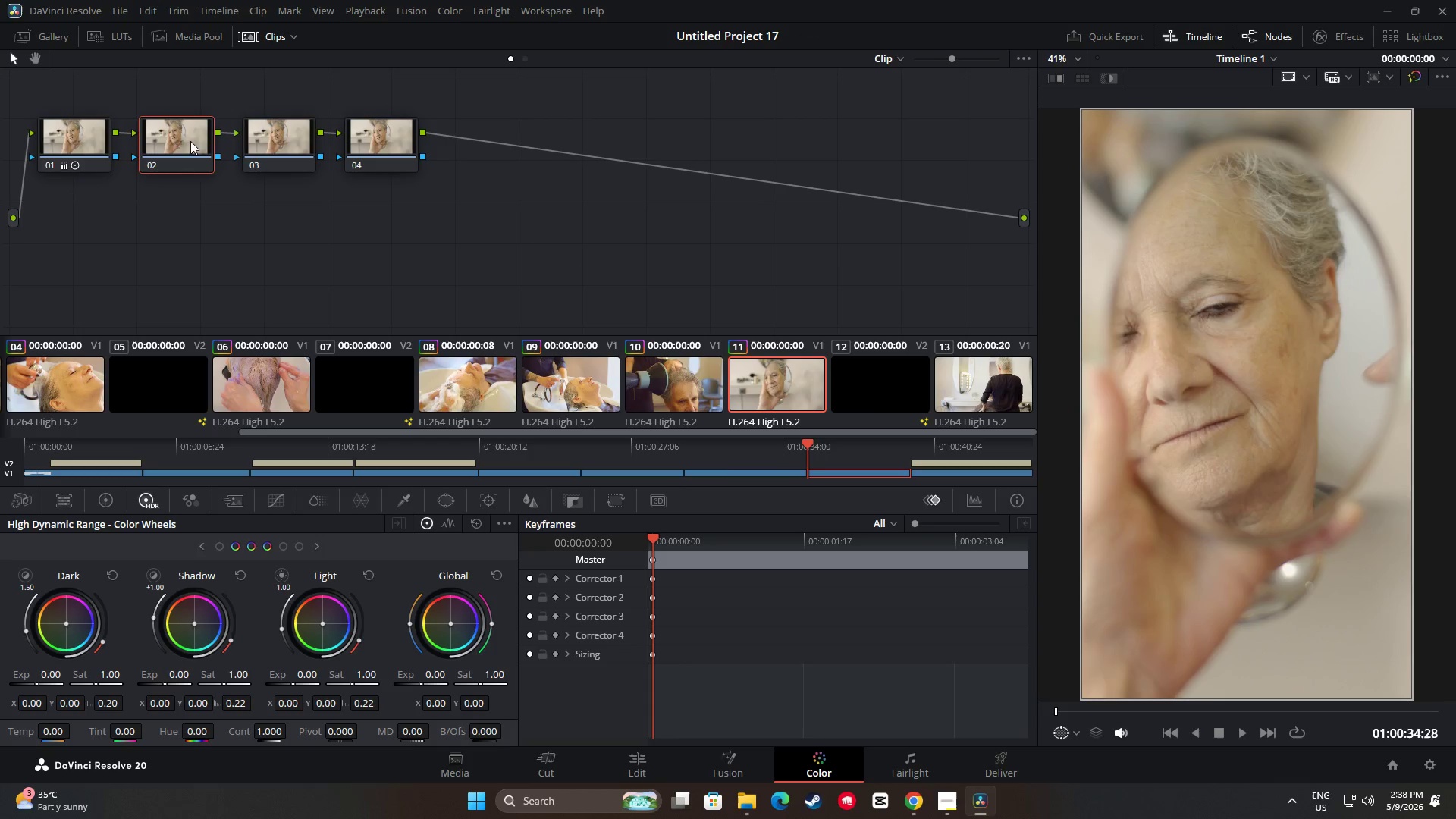 
key(Control+V)
 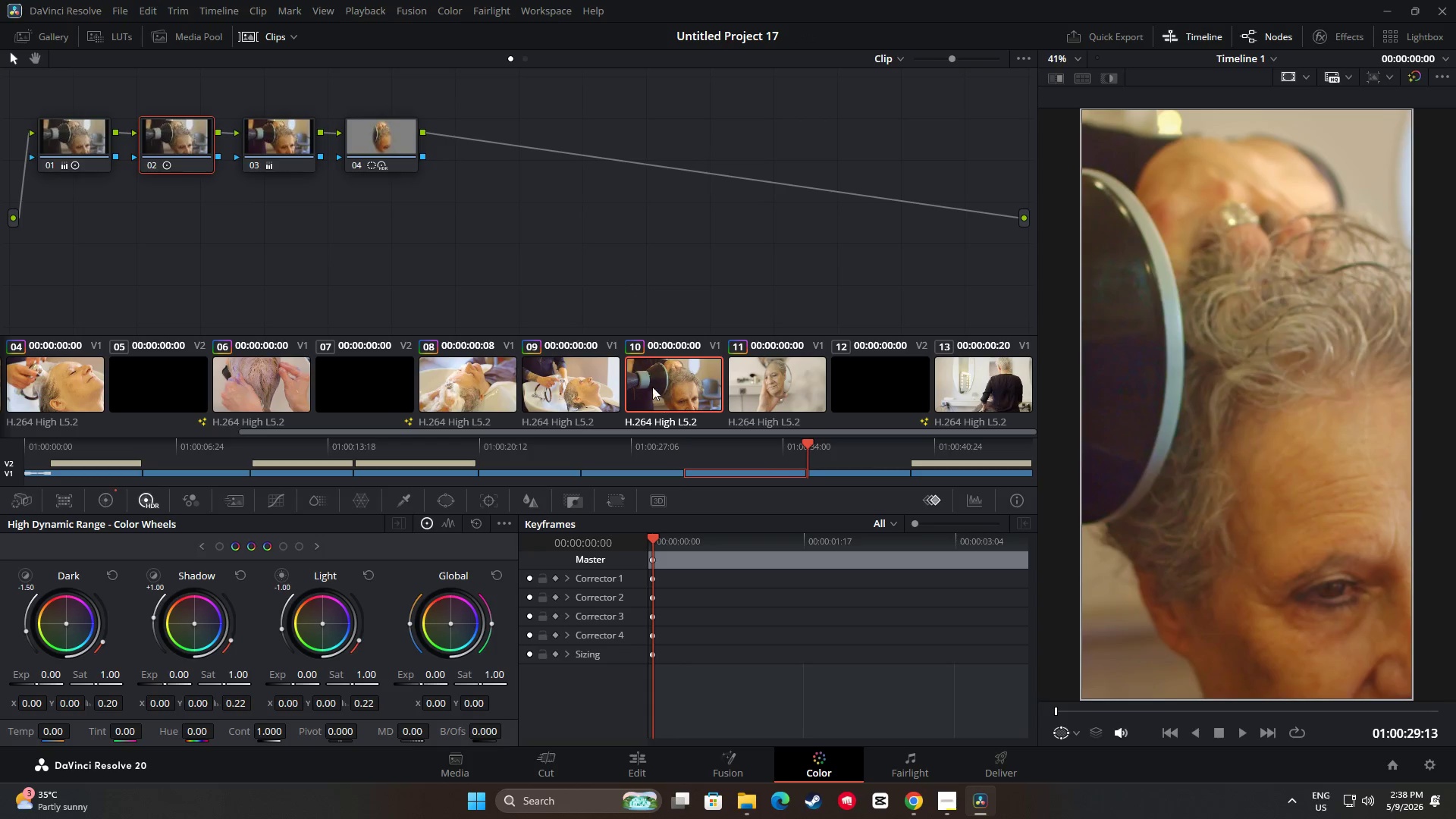 
double_click([331, 158])
 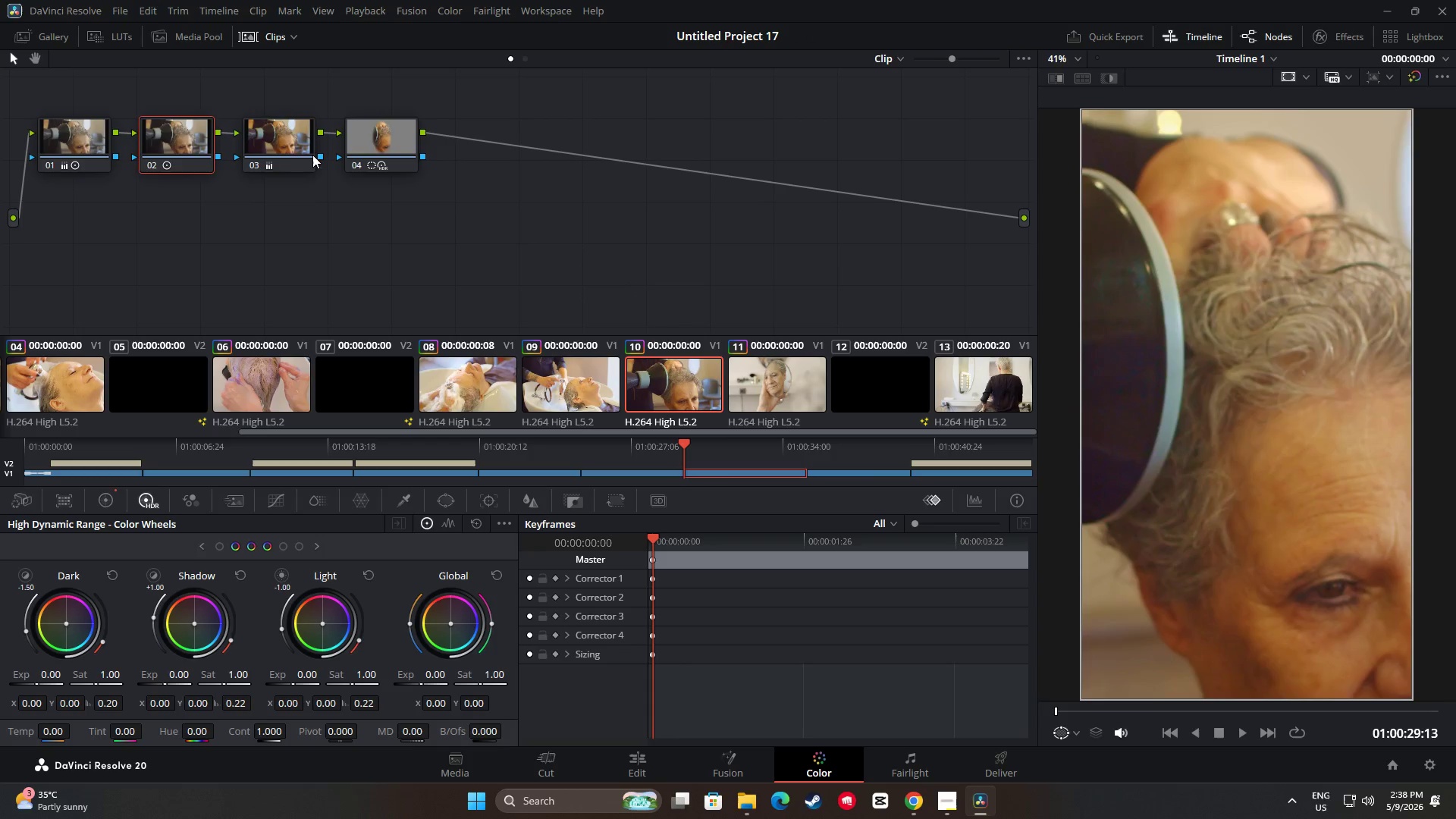 
triple_click([295, 151])
 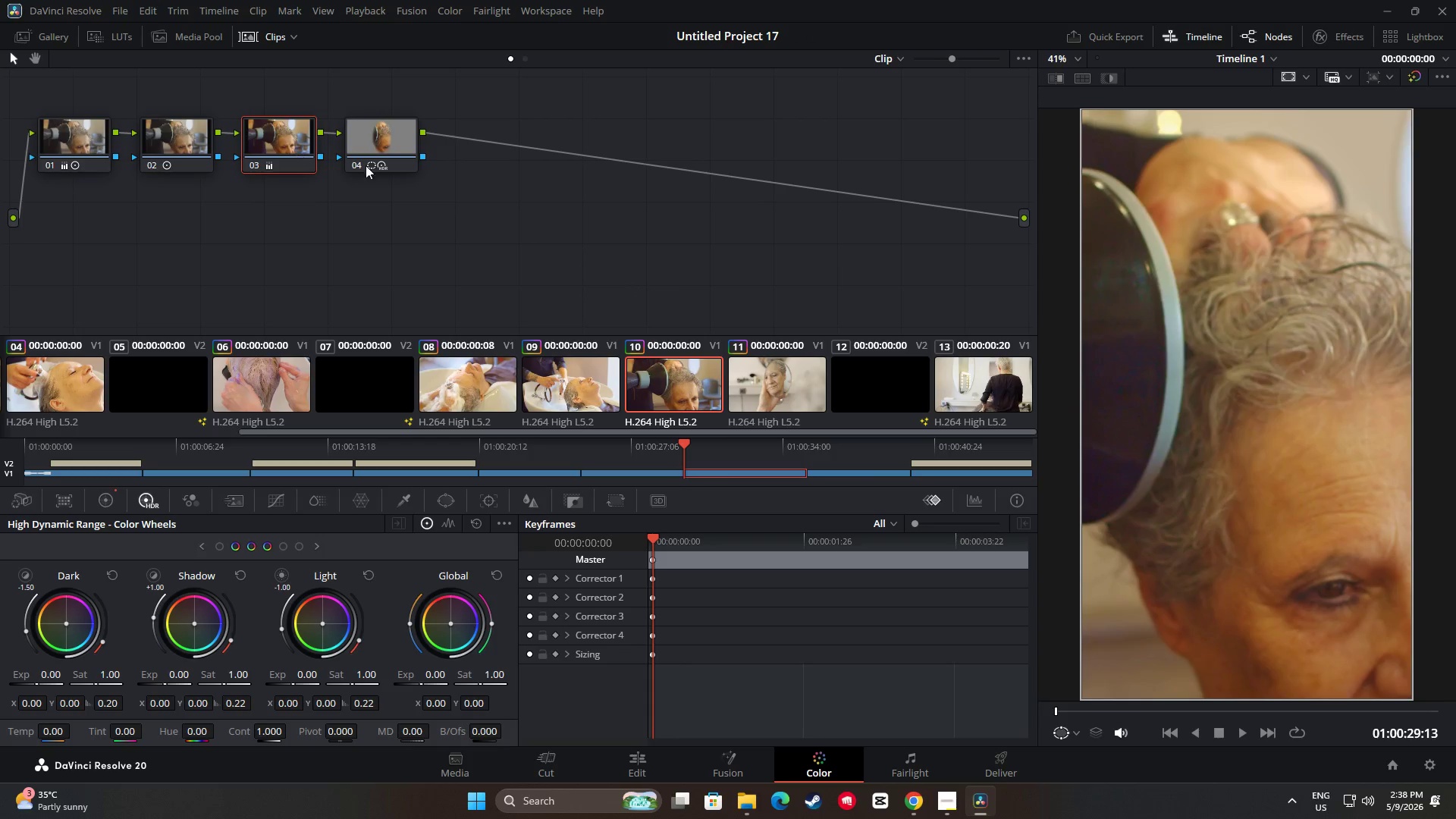 
key(Control+C)
 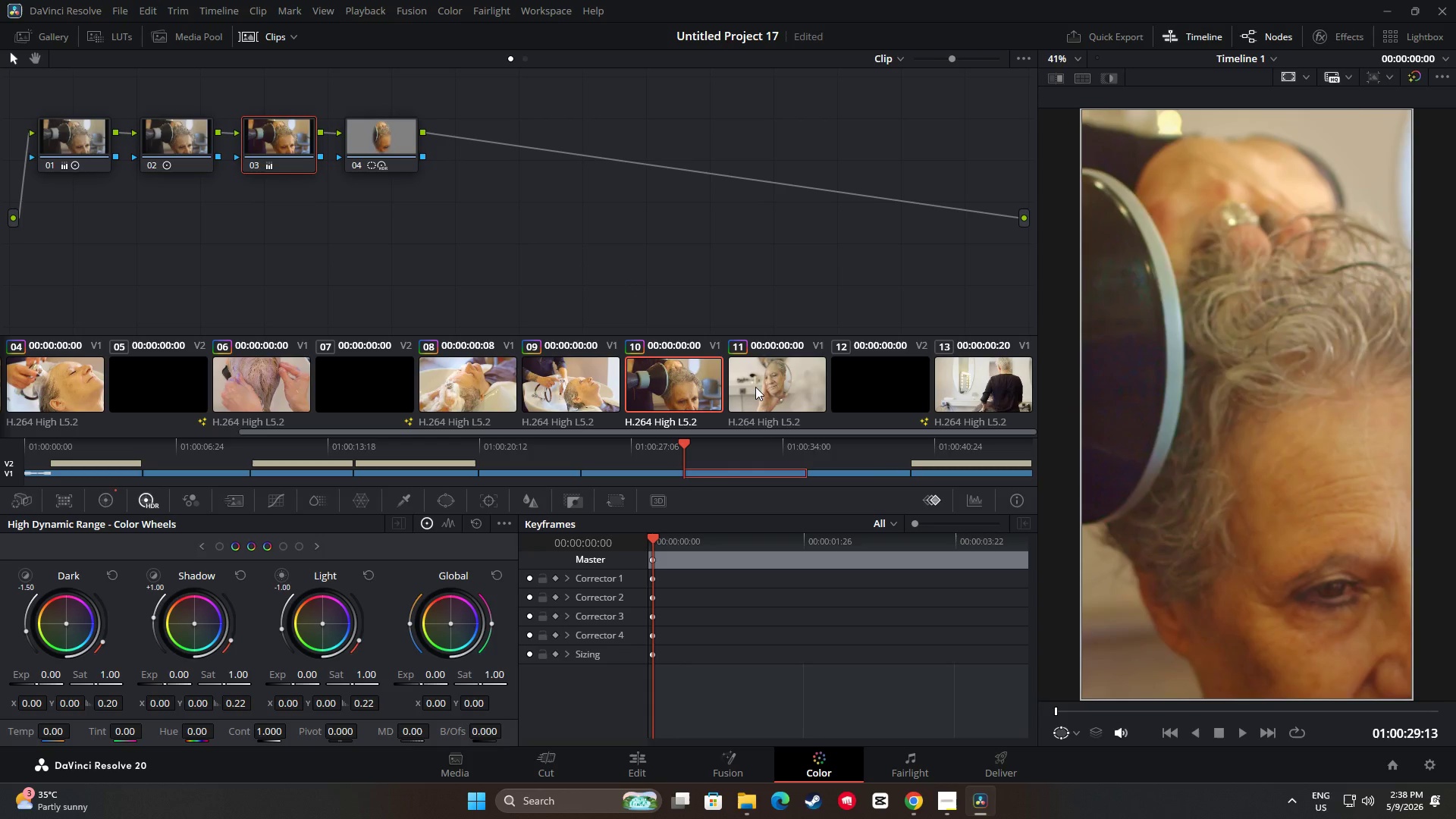 
left_click([755, 389])
 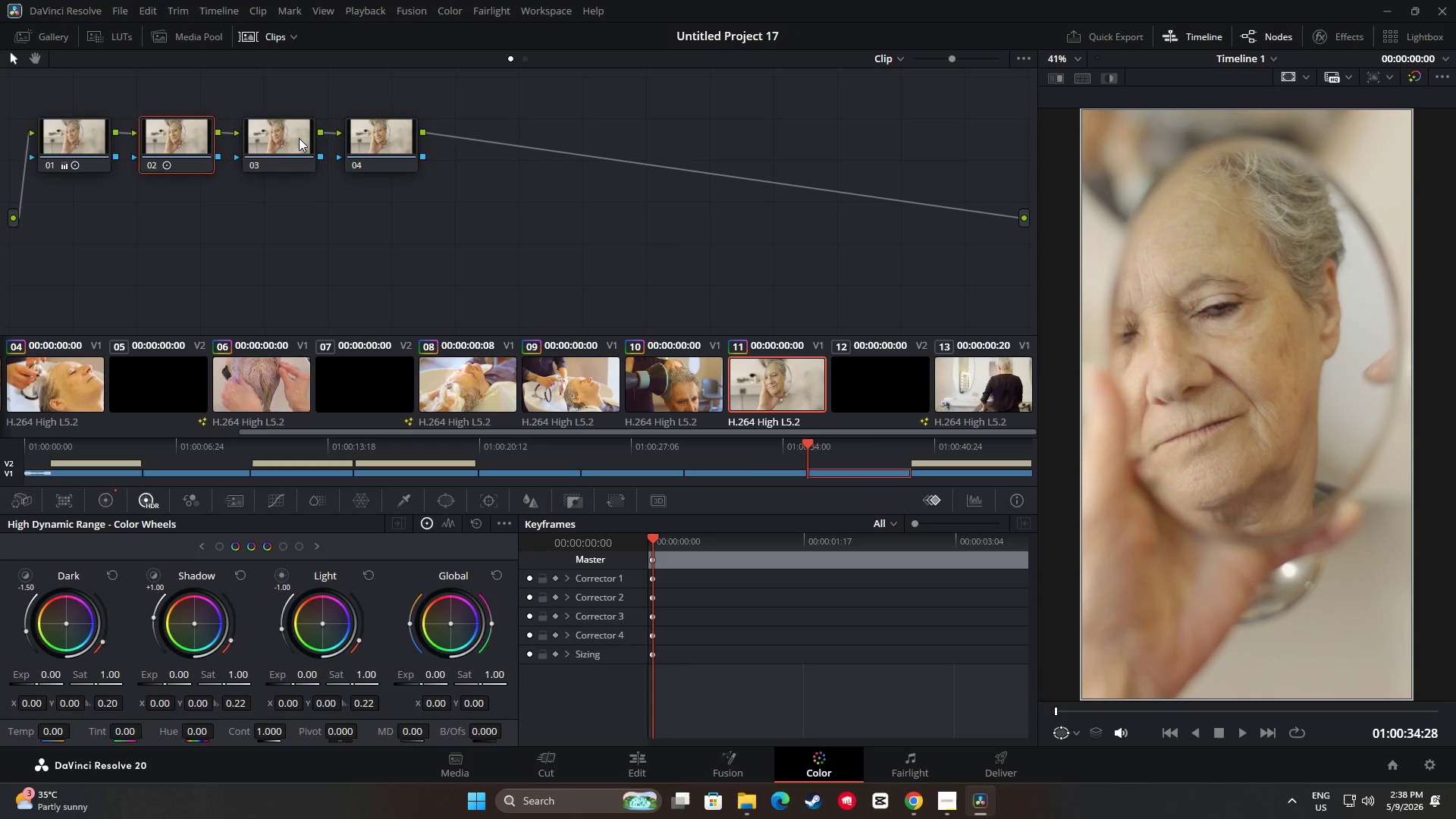 
key(Control+V)
 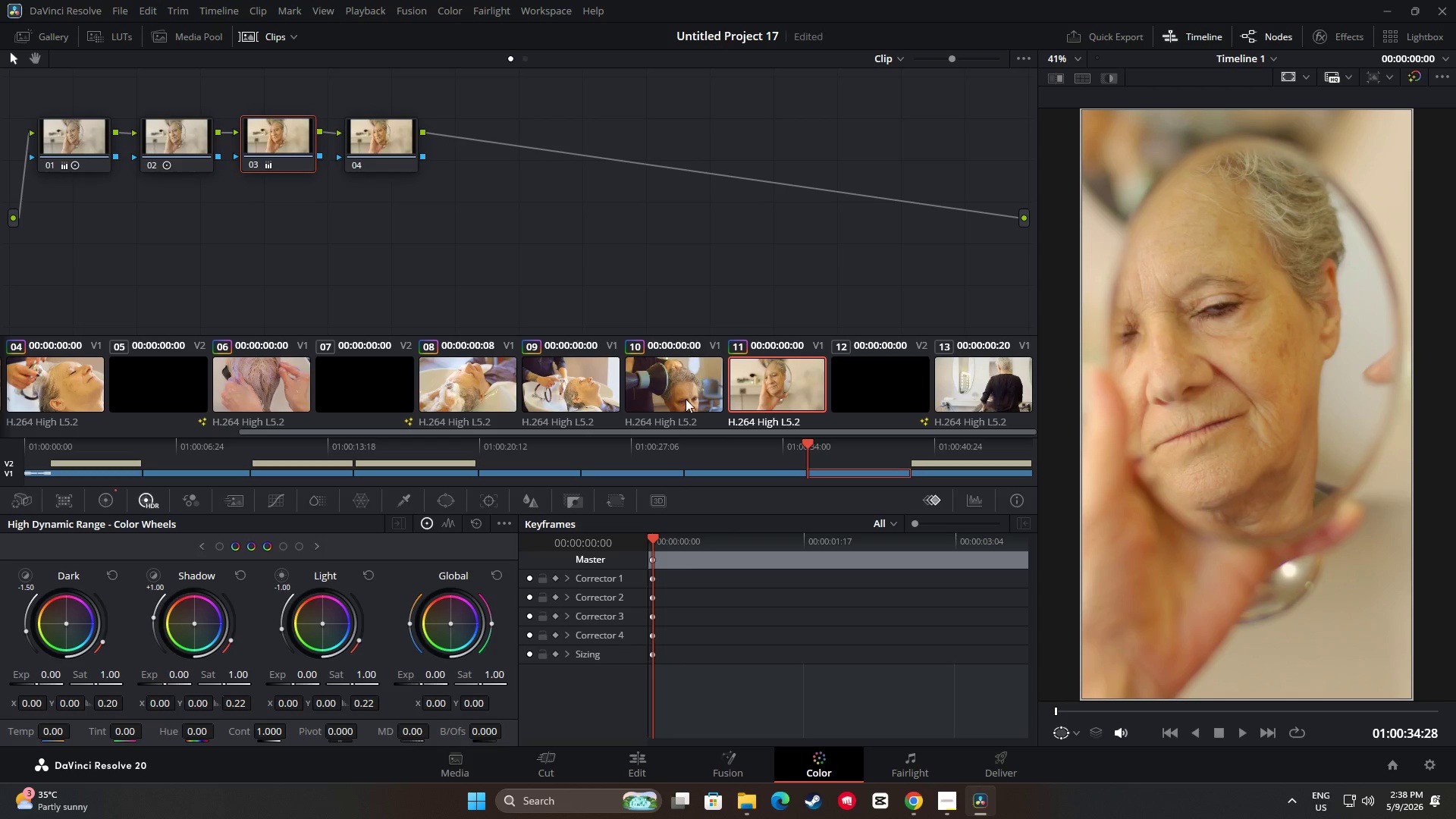 
left_click([687, 400])
 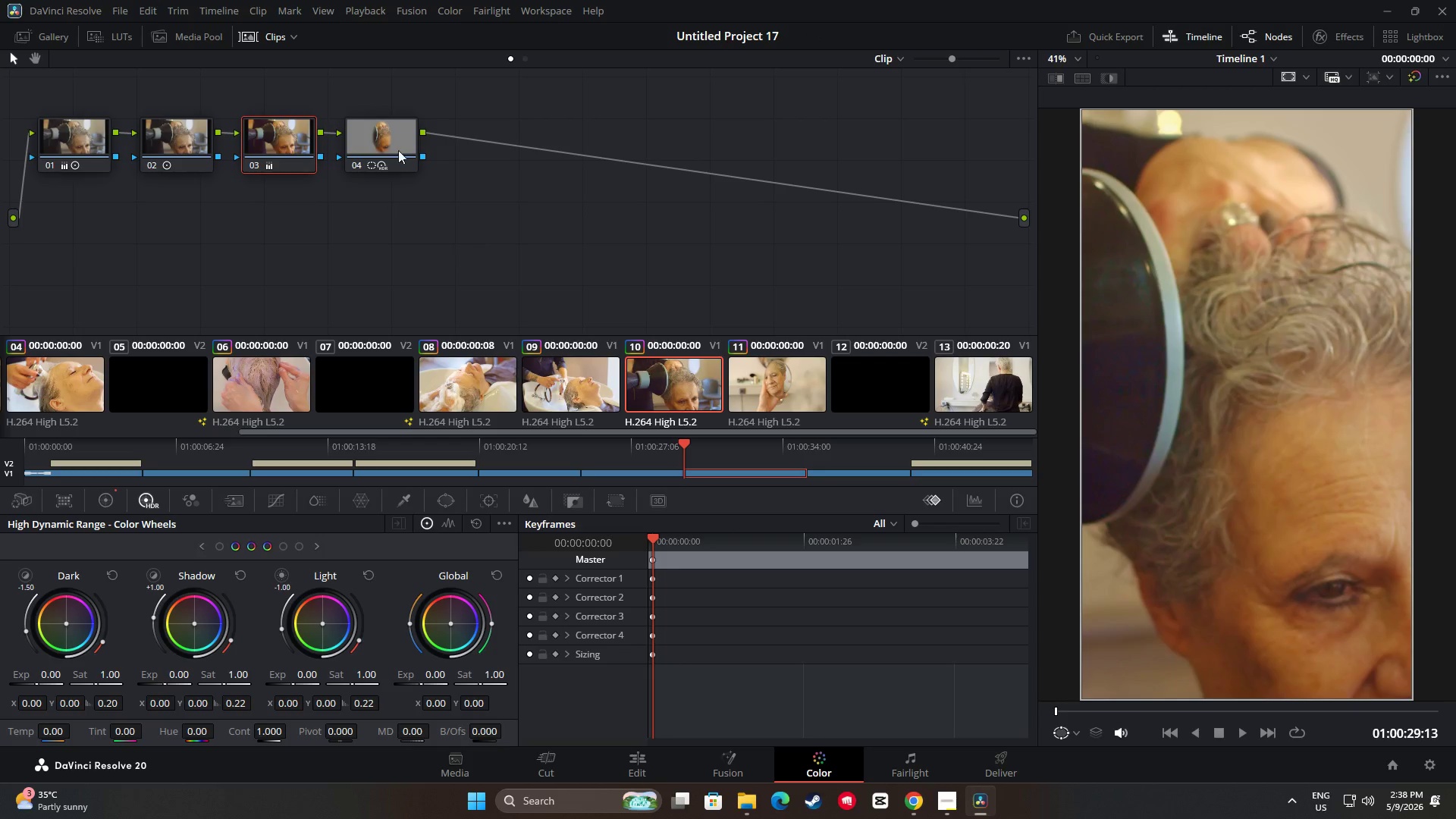 
left_click([395, 146])
 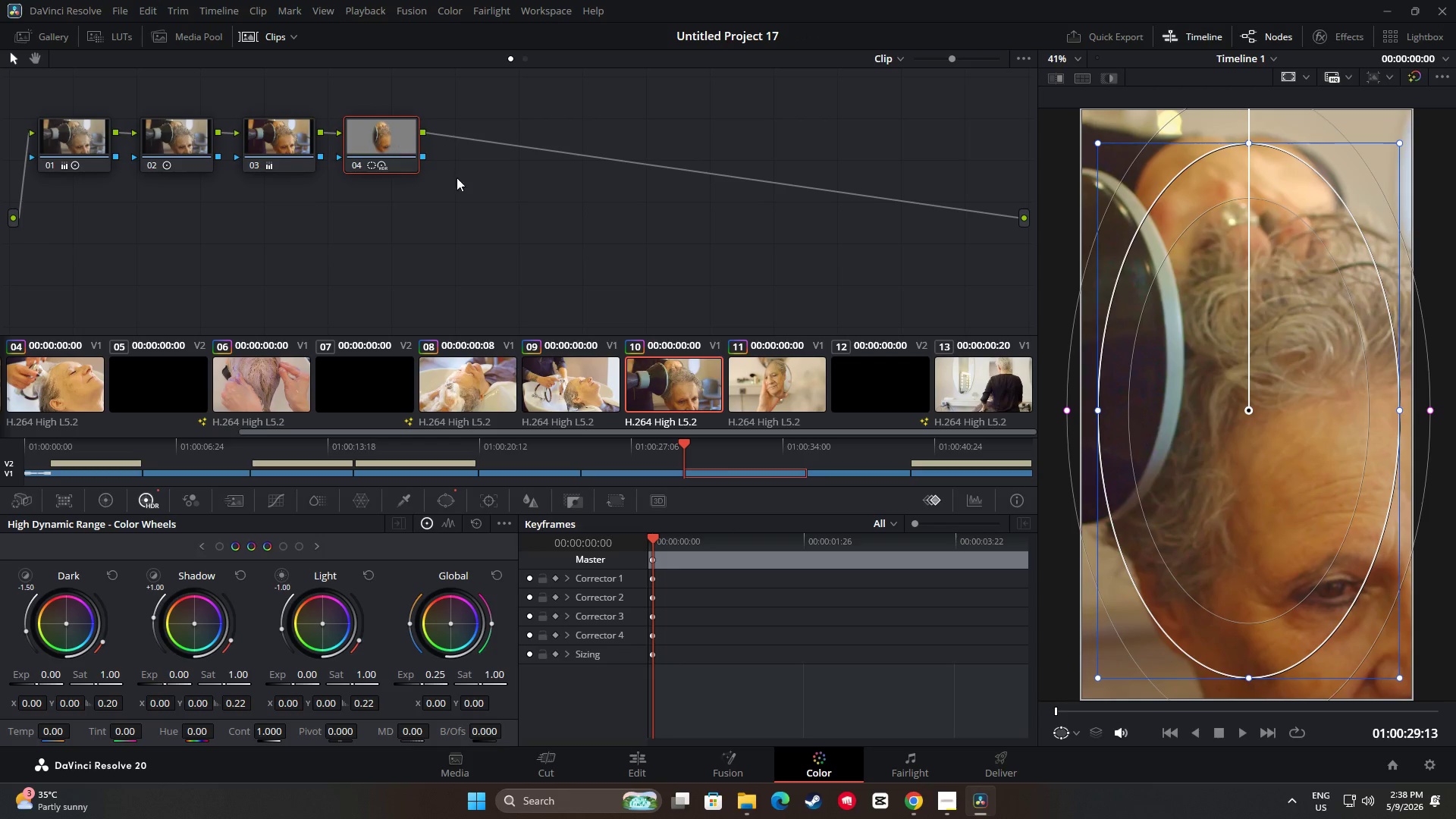 
key(Control+C)
 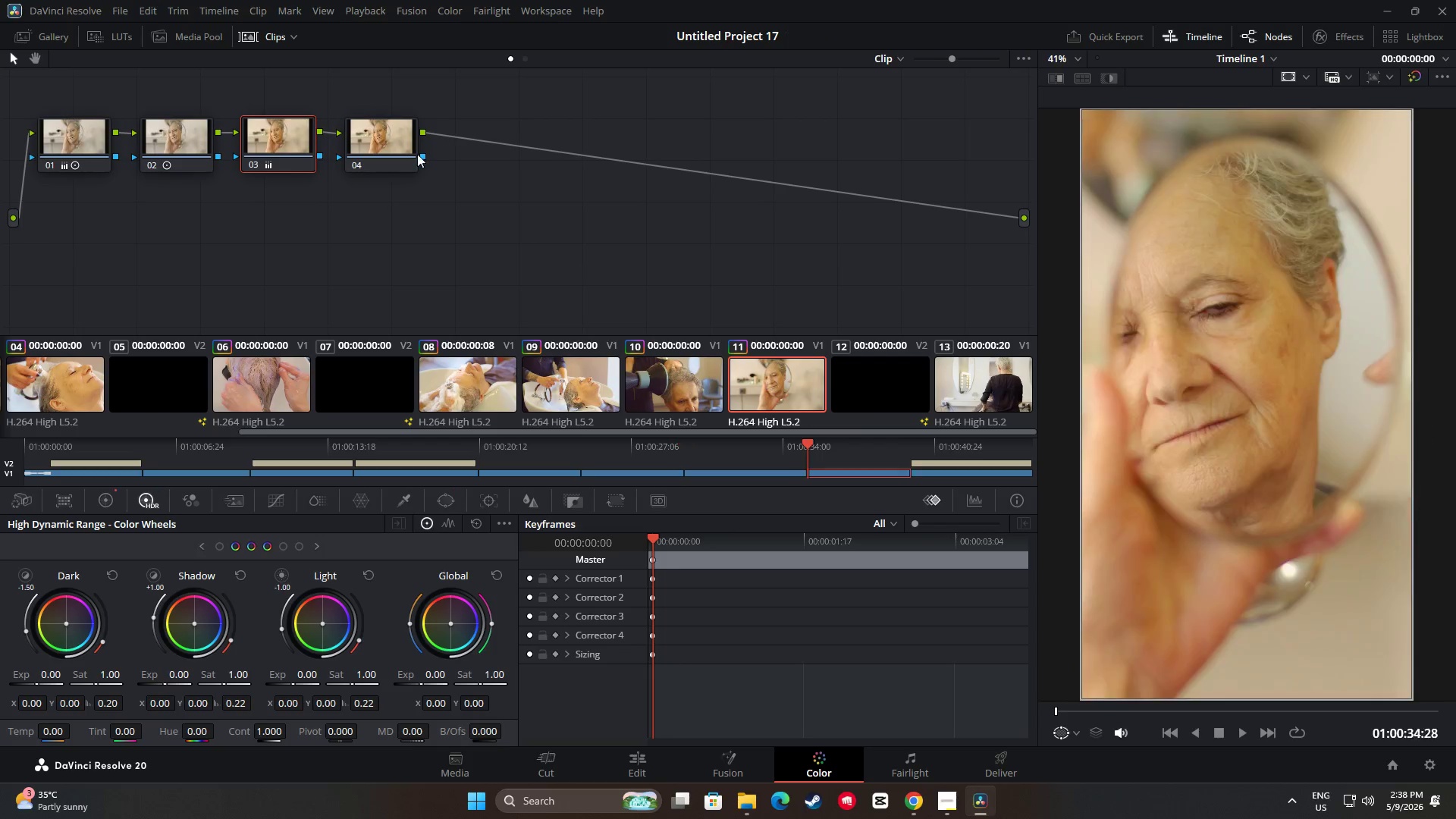 
left_click([387, 130])
 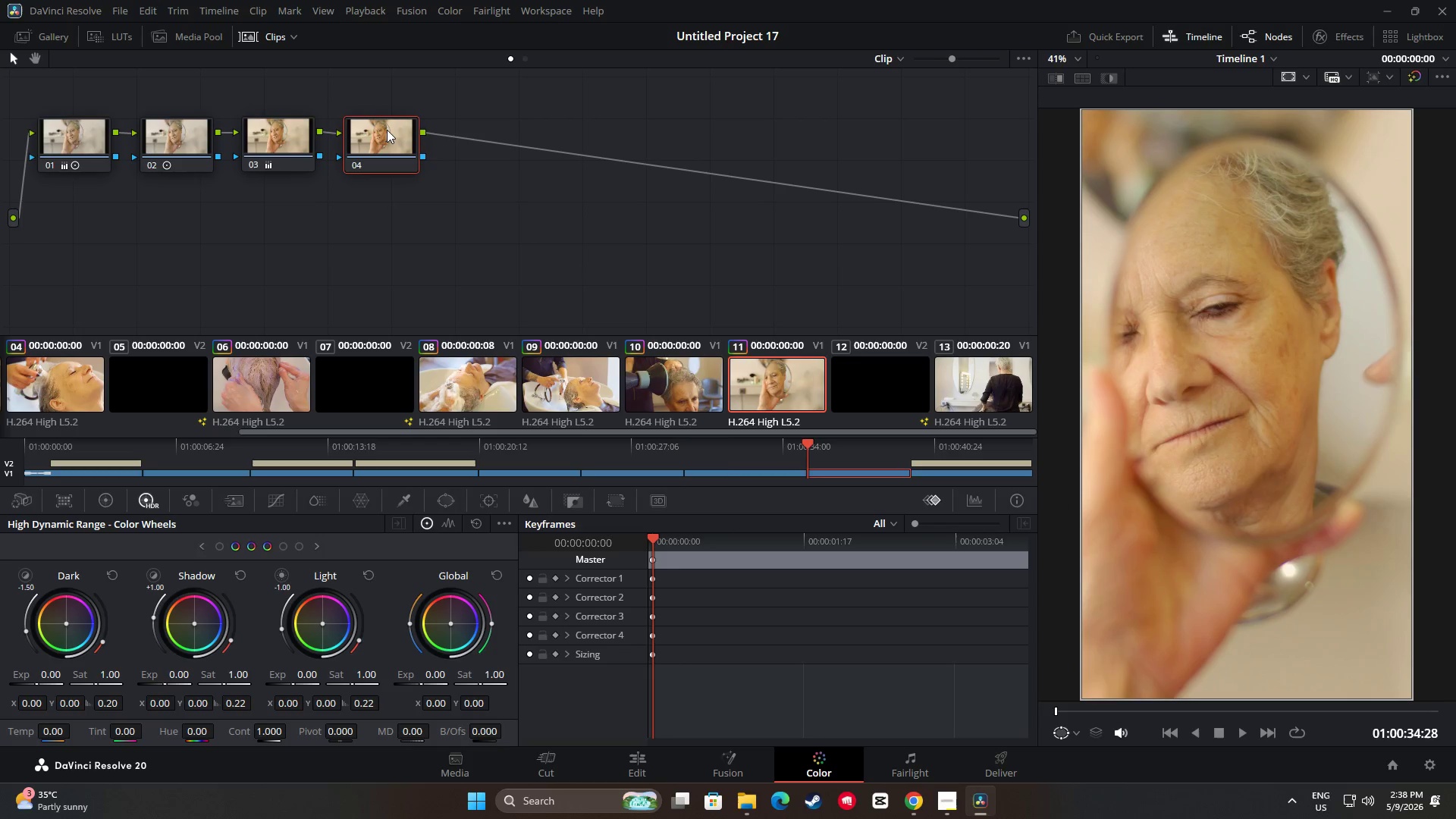 
key(Control+V)
 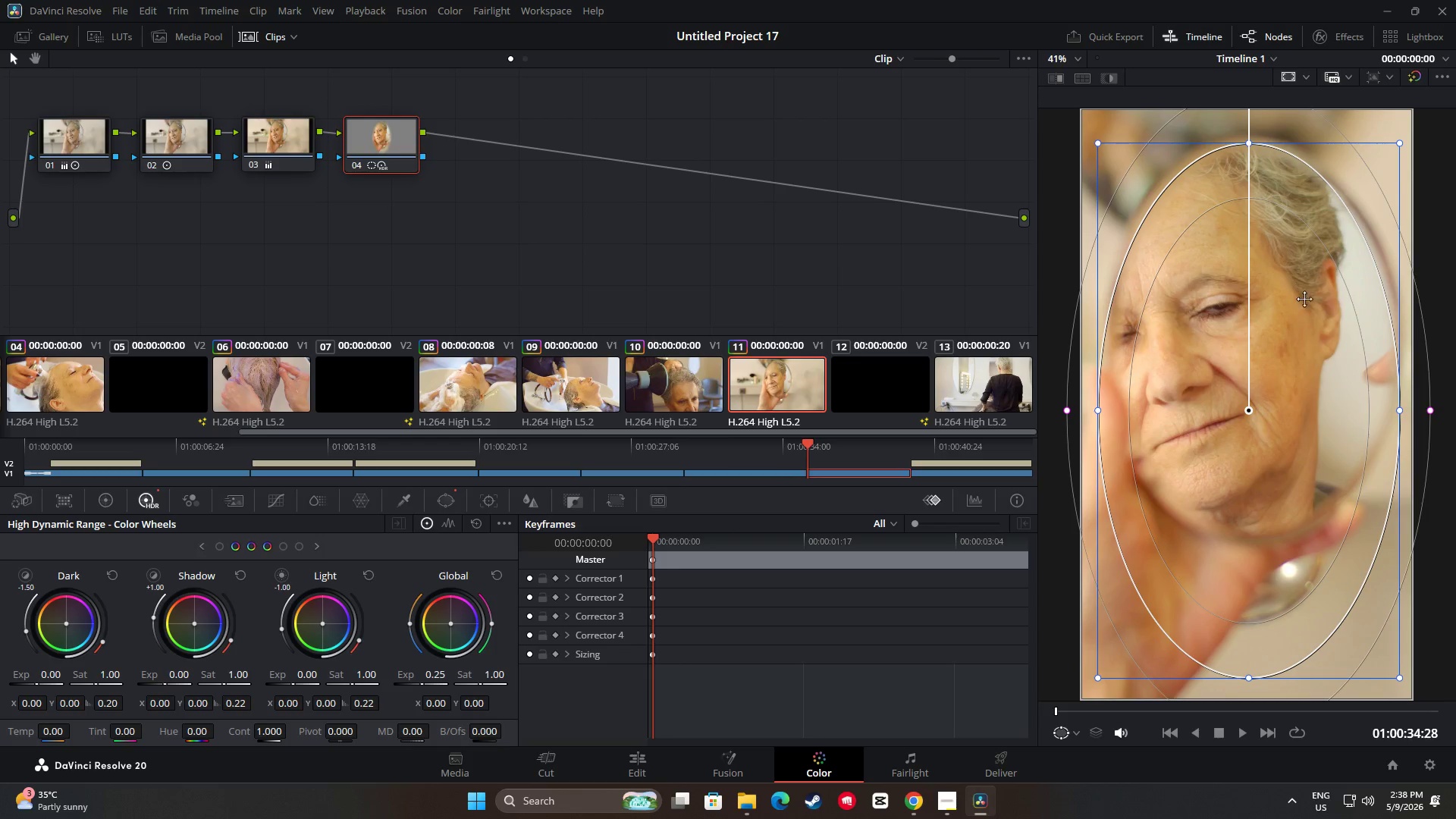 
left_click_drag(start_coordinate=[1304, 300], to_coordinate=[1303, 283])
 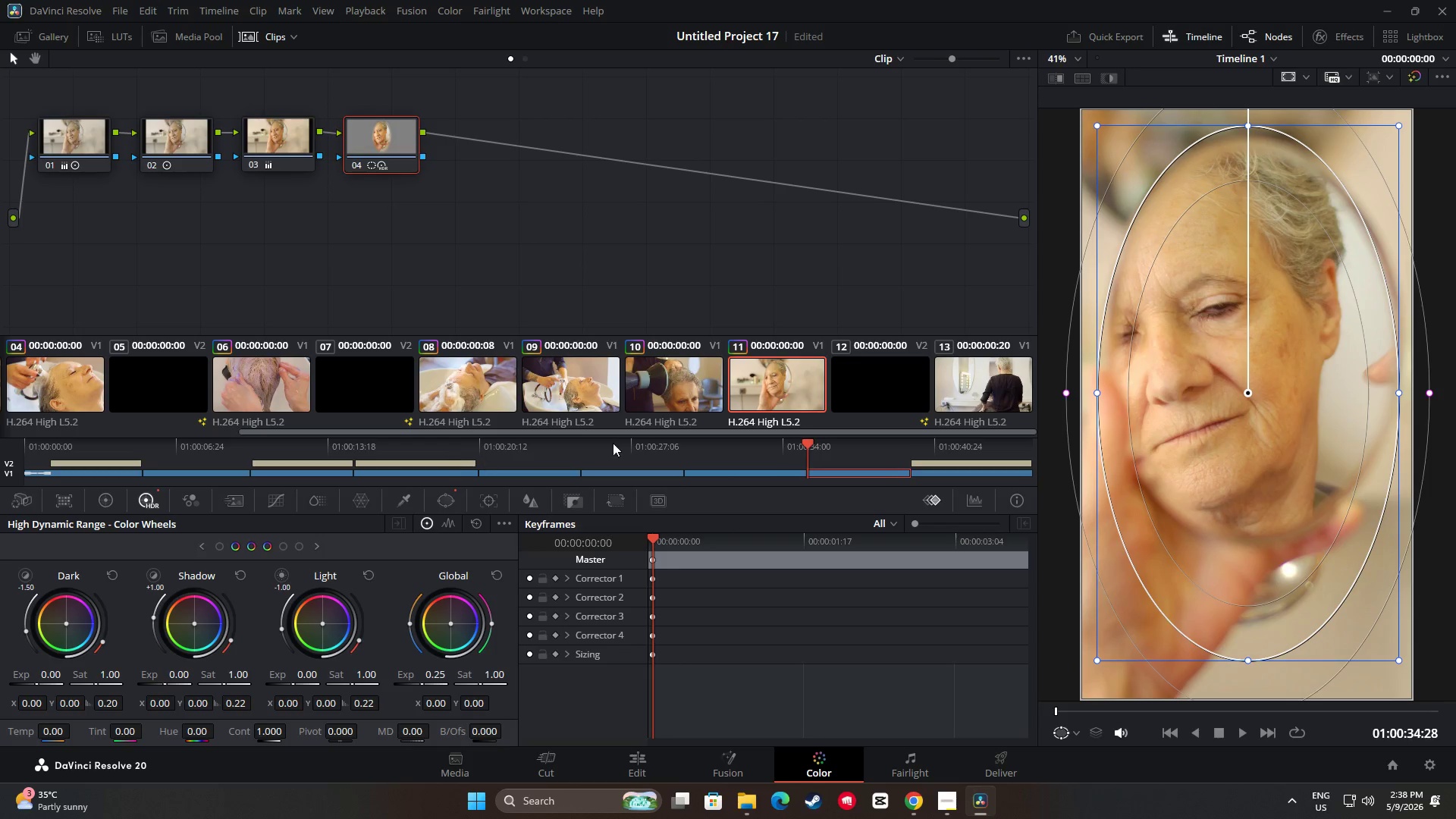 
left_click_drag(start_coordinate=[841, 430], to_coordinate=[848, 434])
 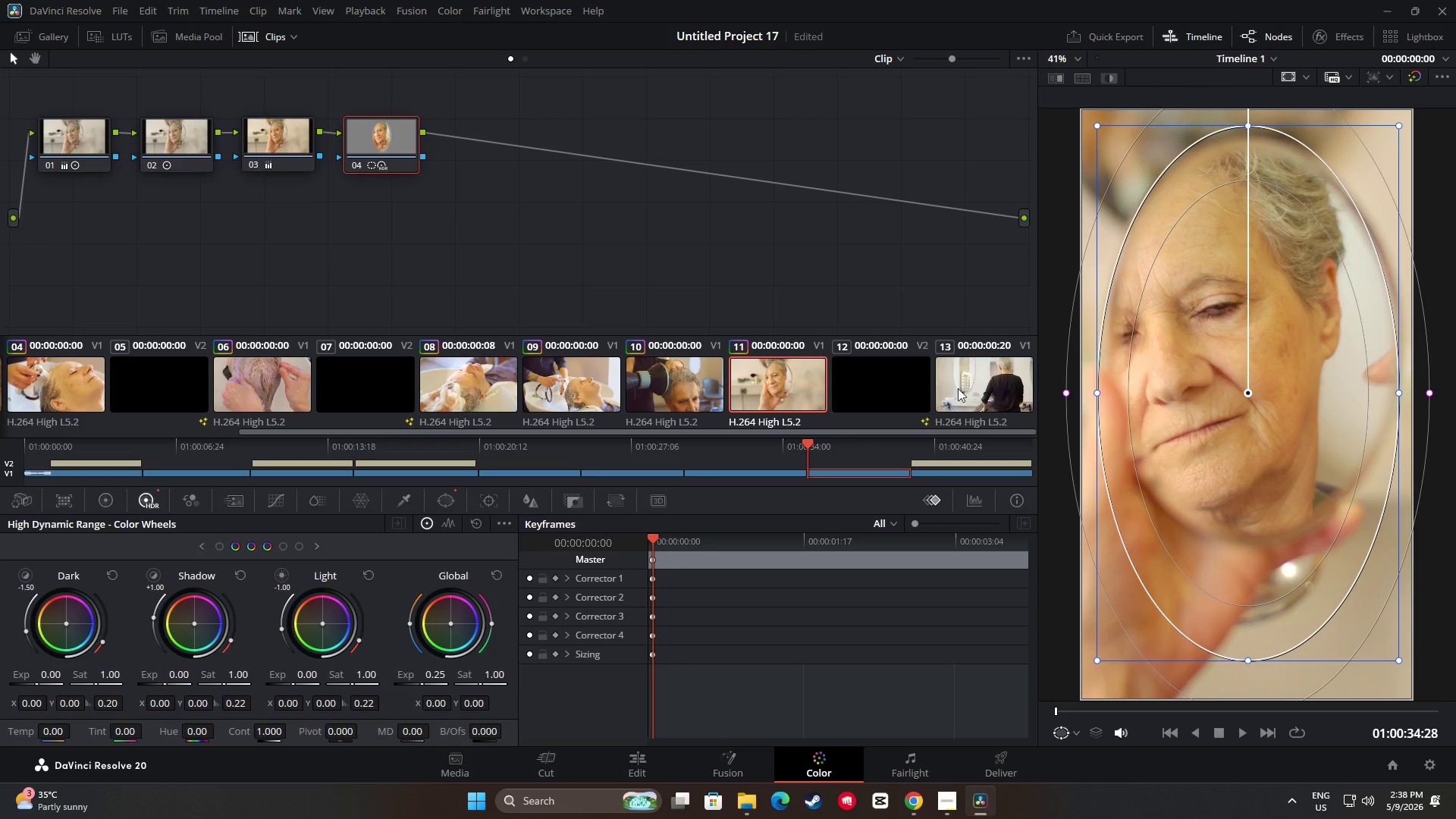 
left_click([958, 388])
 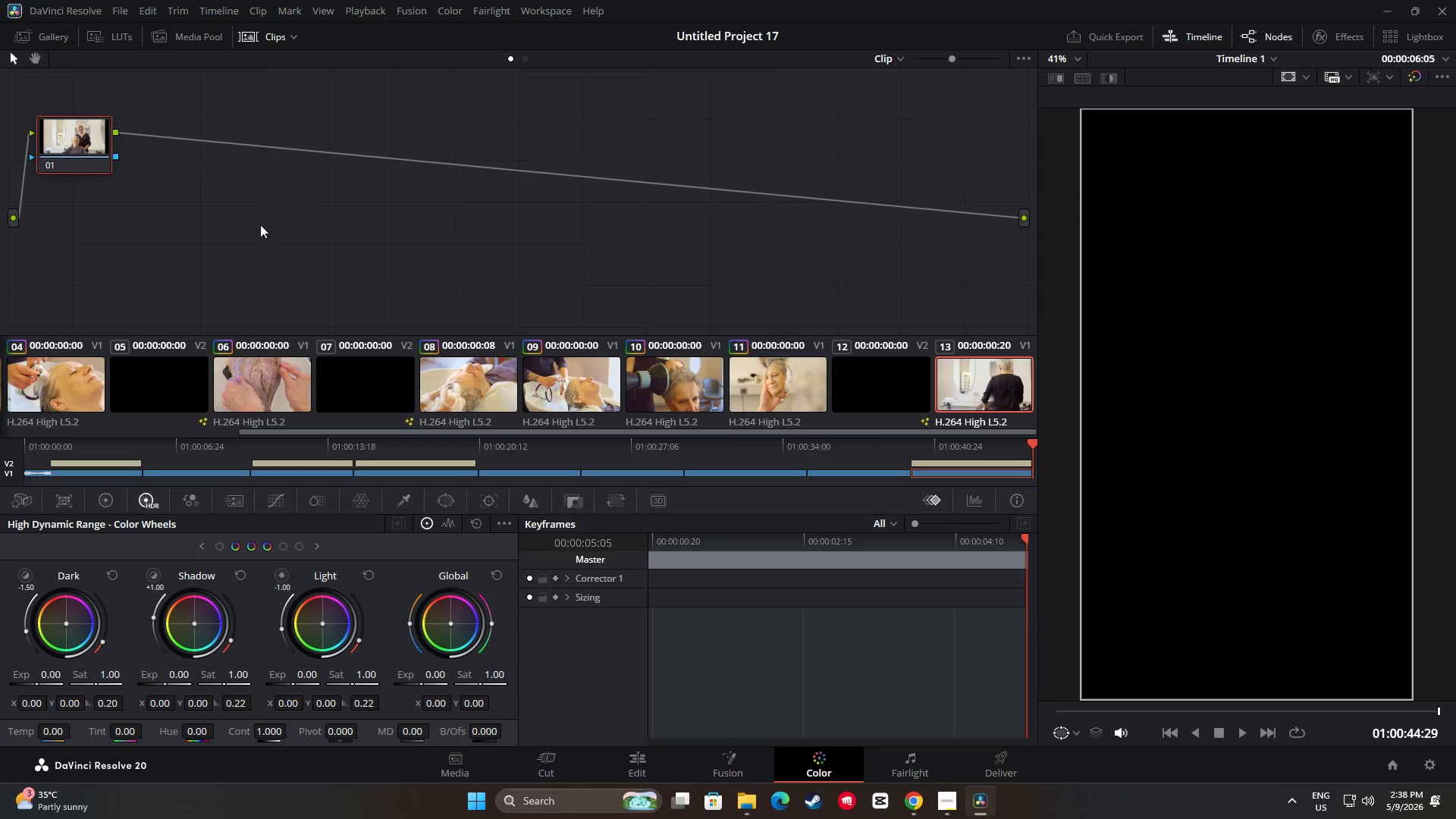 
key(Alt+S)
 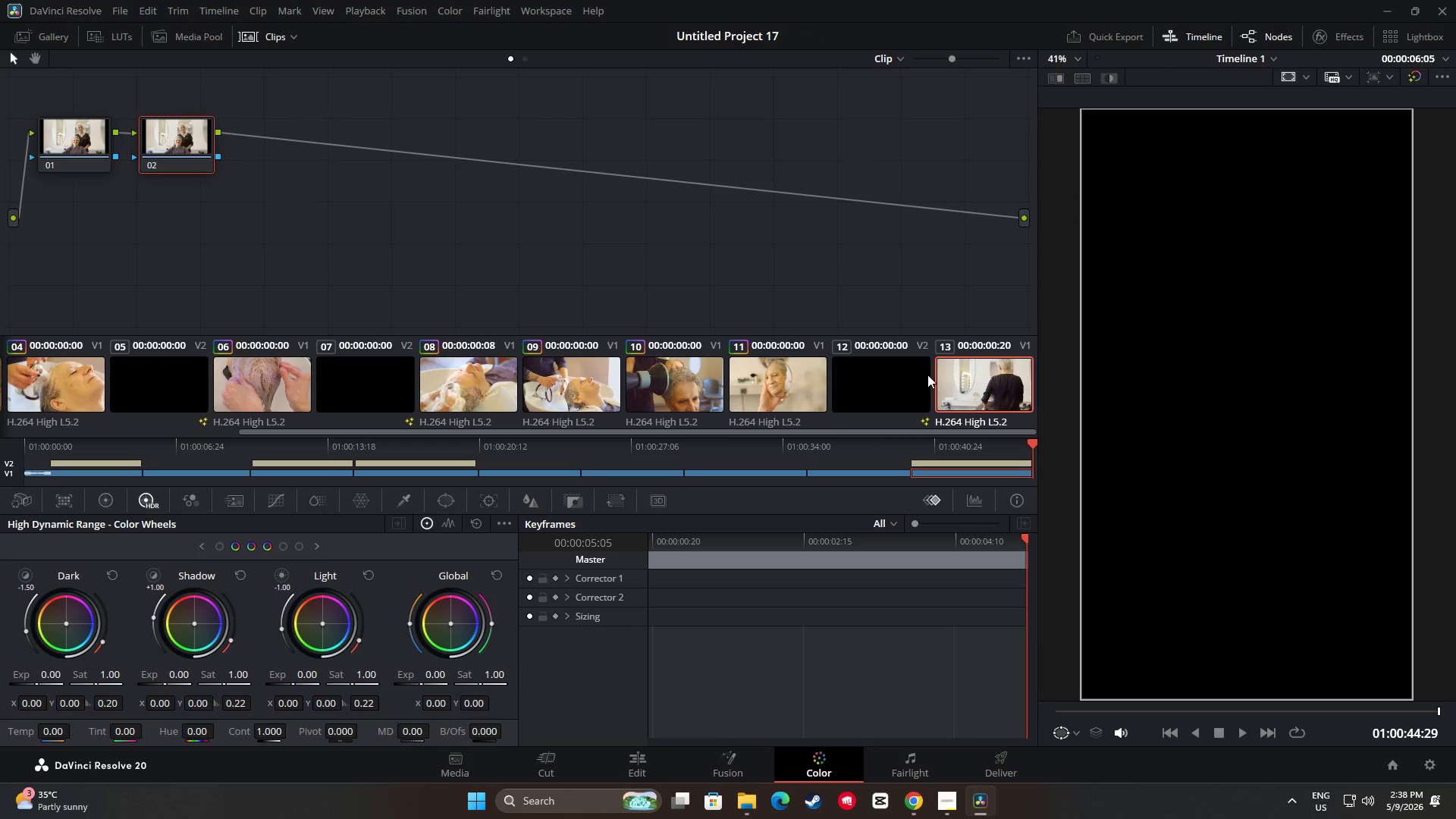 
left_click([948, 378])
 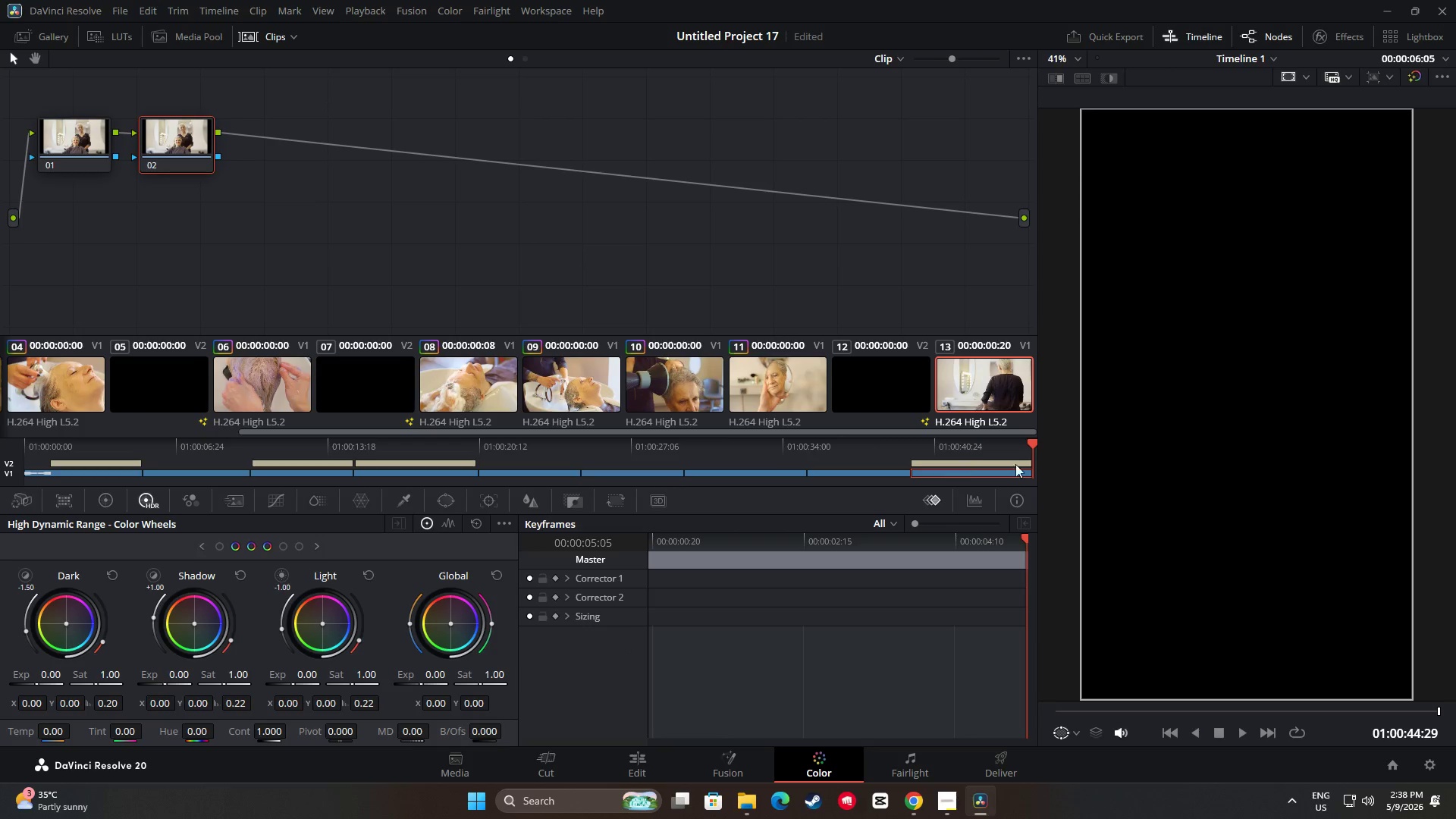 
left_click_drag(start_coordinate=[1031, 447], to_coordinate=[987, 455])
 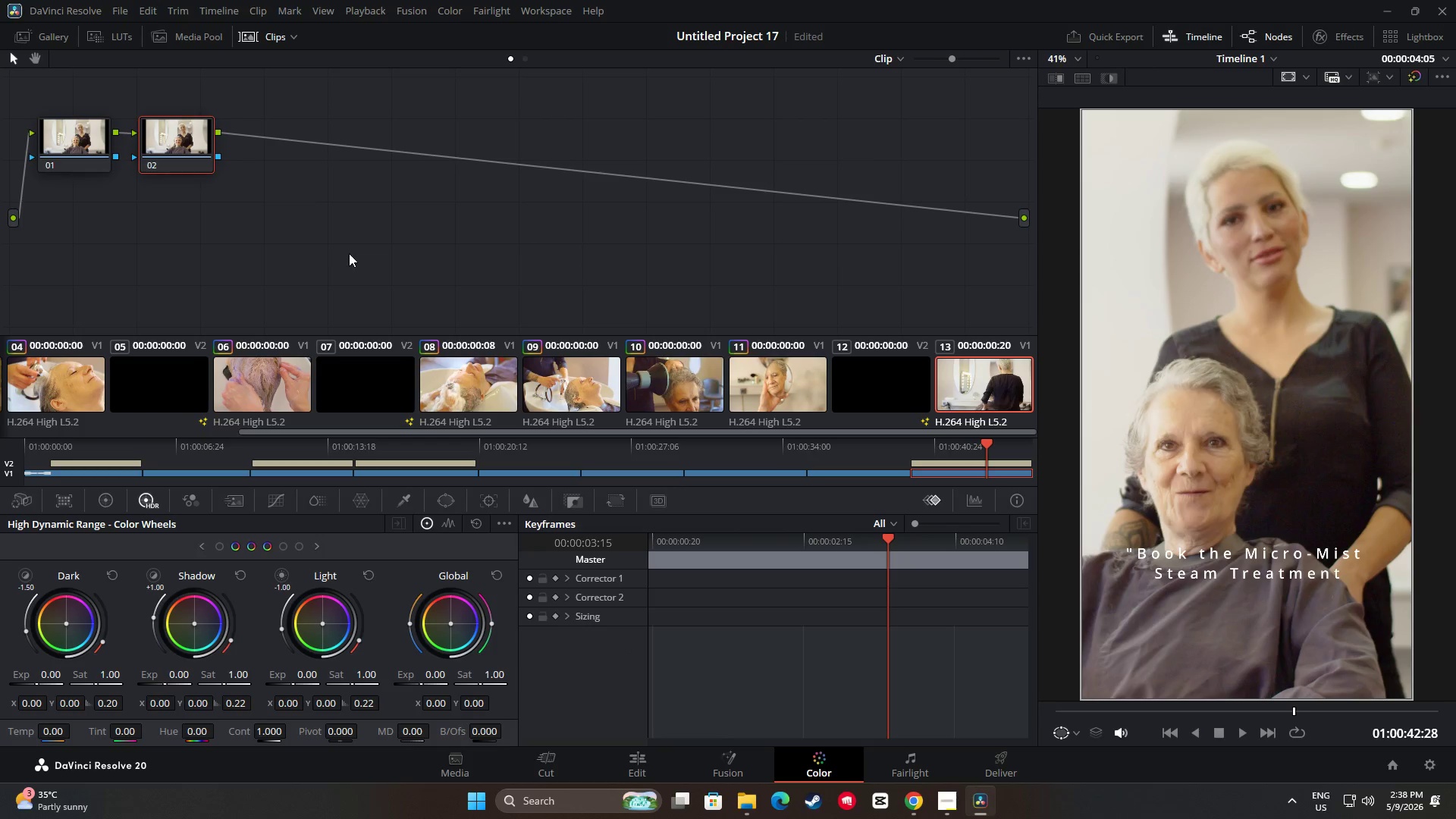 
key(Alt+S)
 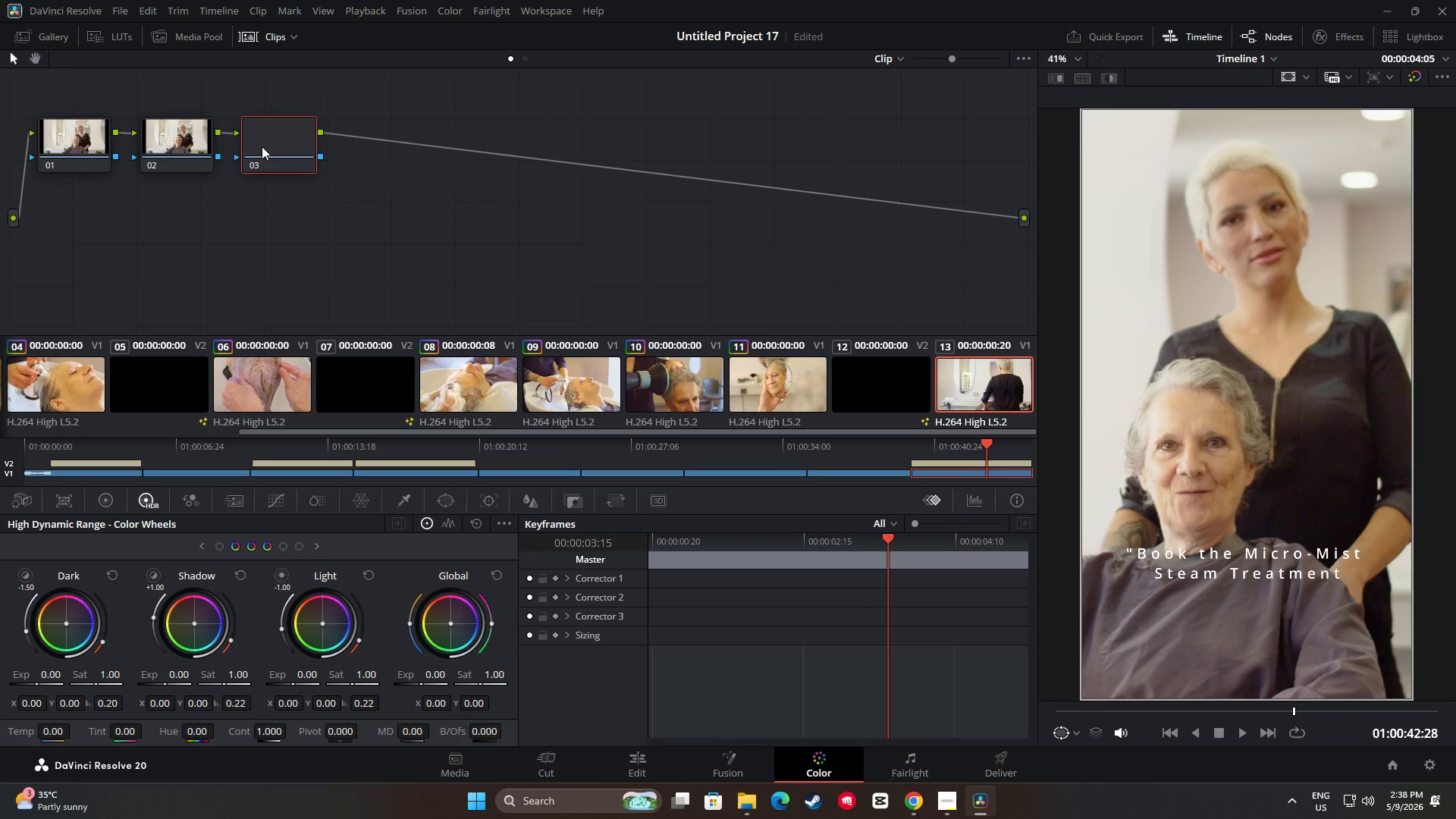 
key(Alt+S)
 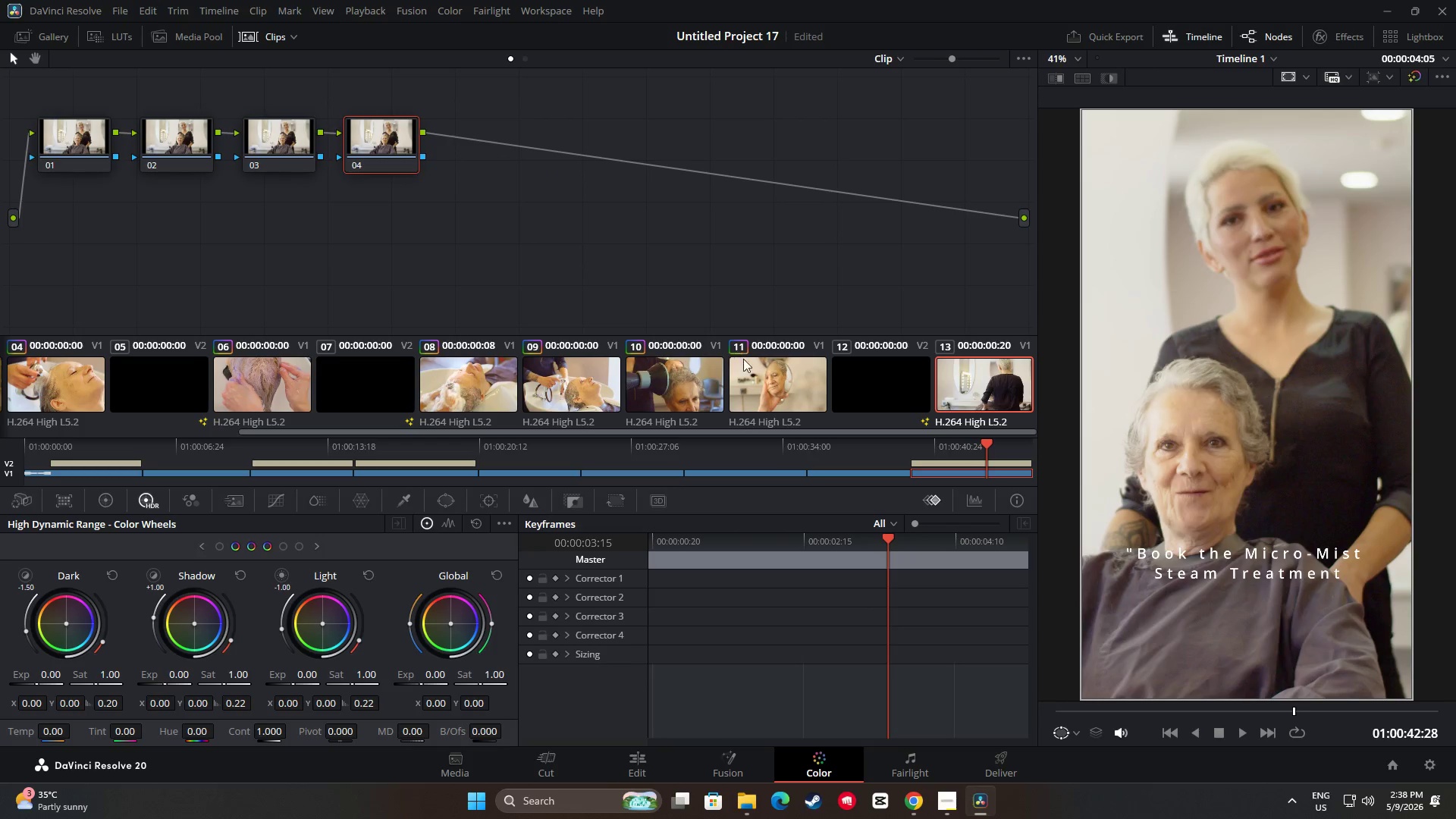 
left_click([754, 378])
 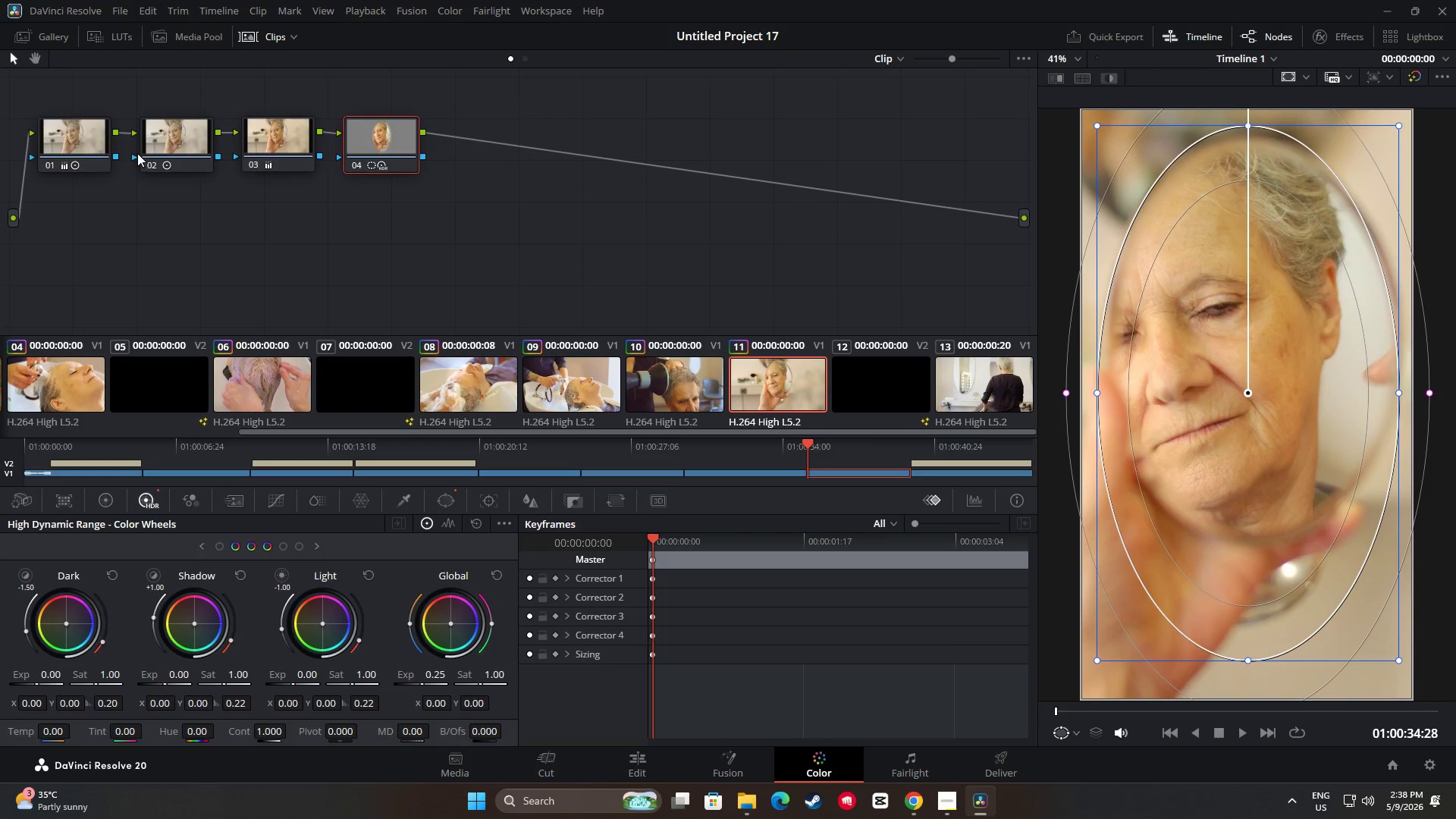 
left_click([82, 133])
 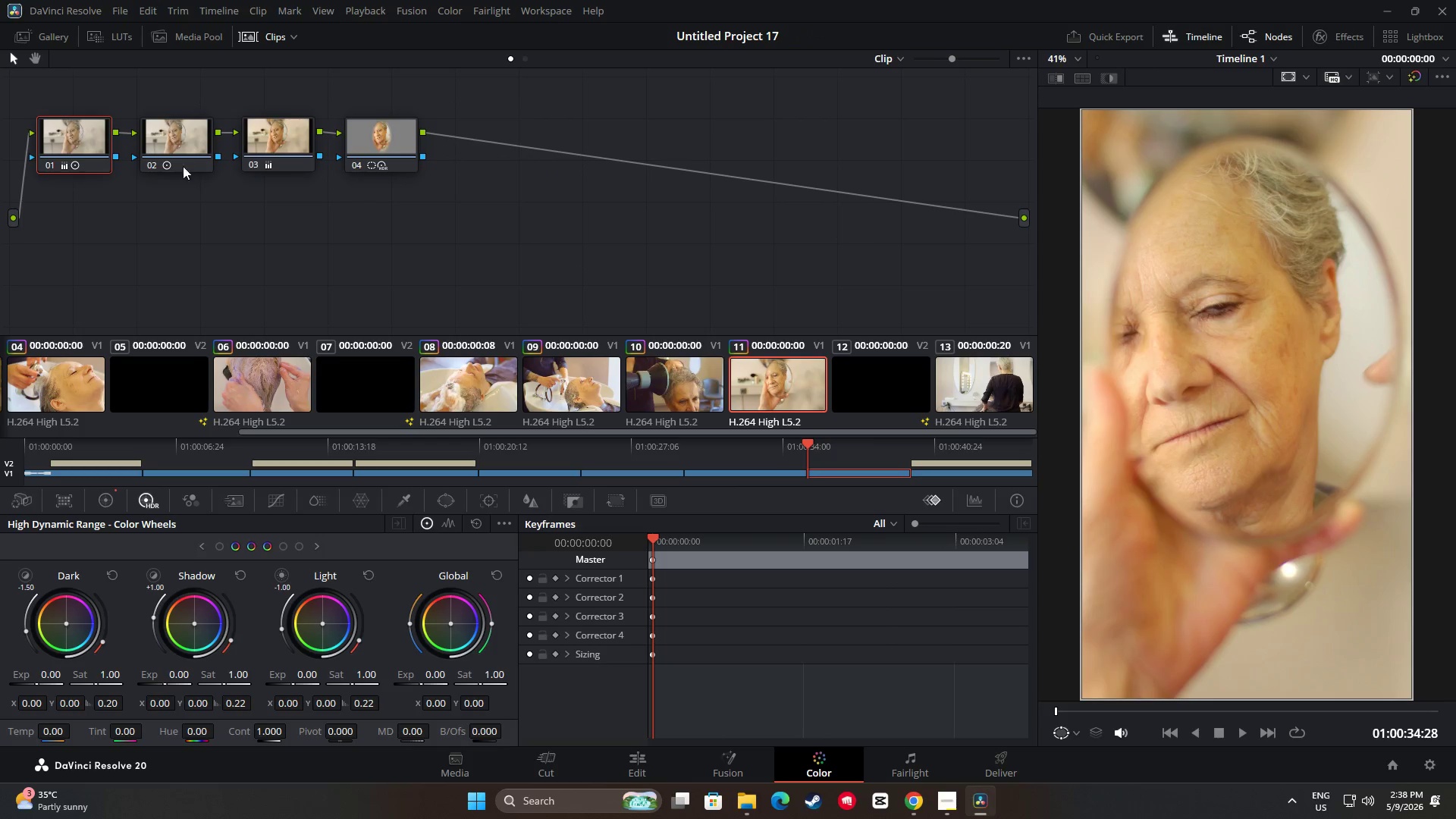 
key(Control+C)
 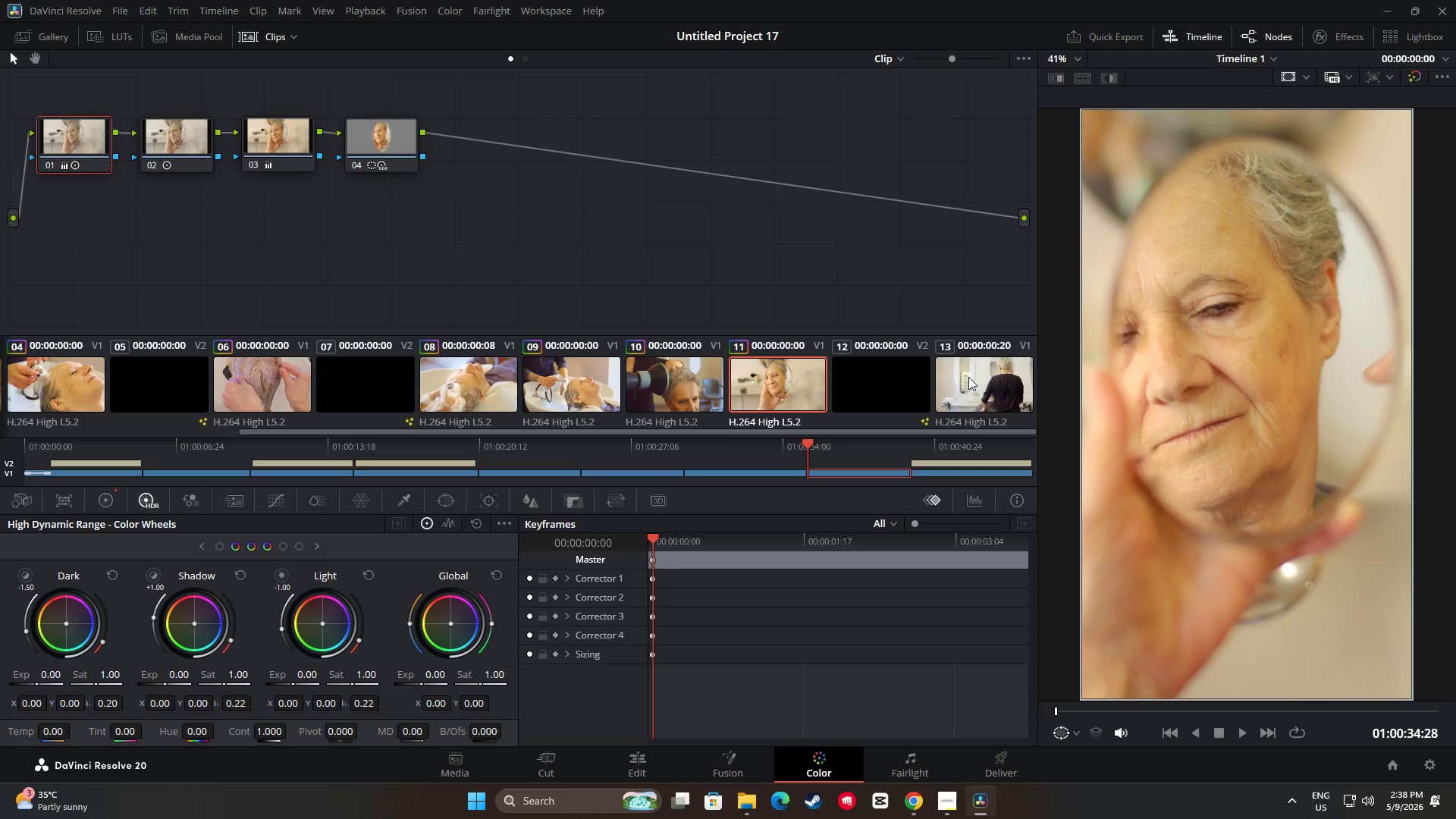 
left_click([968, 377])
 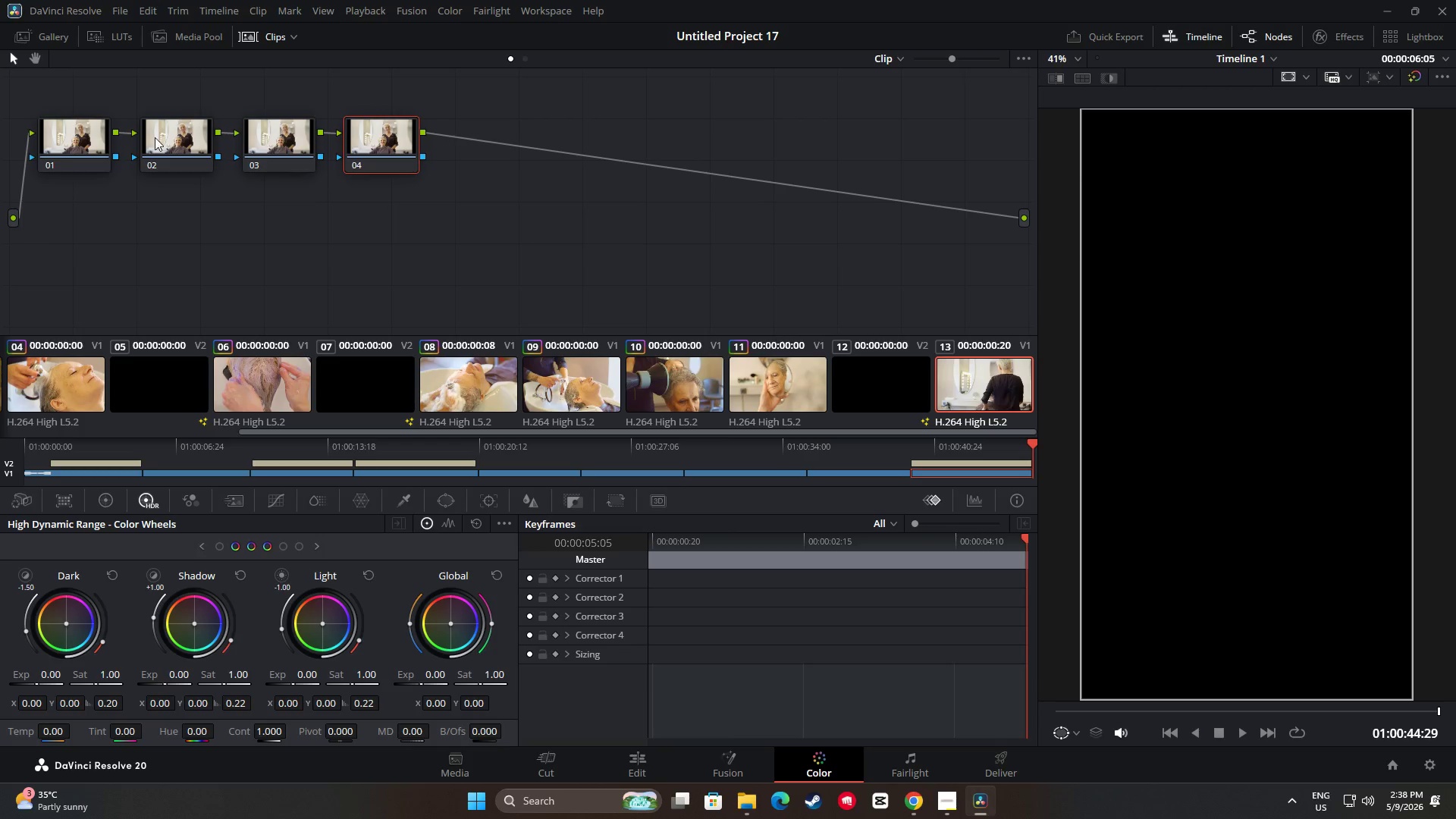 
left_click([102, 134])
 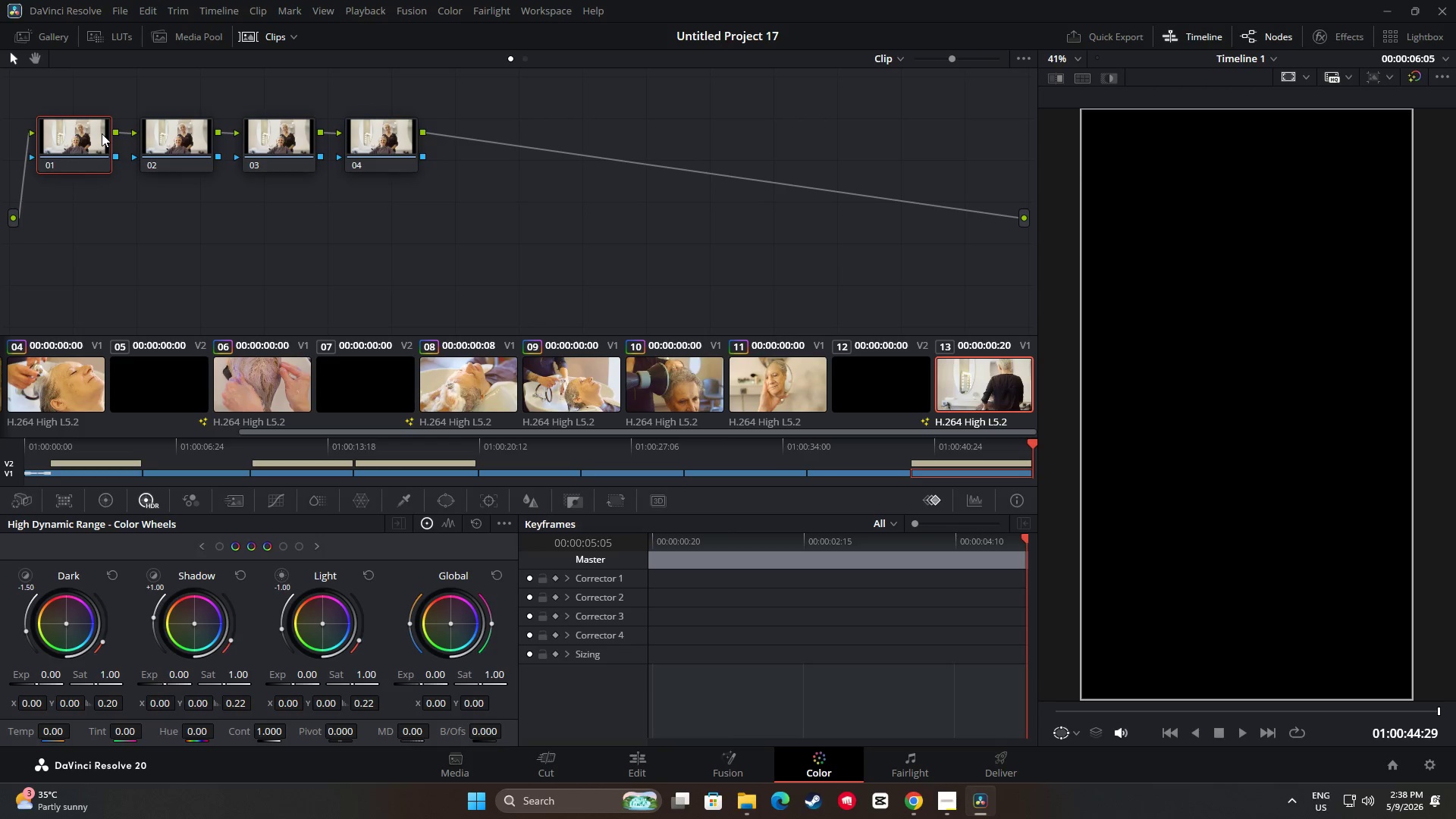 
key(Control+V)
 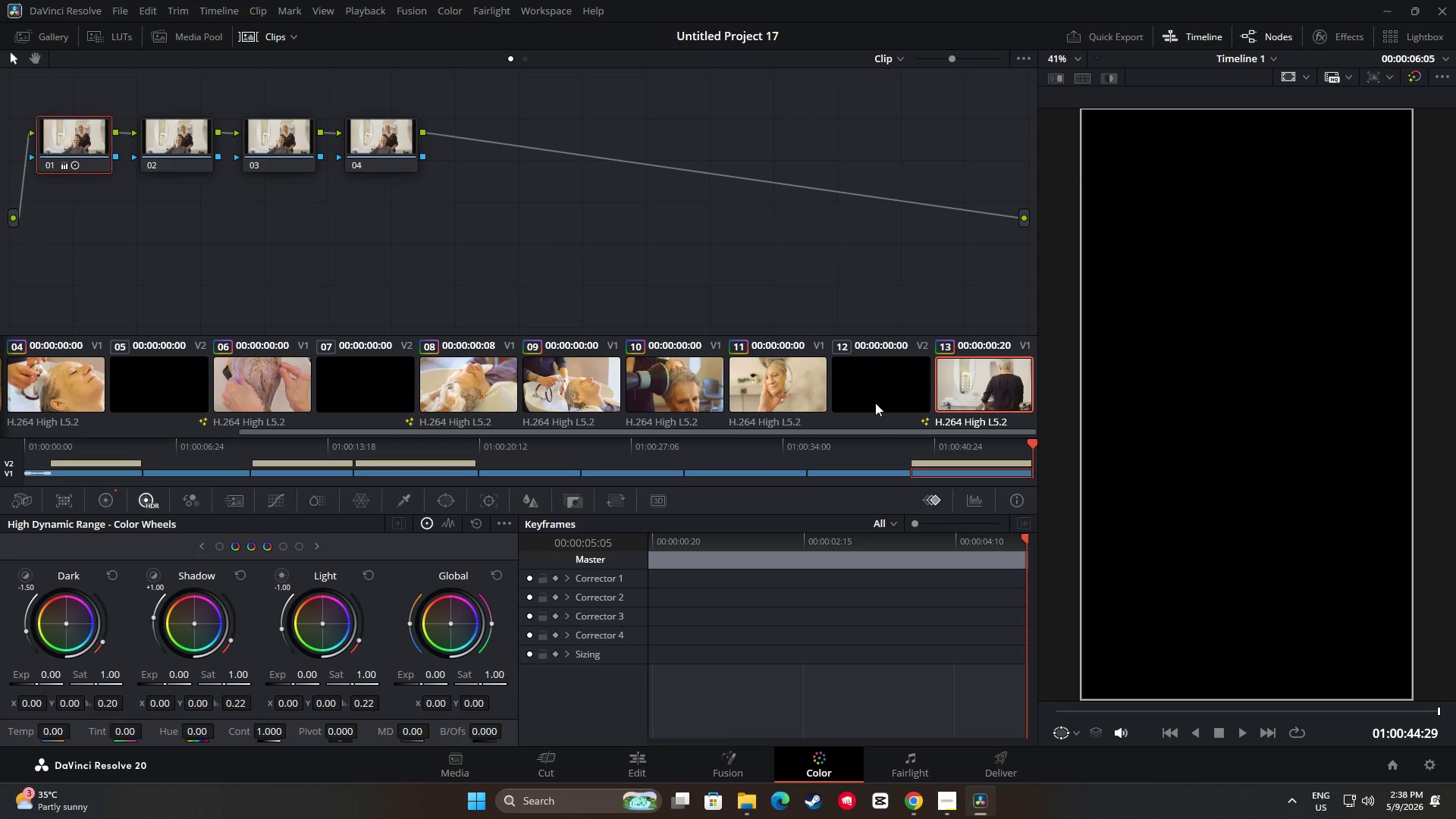 
left_click([787, 399])
 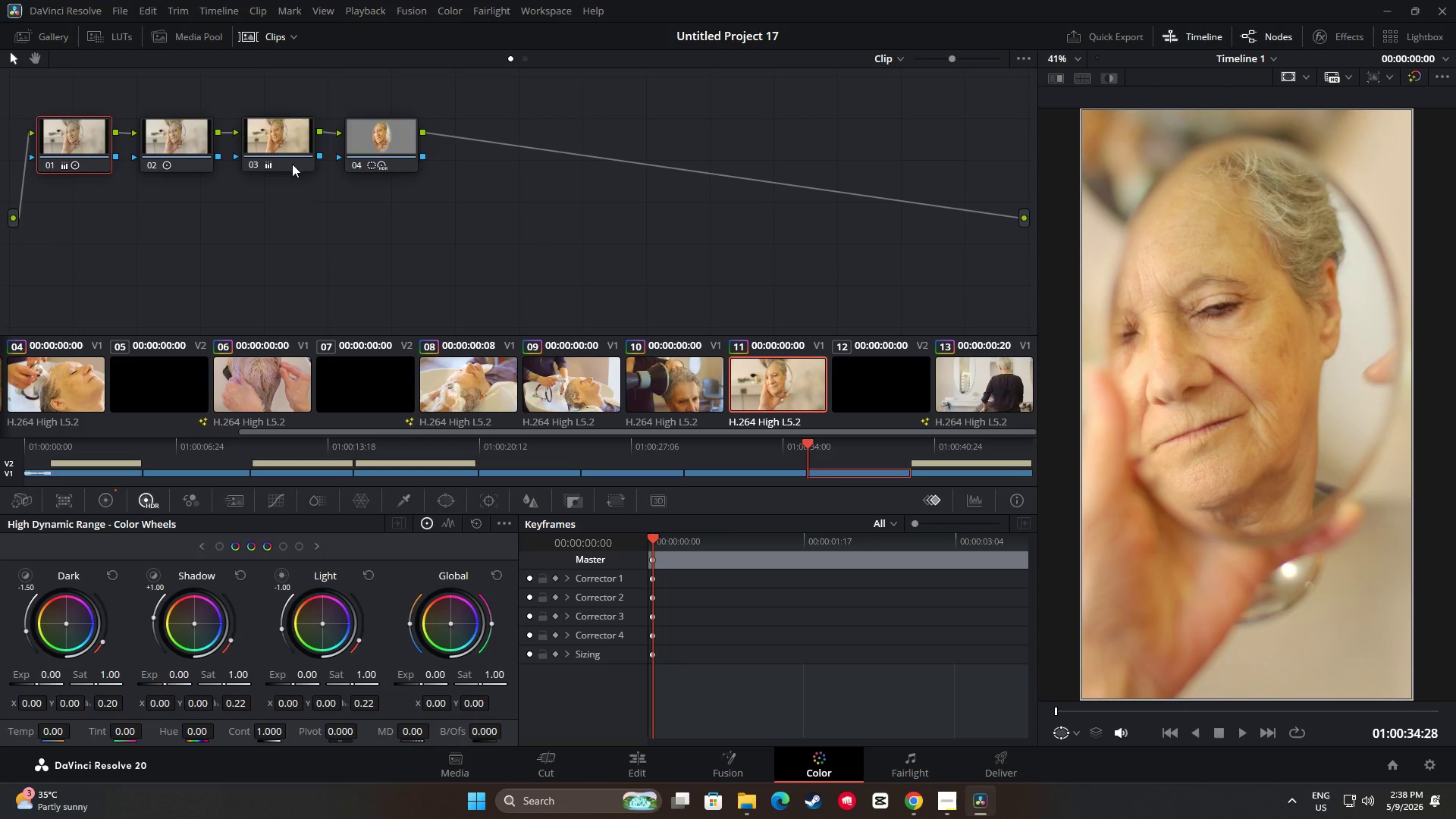 
left_click([209, 143])
 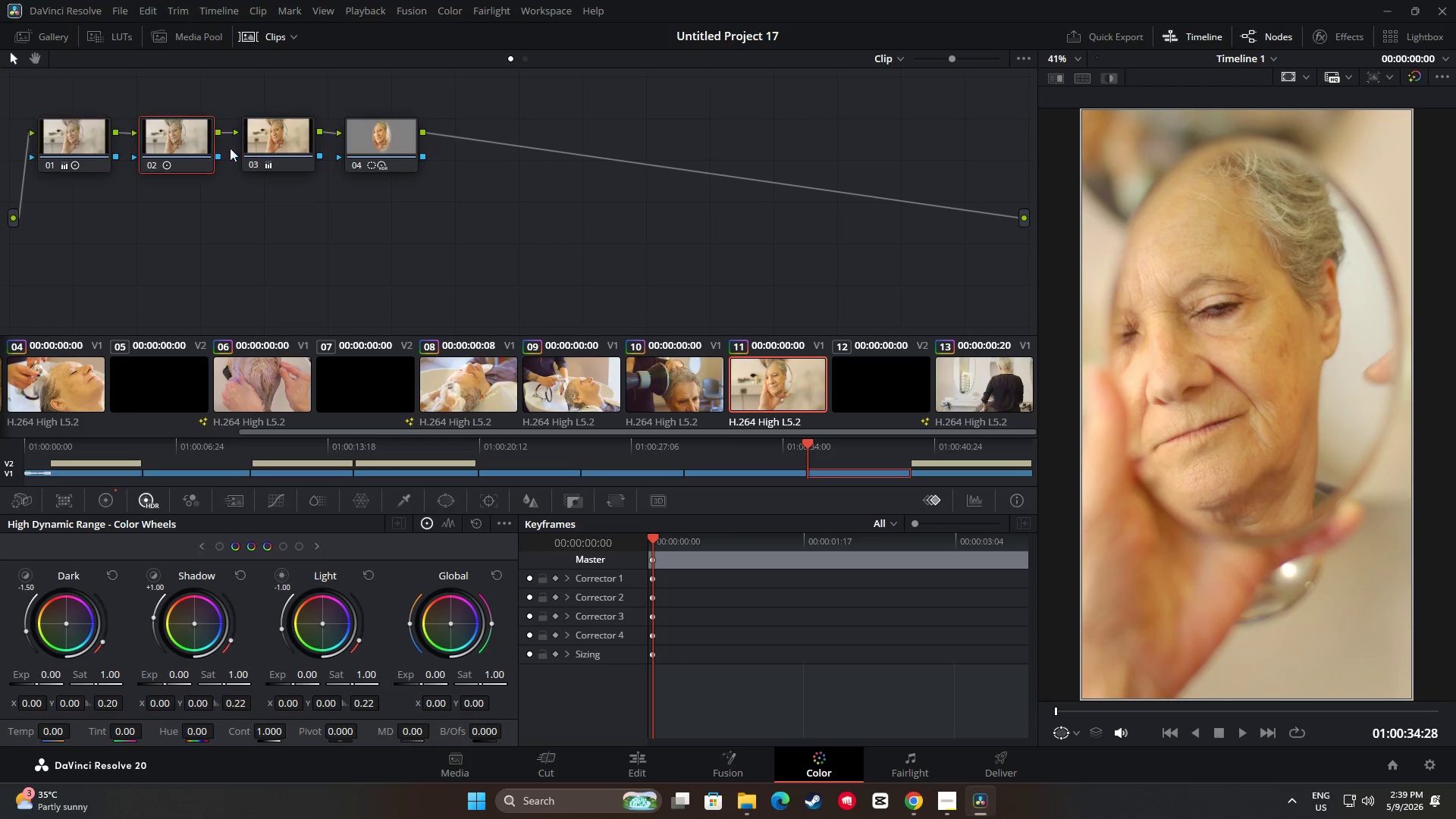 
key(Control+C)
 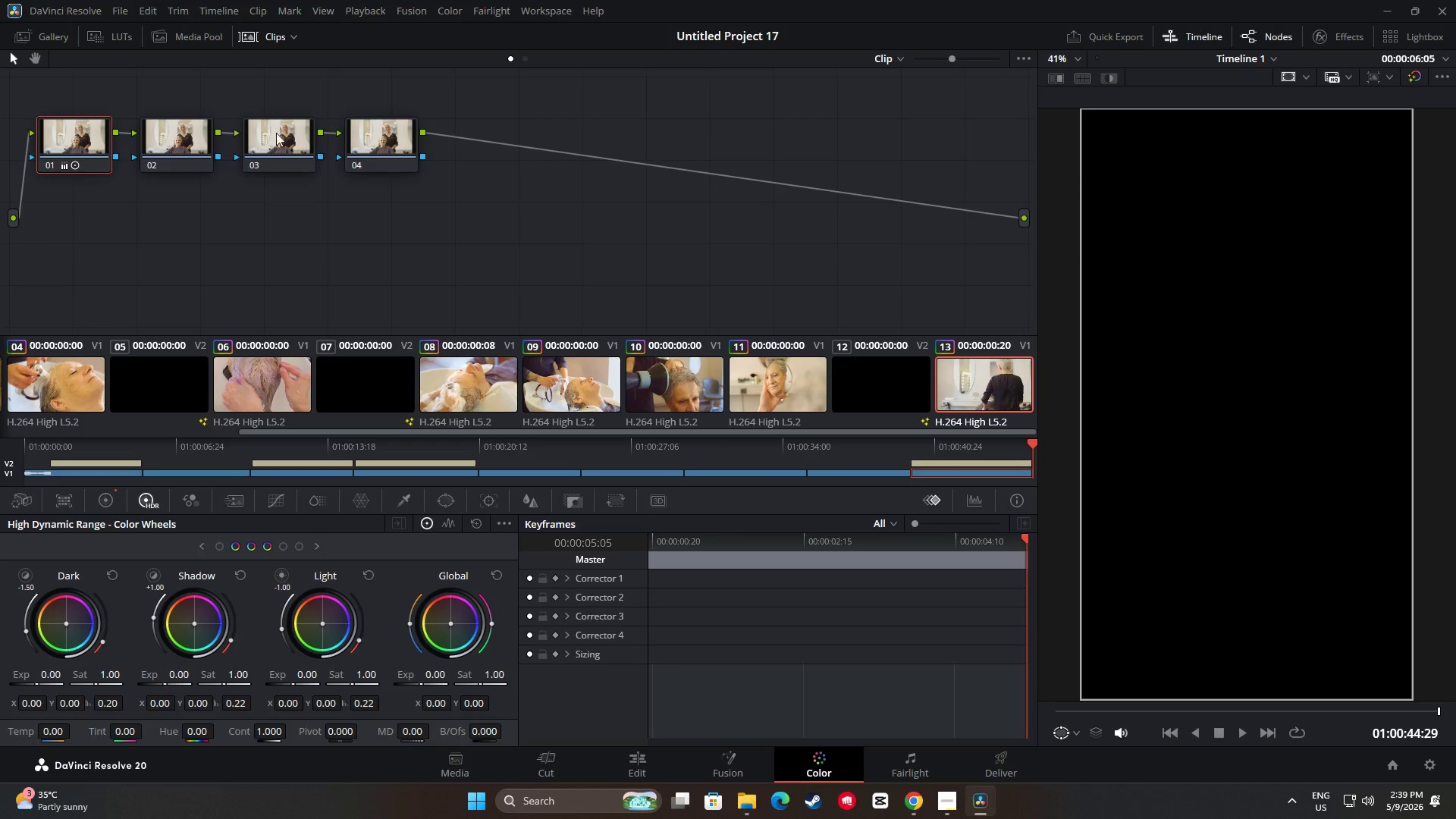 
left_click([190, 133])
 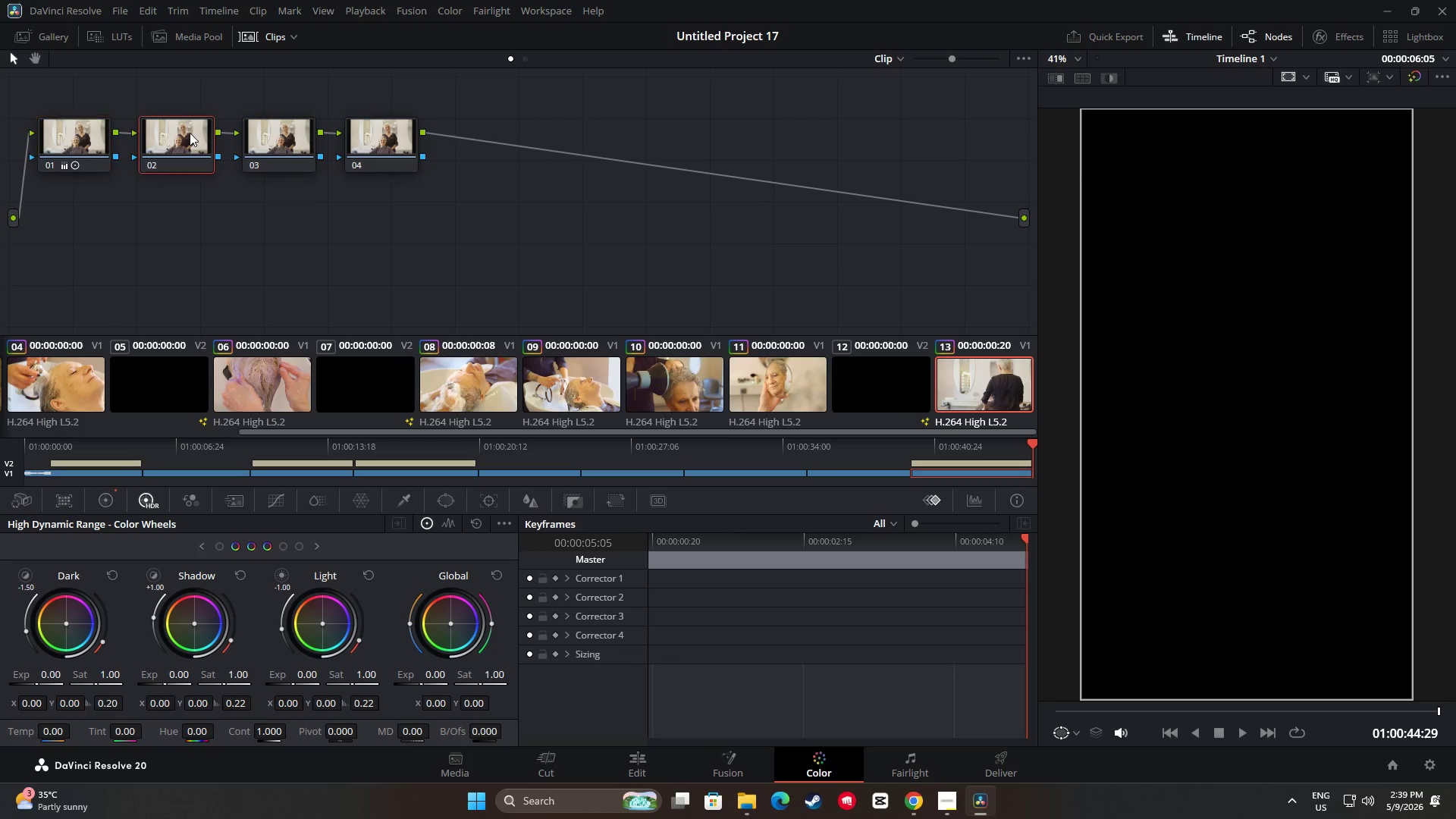 
key(Control+V)
 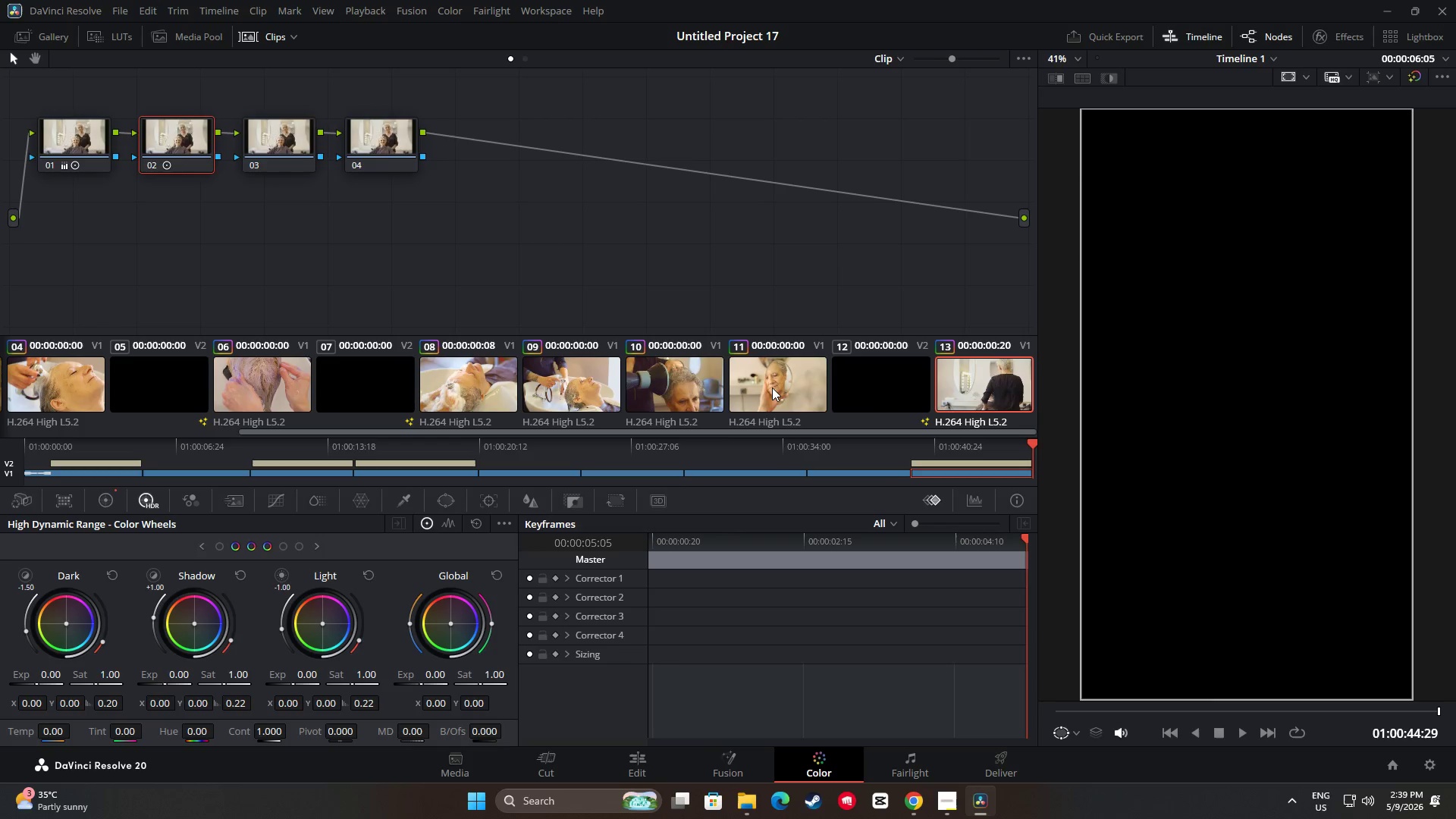 
left_click([771, 388])
 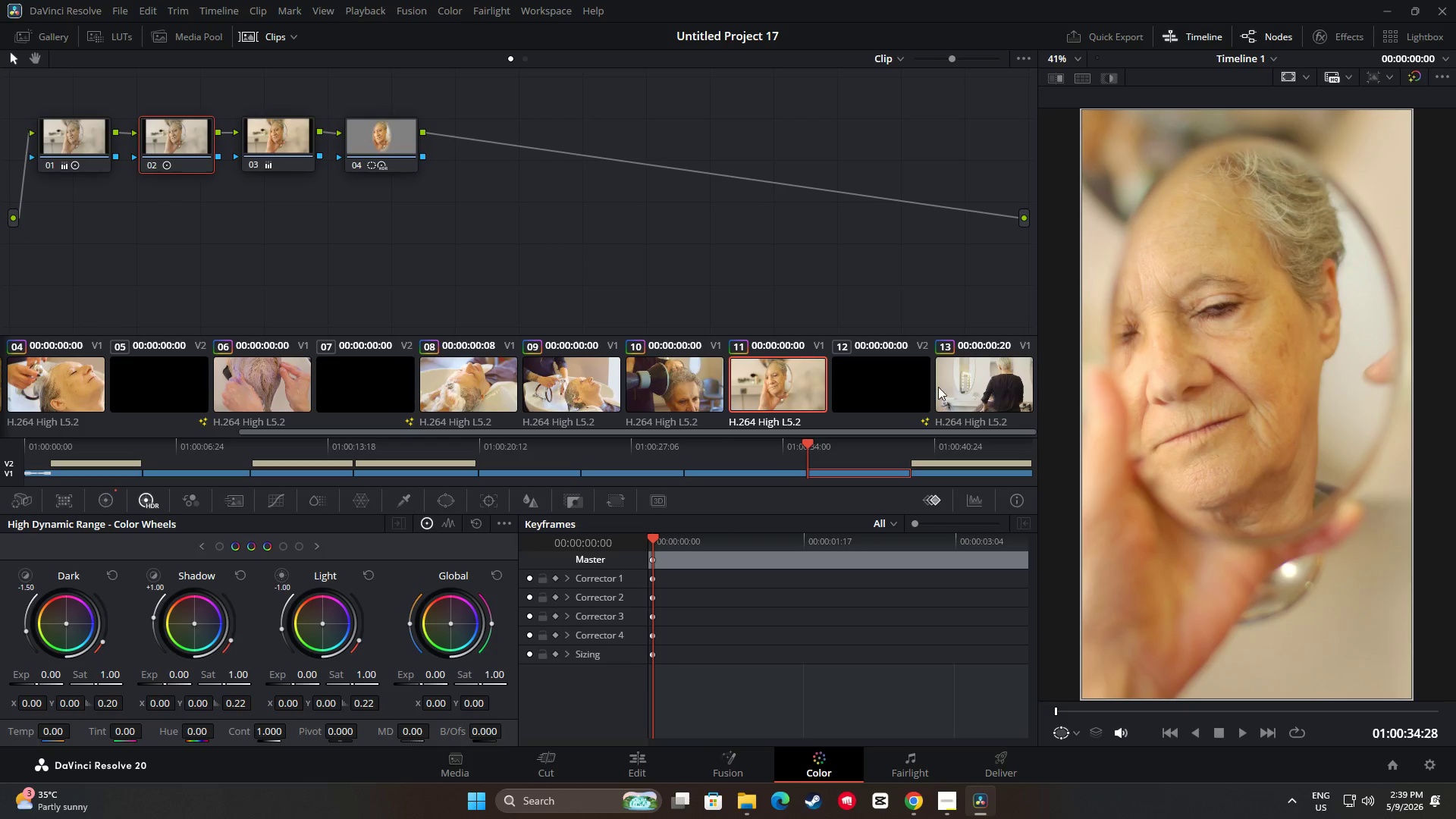 
left_click([993, 390])
 